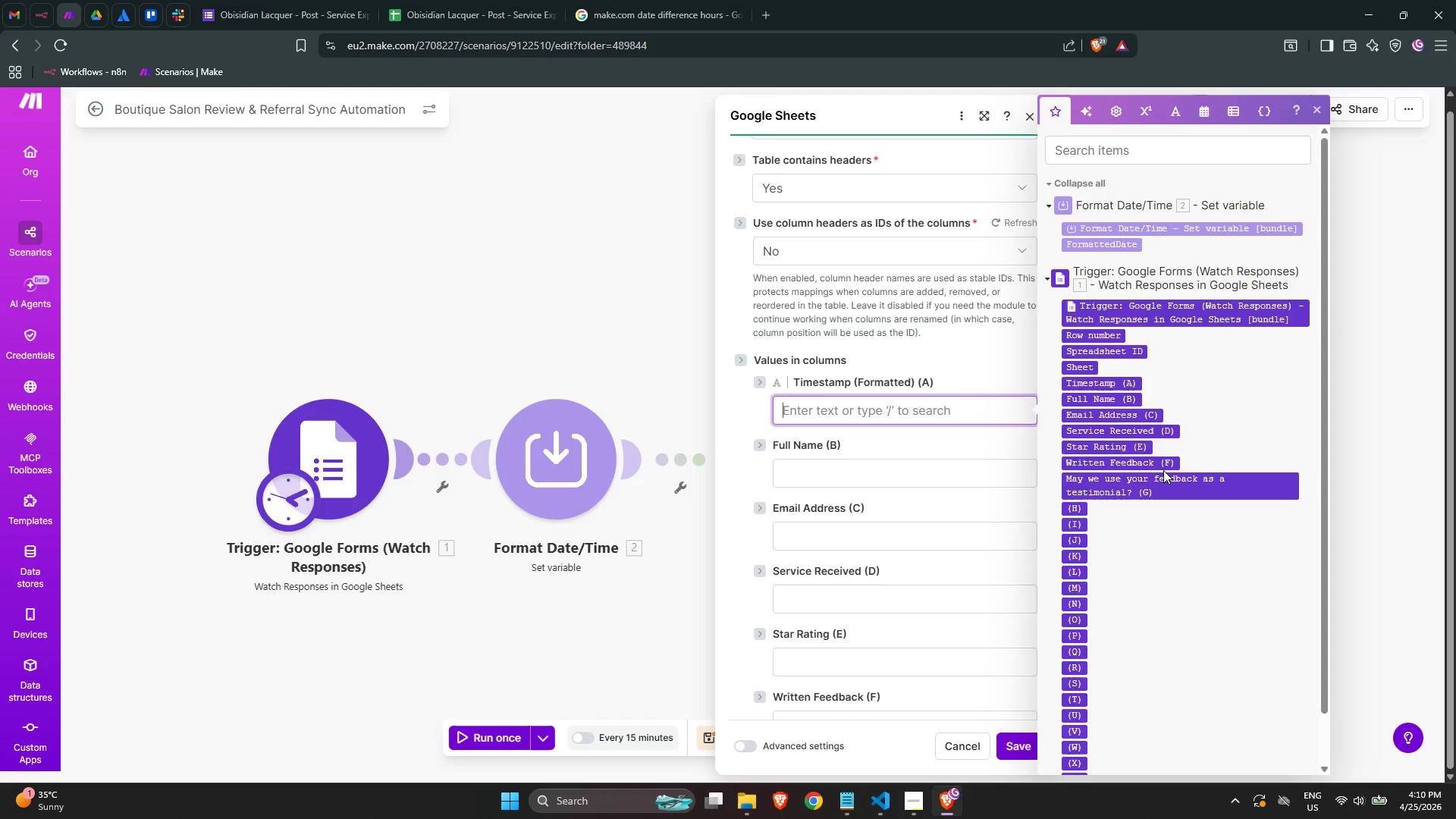 
left_click([1103, 381])
 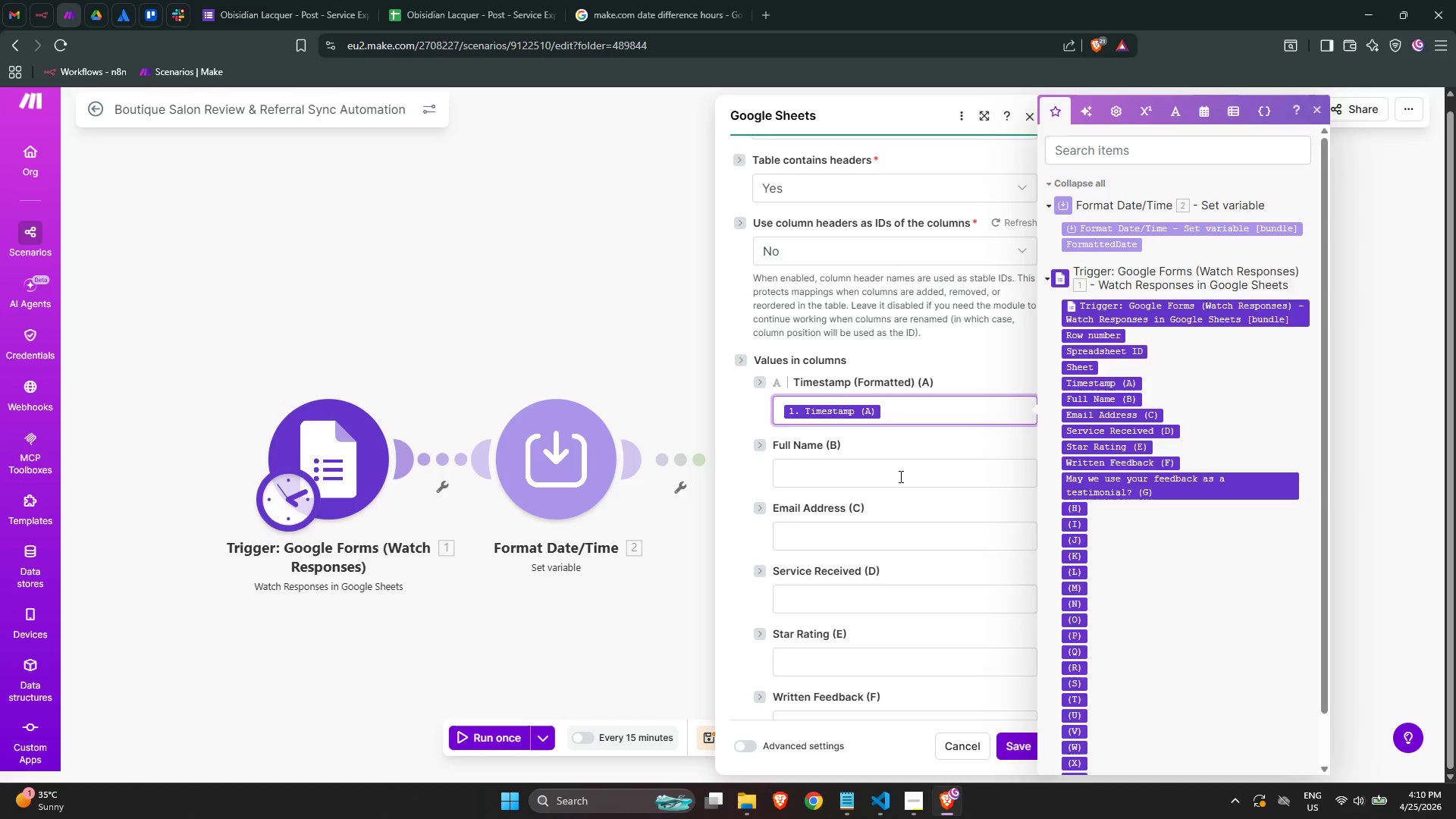 
left_click([896, 468])
 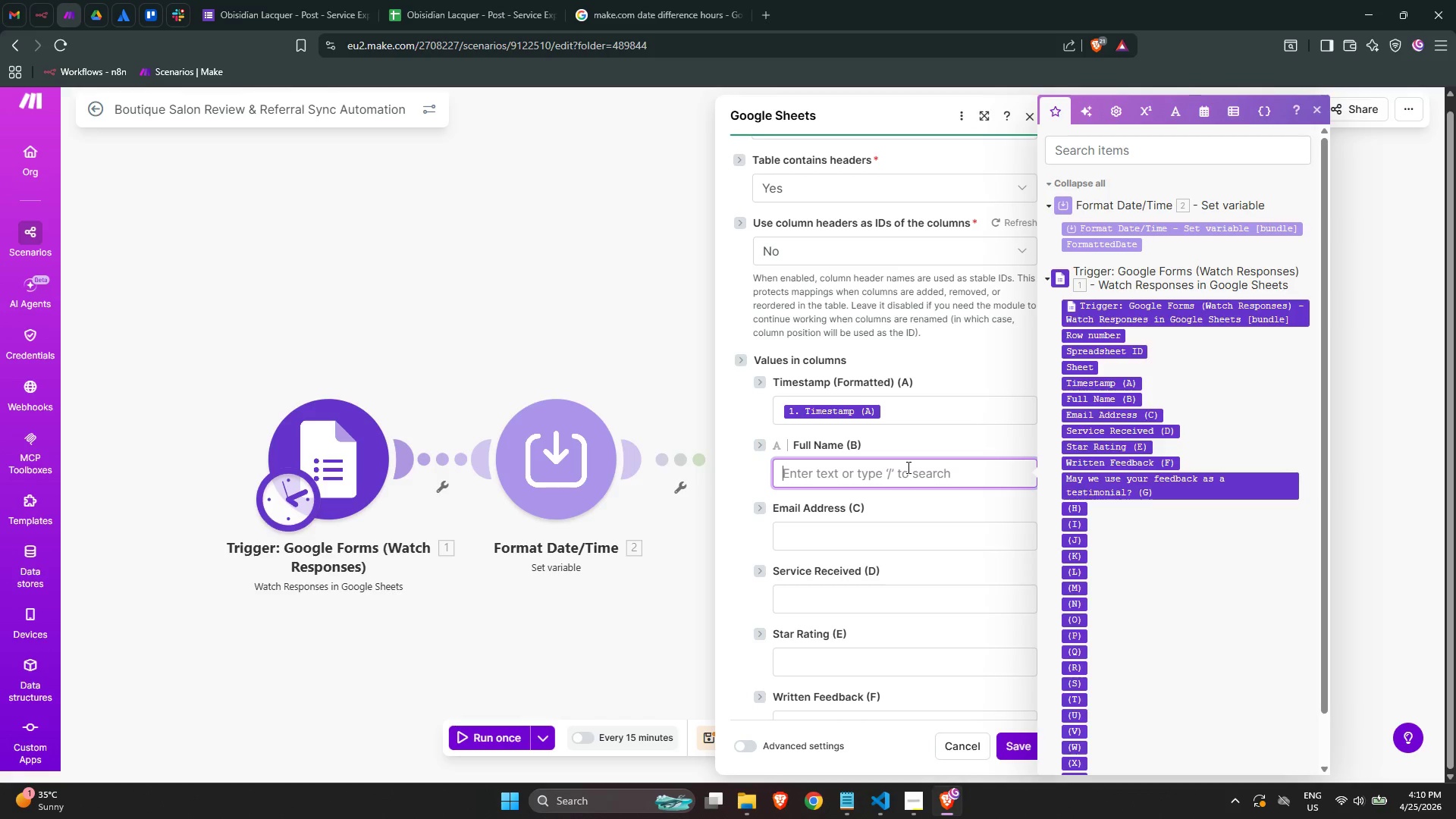 
wait(8.31)
 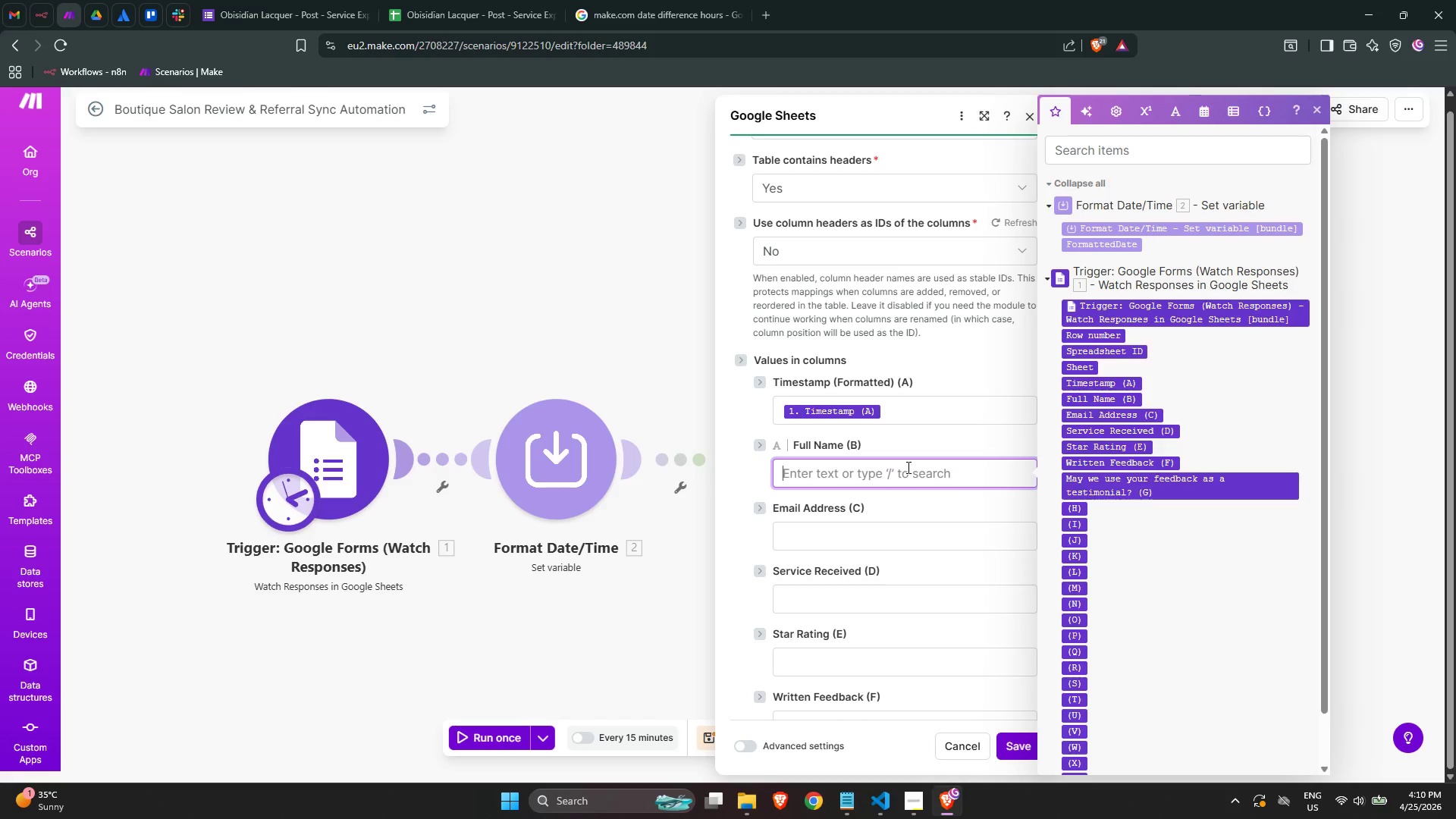 
mouse_move([1139, 439])
 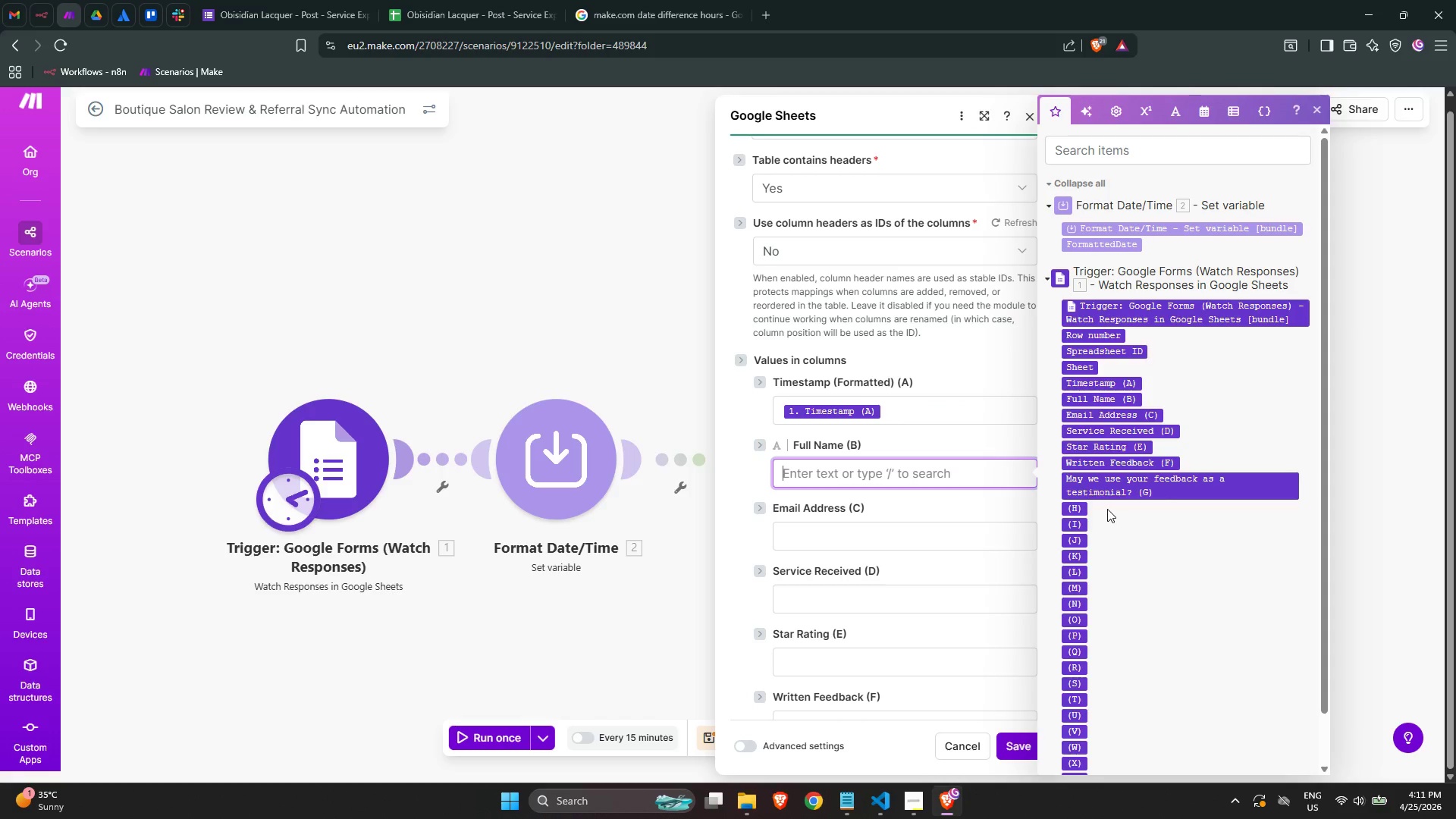 
wait(5.1)
 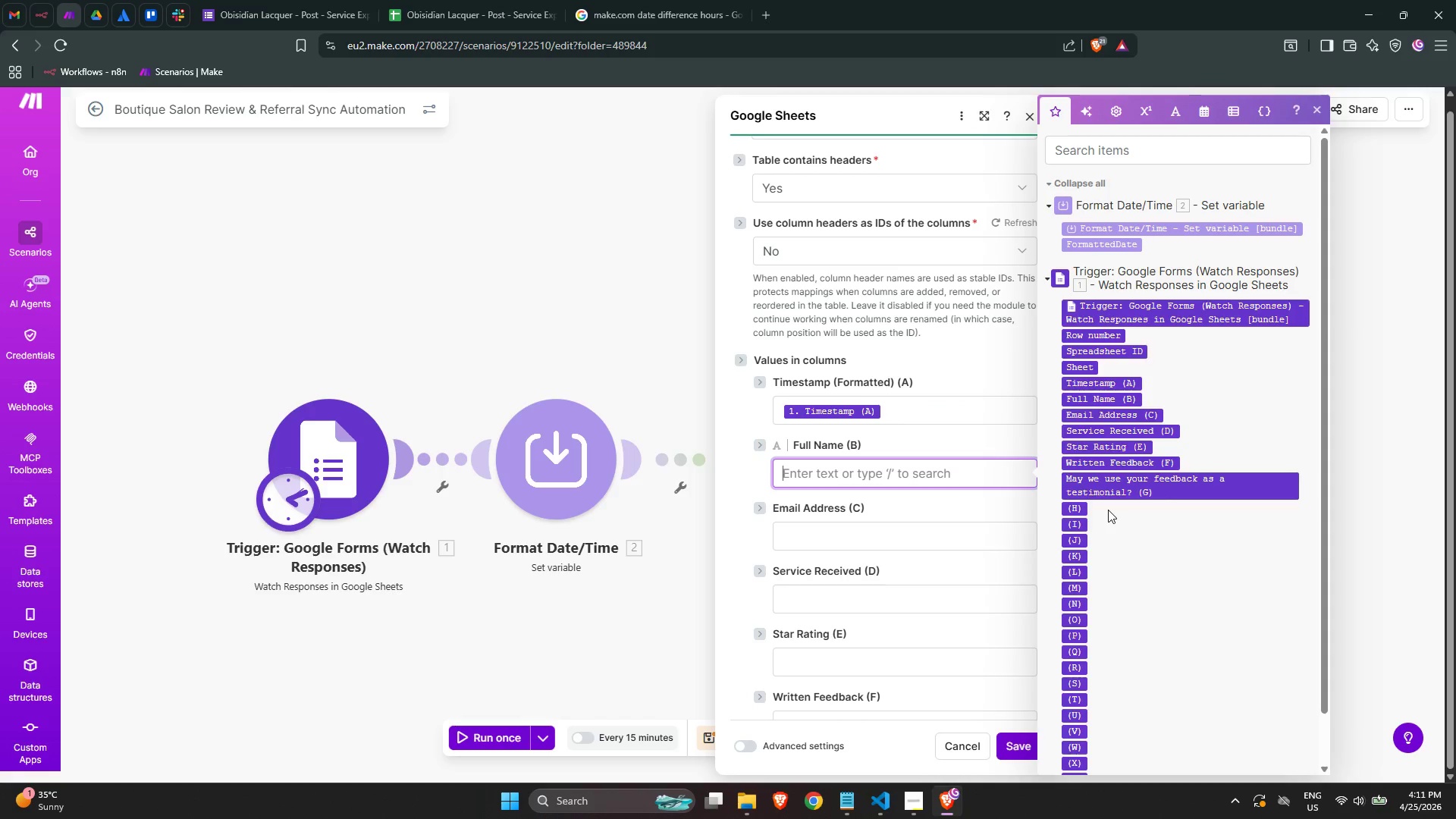 
left_click([975, 405])
 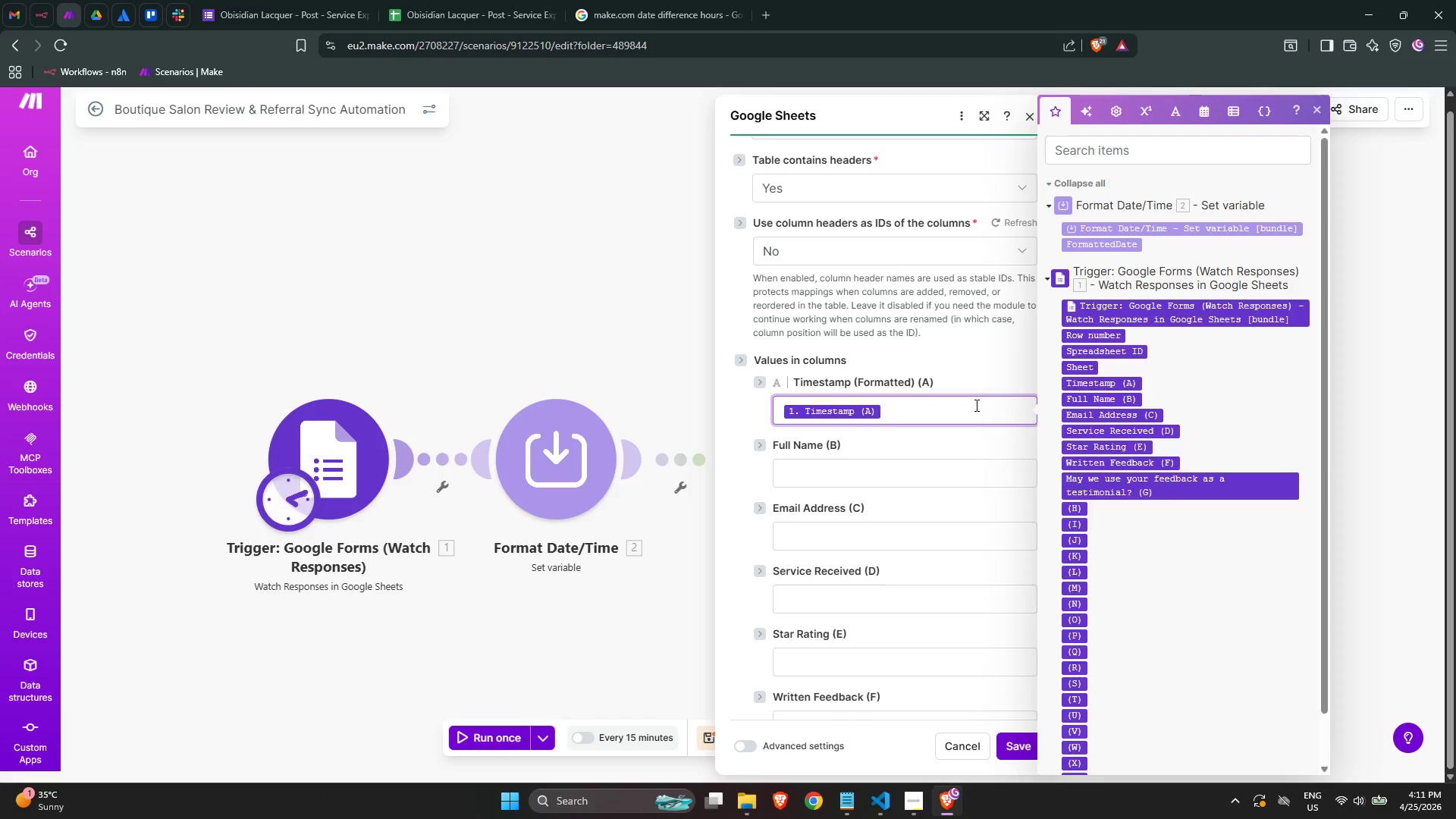 
key(Backspace)
 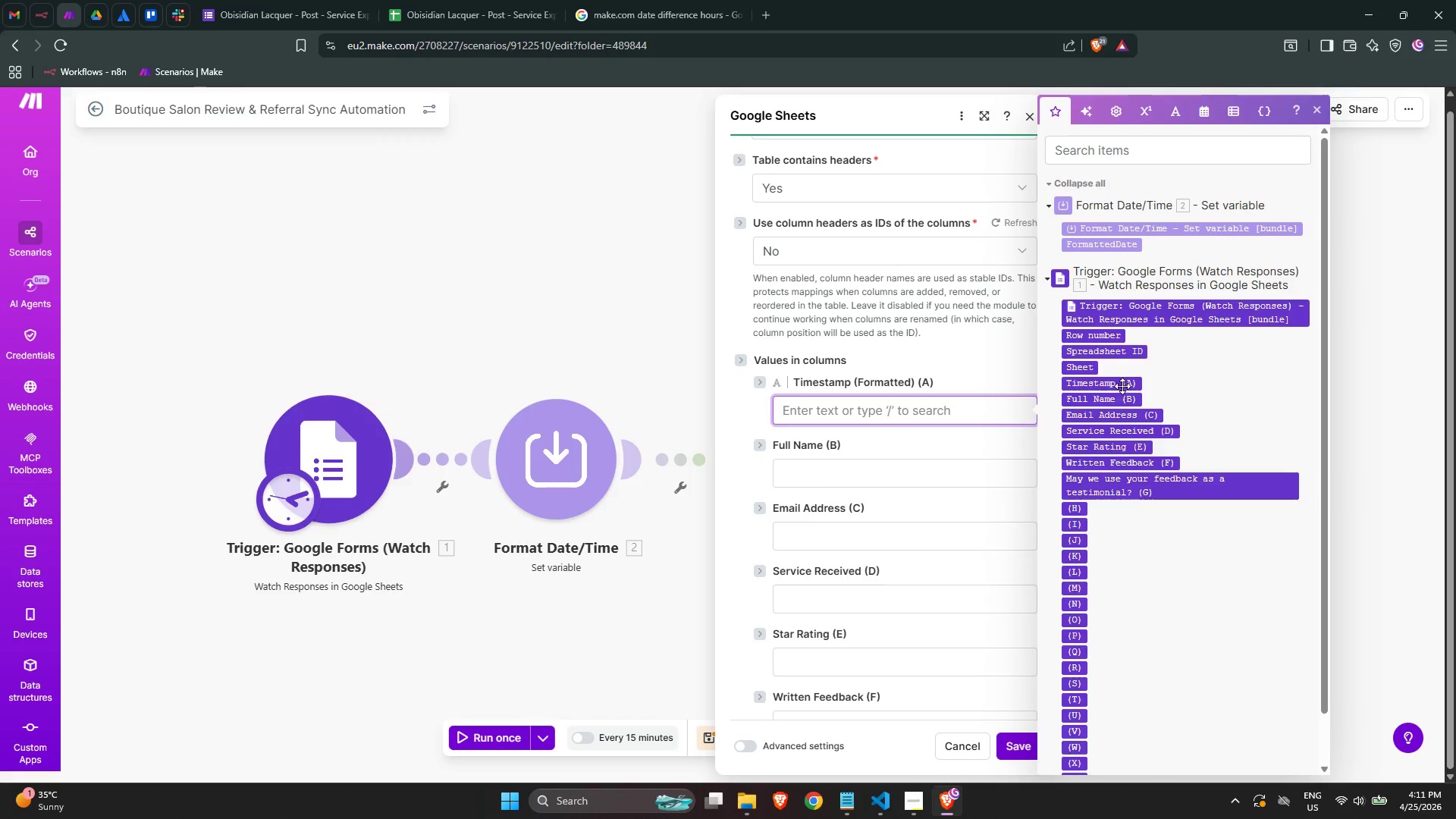 
wait(38.94)
 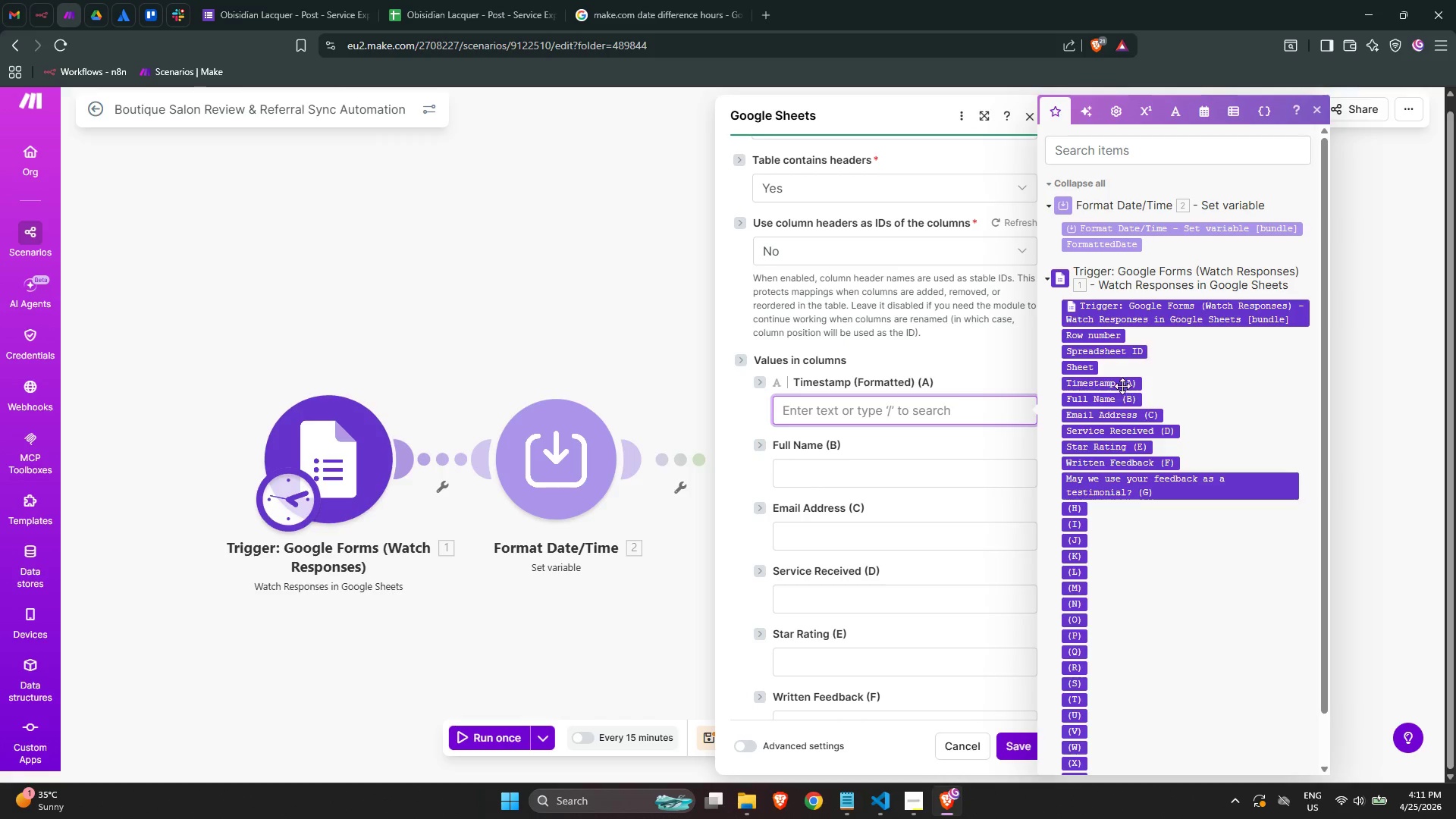 
mouse_move([1157, 466])
 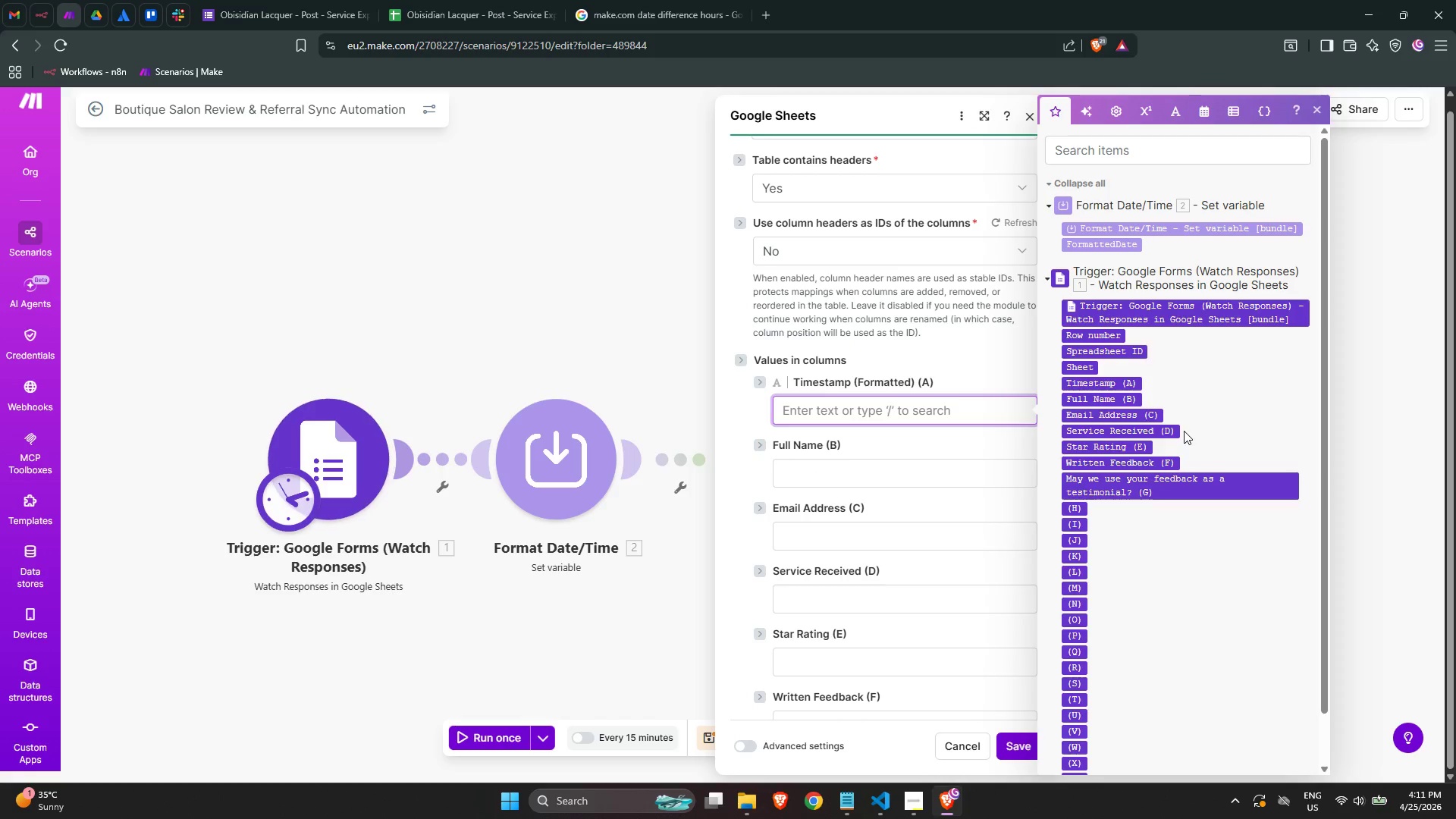 
mouse_move([1151, 463])
 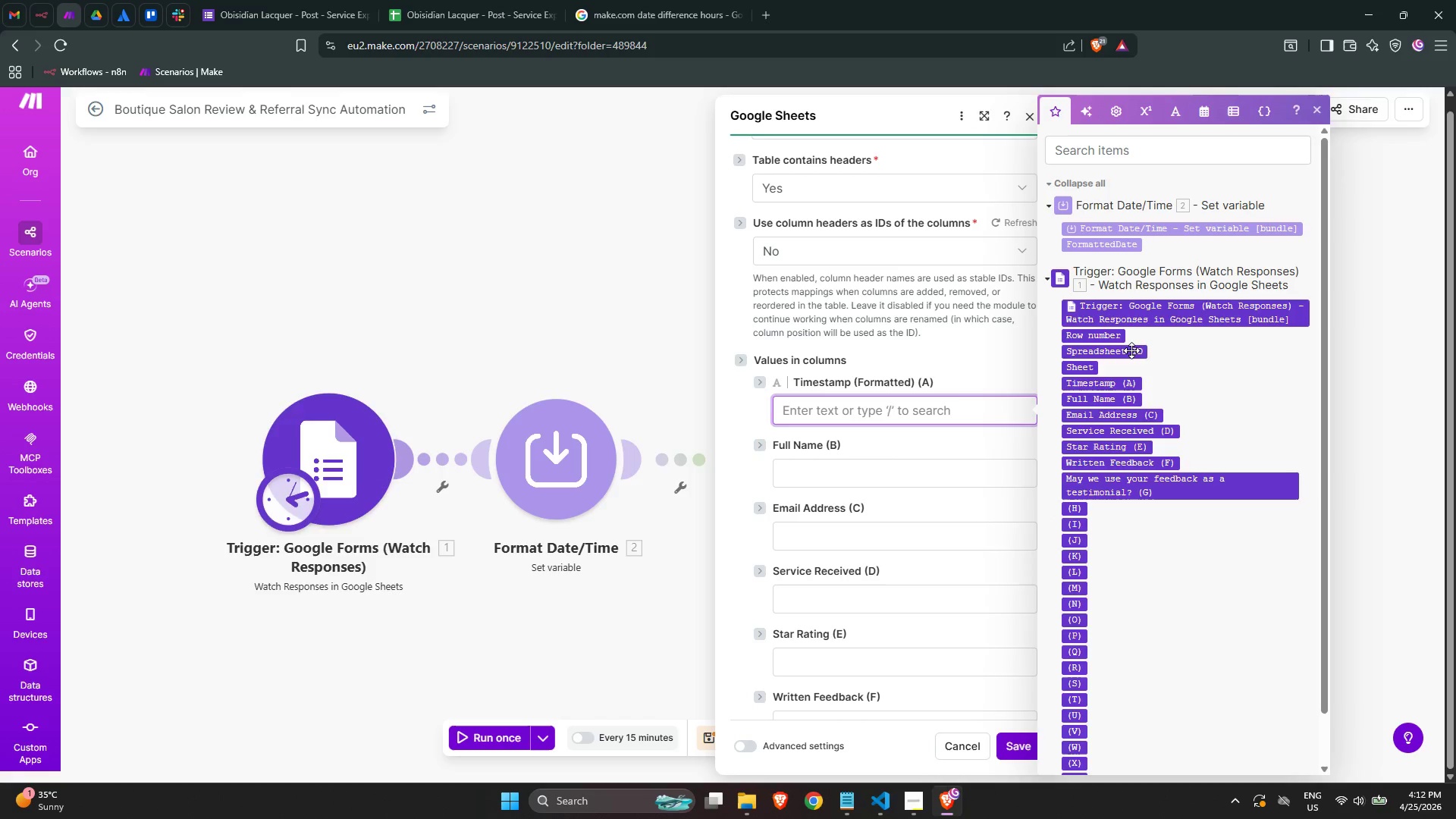 
scroll: coordinate [1125, 338], scroll_direction: up, amount: 3.0
 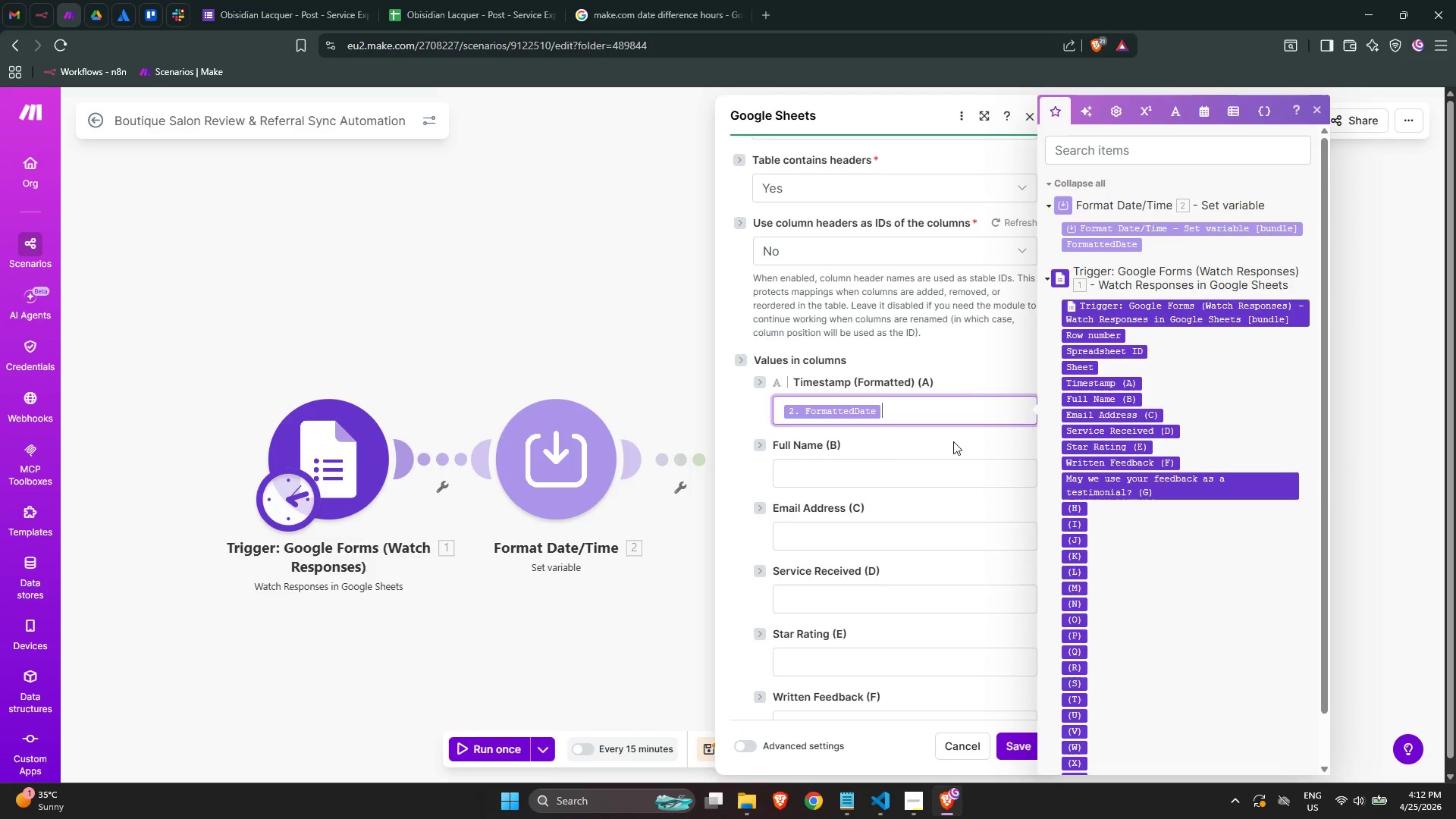 
mouse_move([918, 463])
 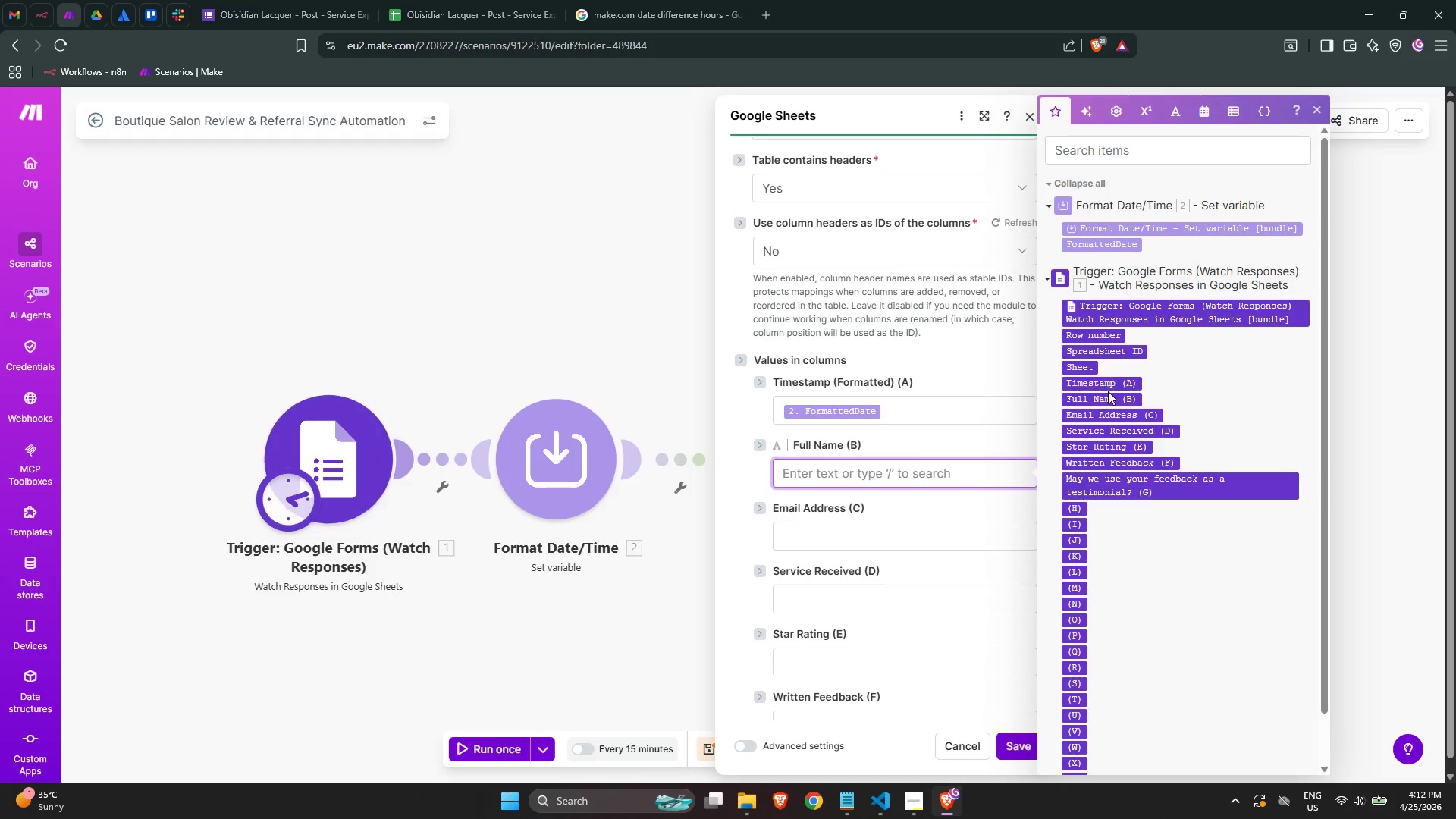 
left_click([1108, 399])
 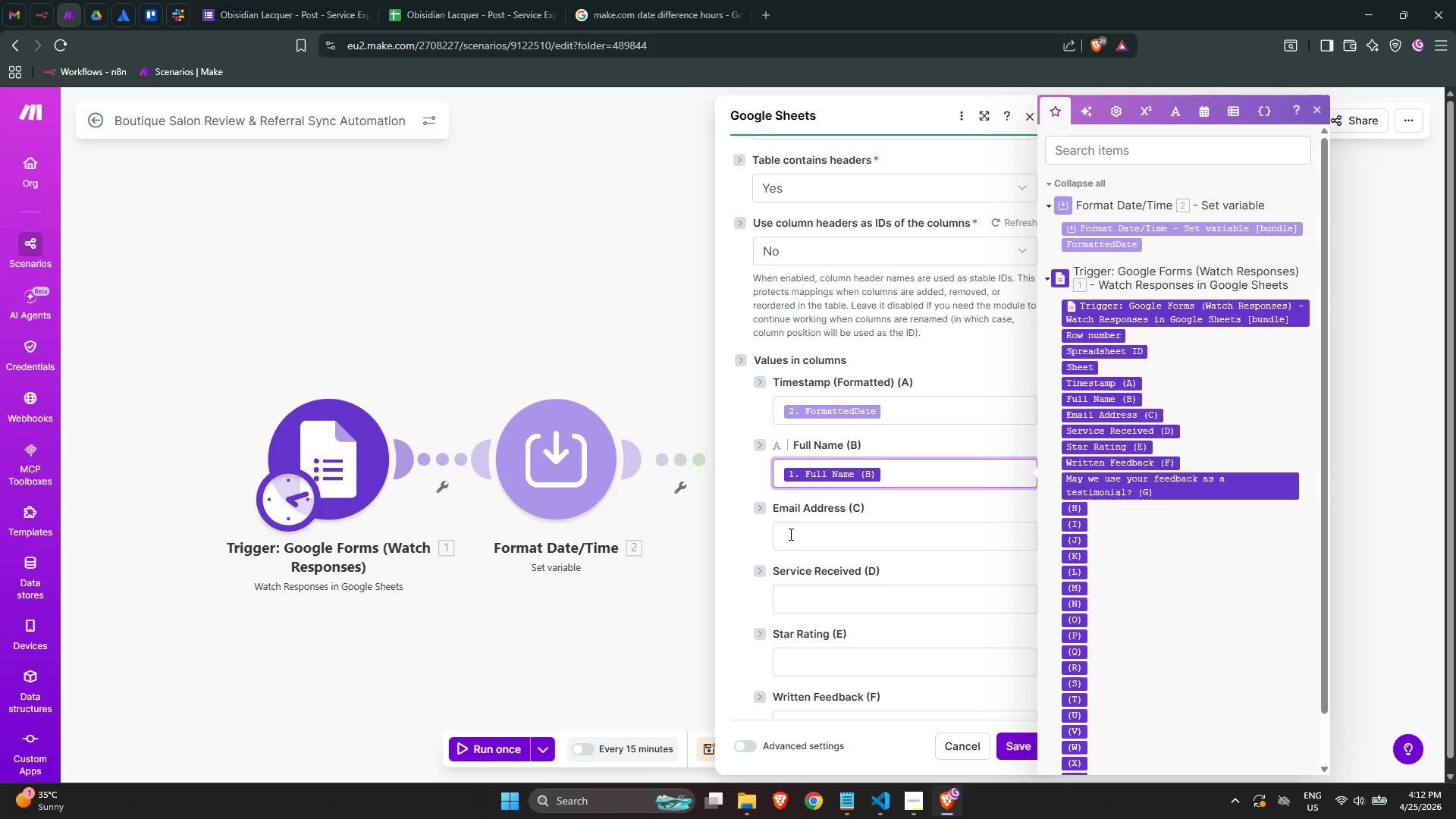 
left_click([813, 543])
 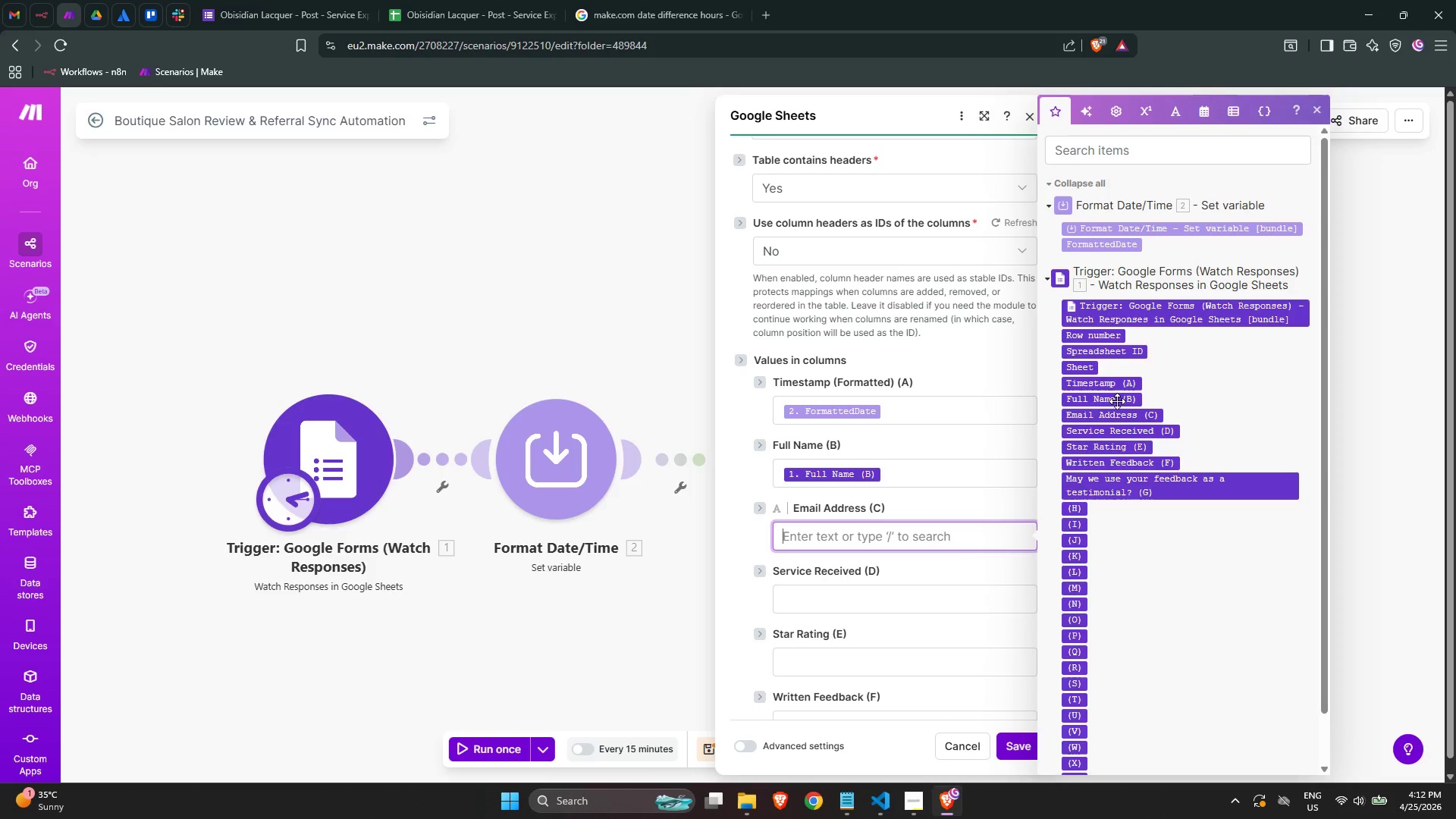 
left_click([1122, 415])
 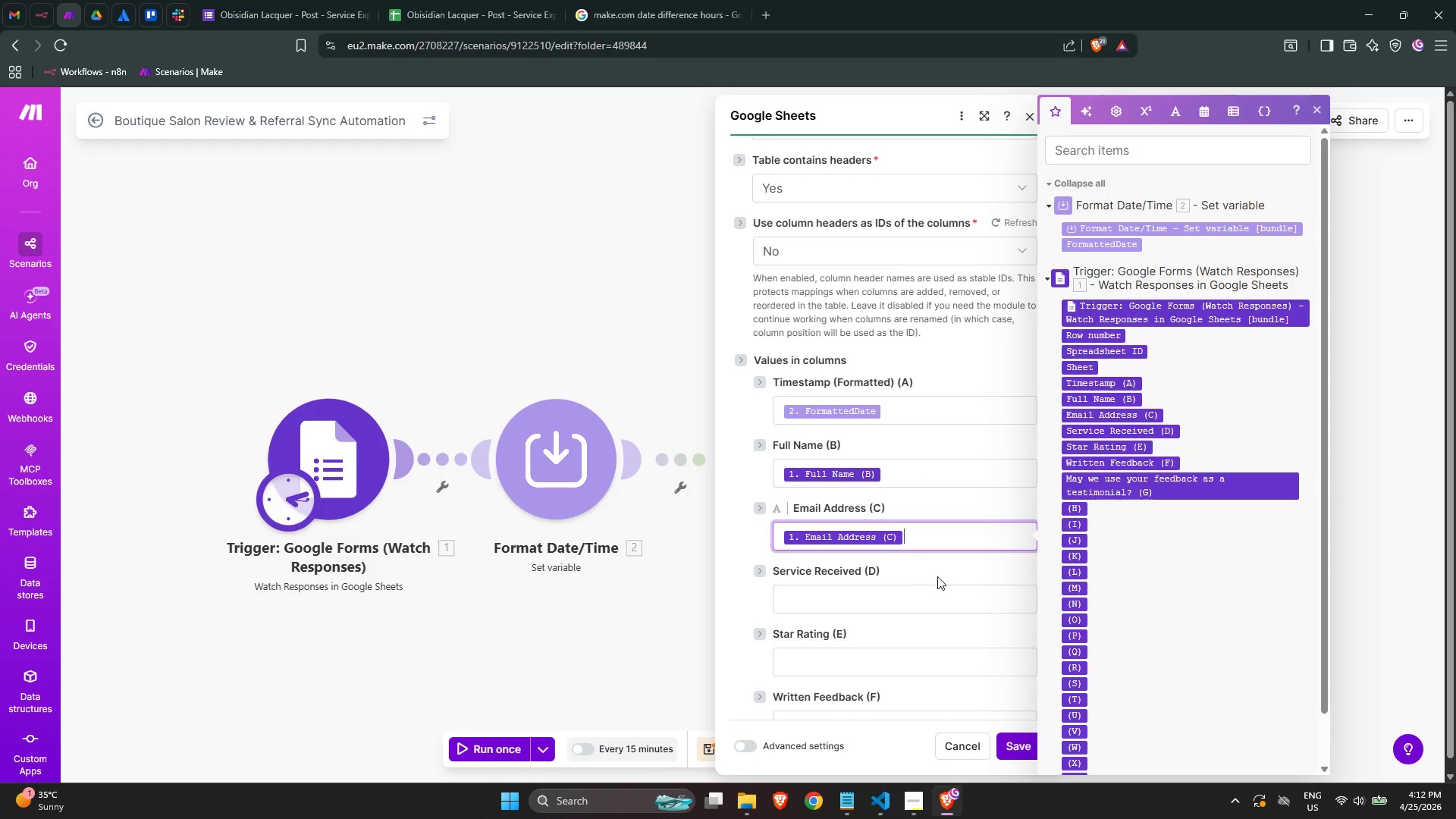 
left_click([918, 597])
 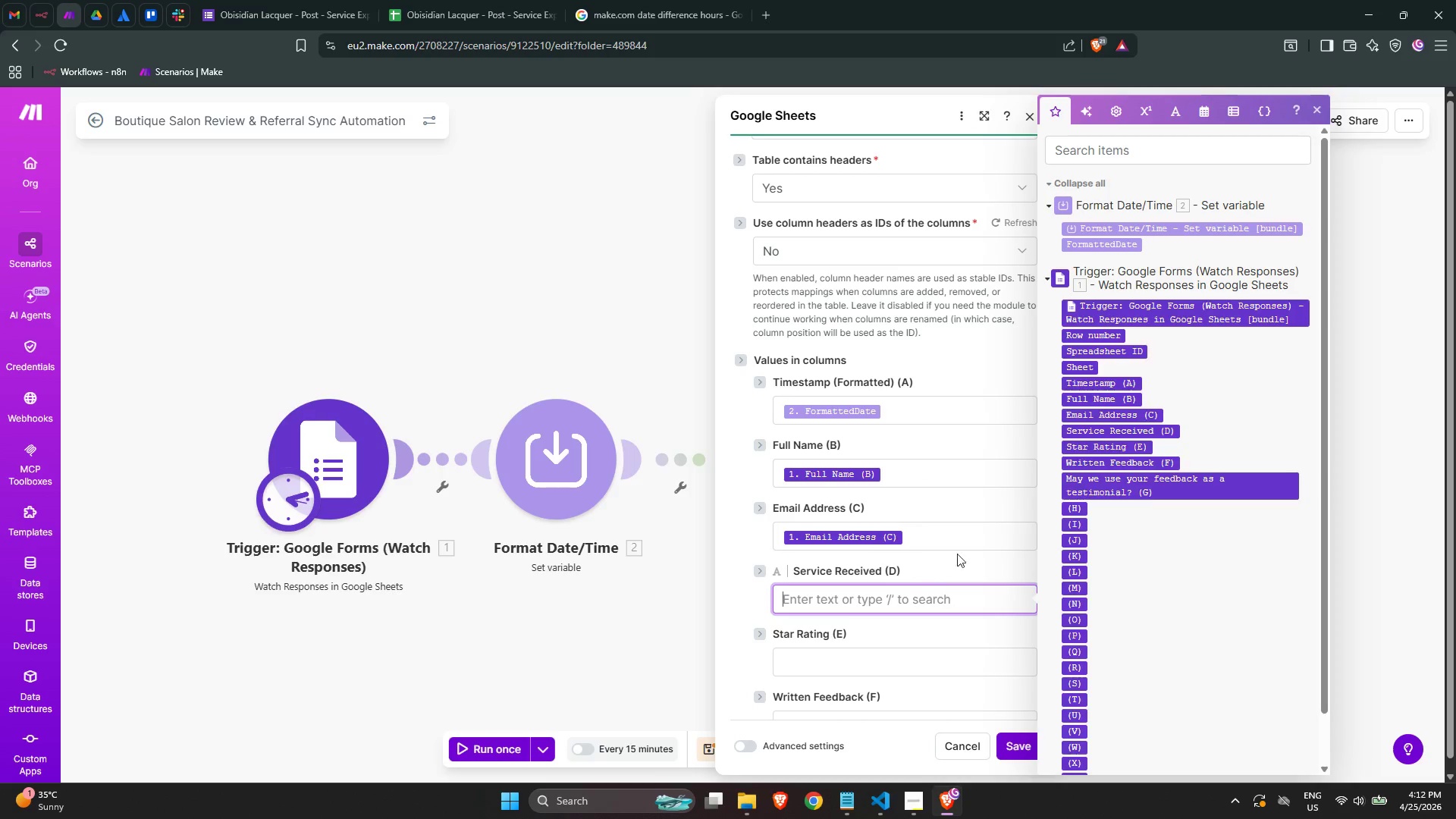 
mouse_move([1112, 466])
 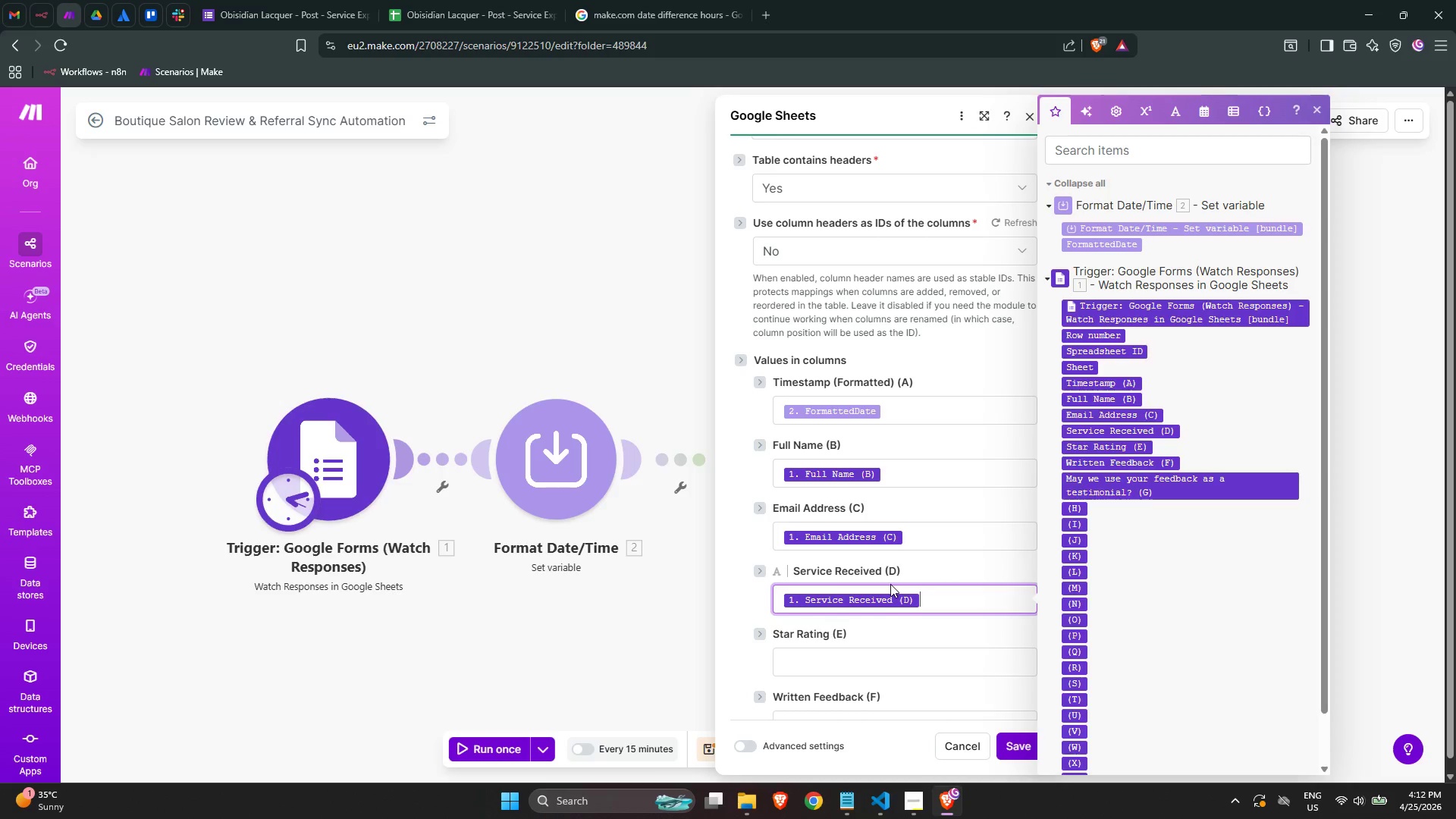 
left_click([887, 584])
 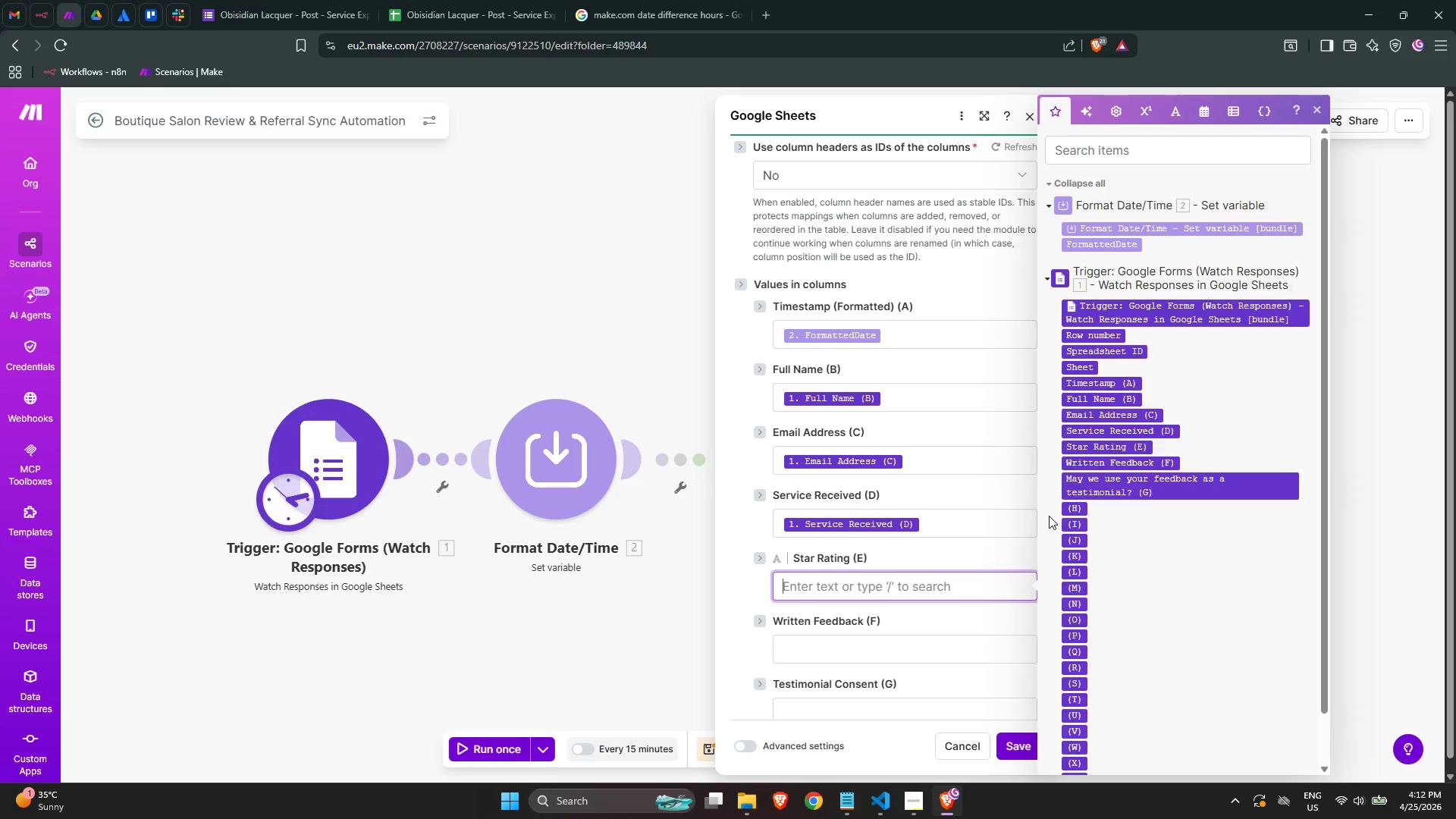 
scroll: coordinate [890, 584], scroll_direction: down, amount: 1.0
 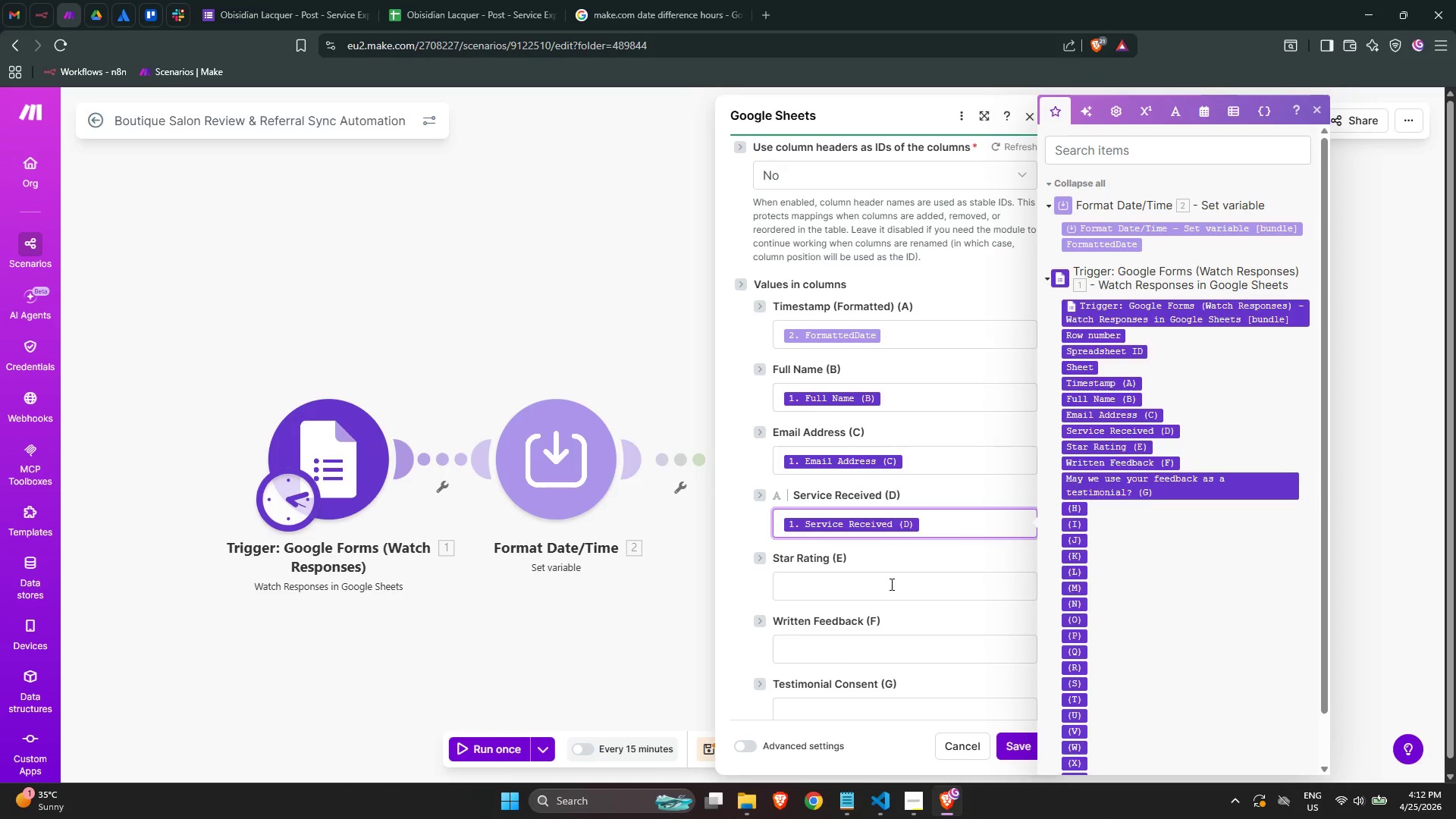 
wait(37.91)
 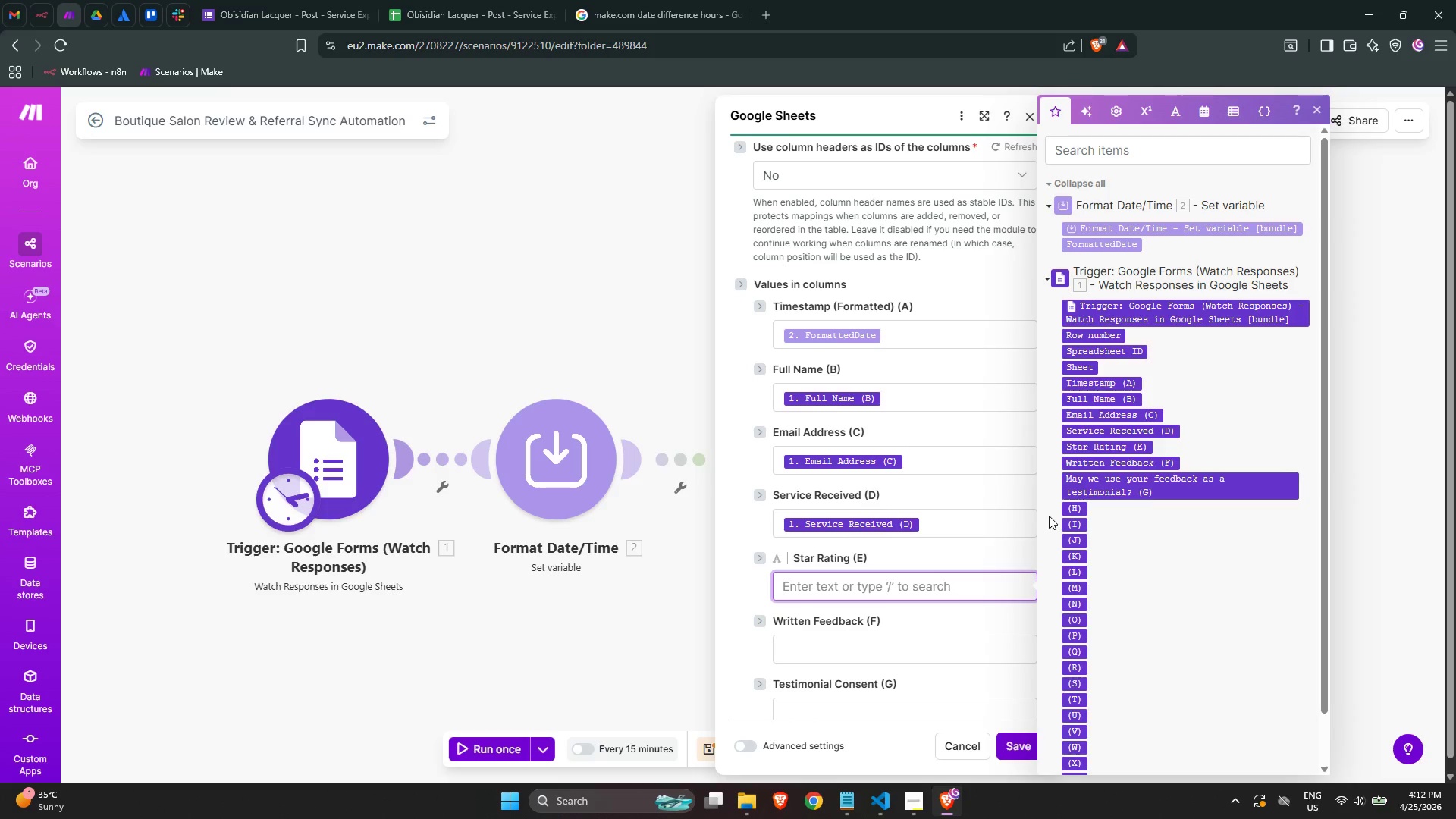 
left_click([1107, 448])
 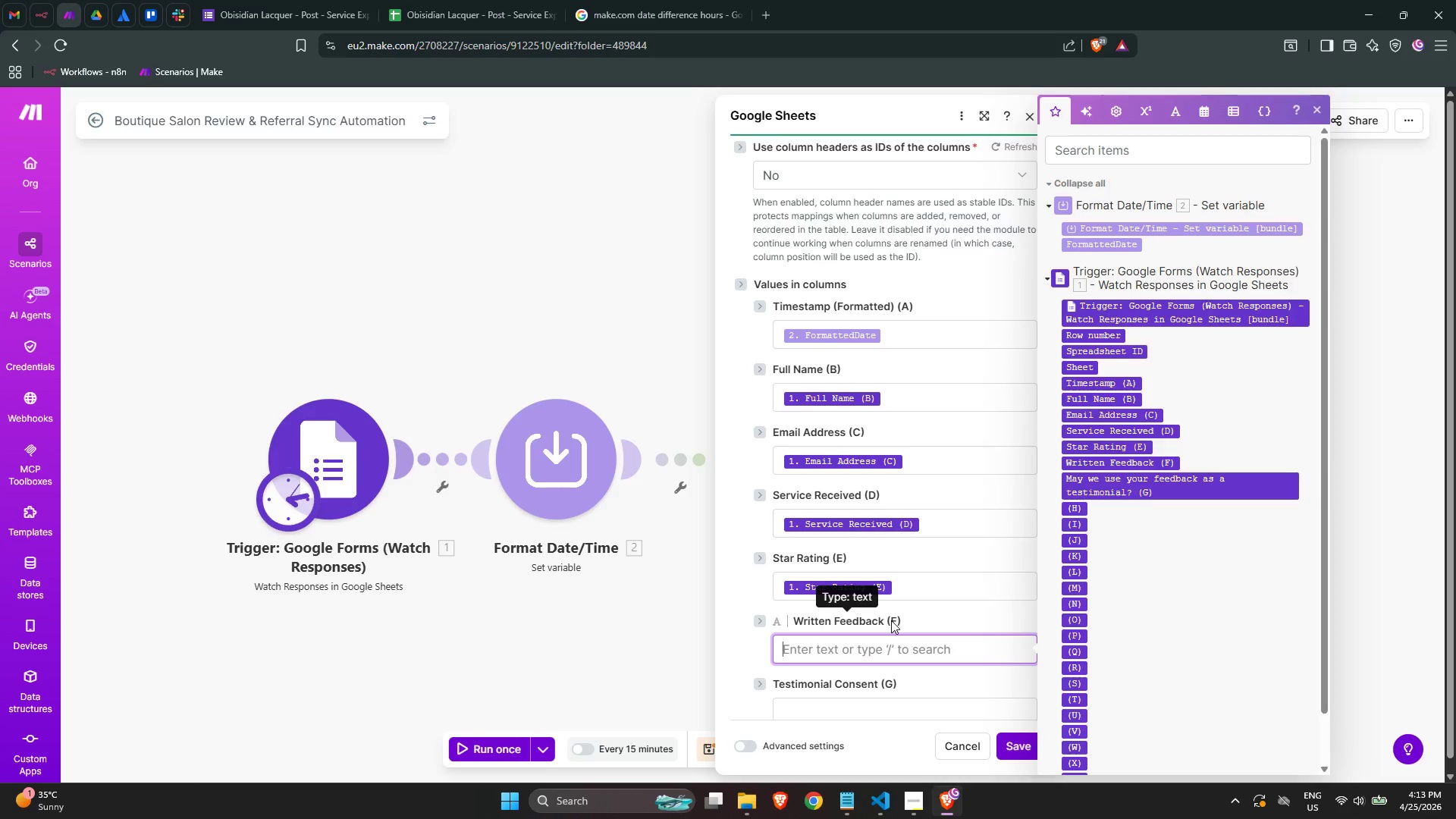 
wait(13.55)
 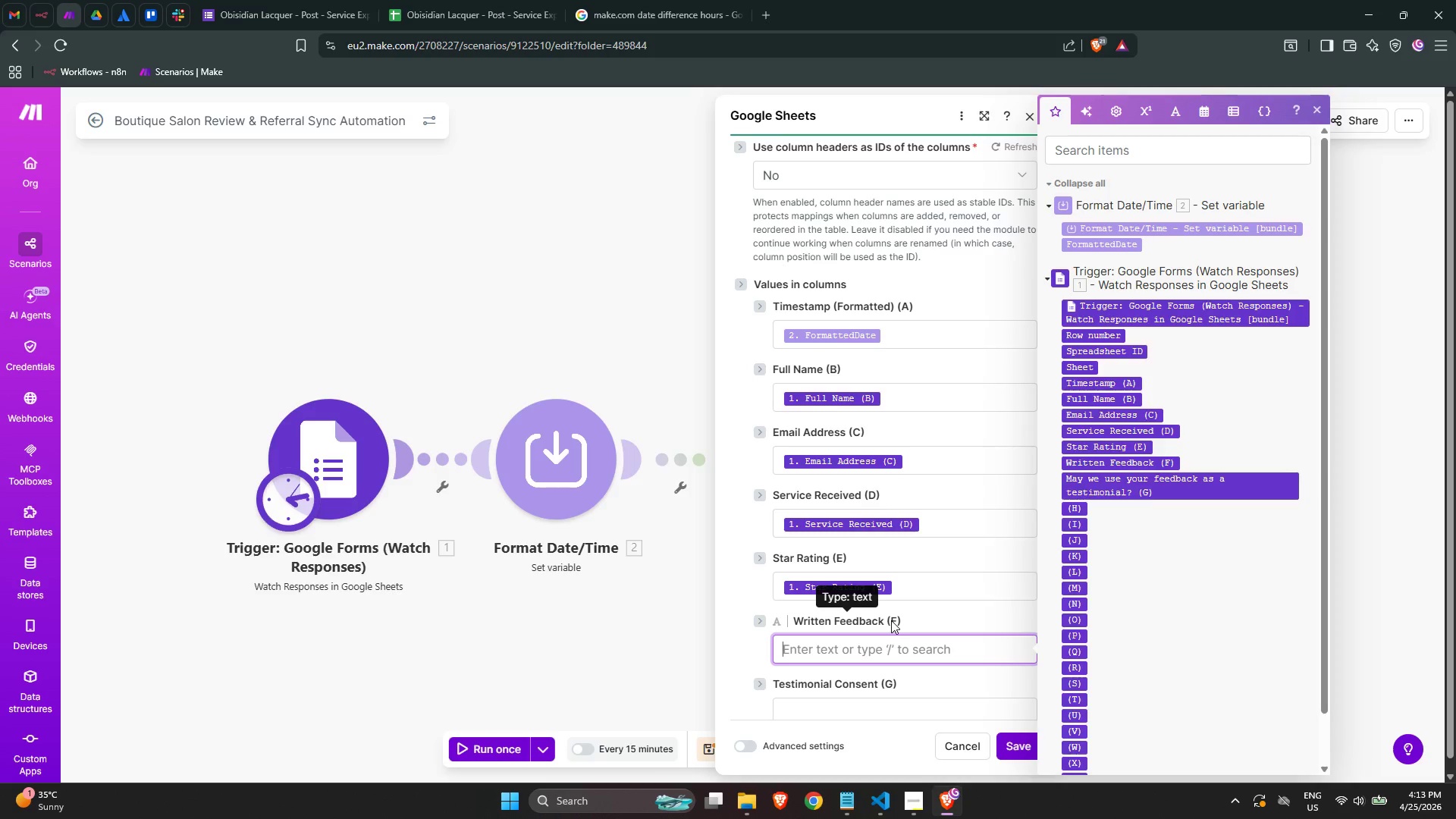 
mouse_move([936, 818])
 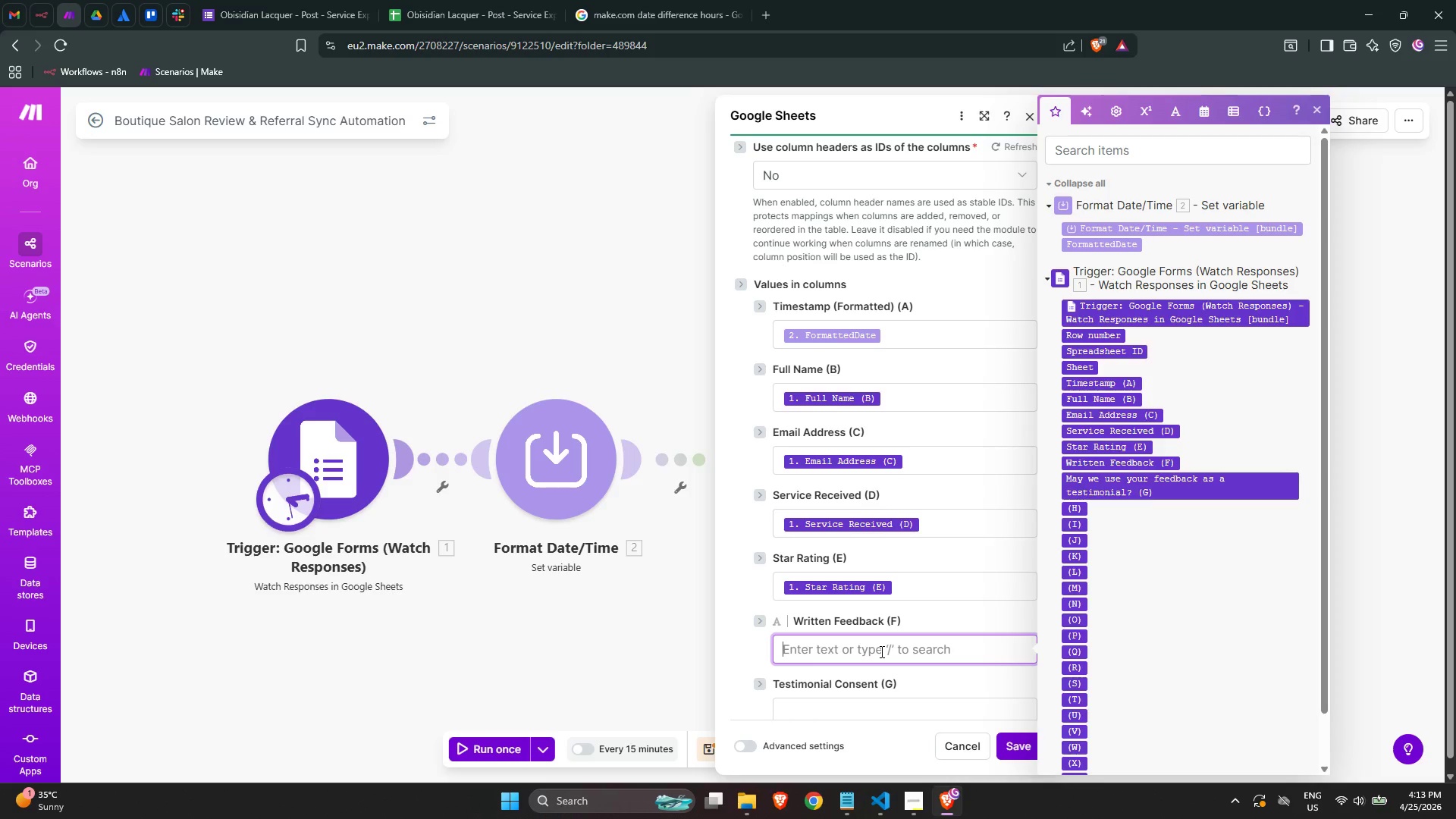 
wait(21.05)
 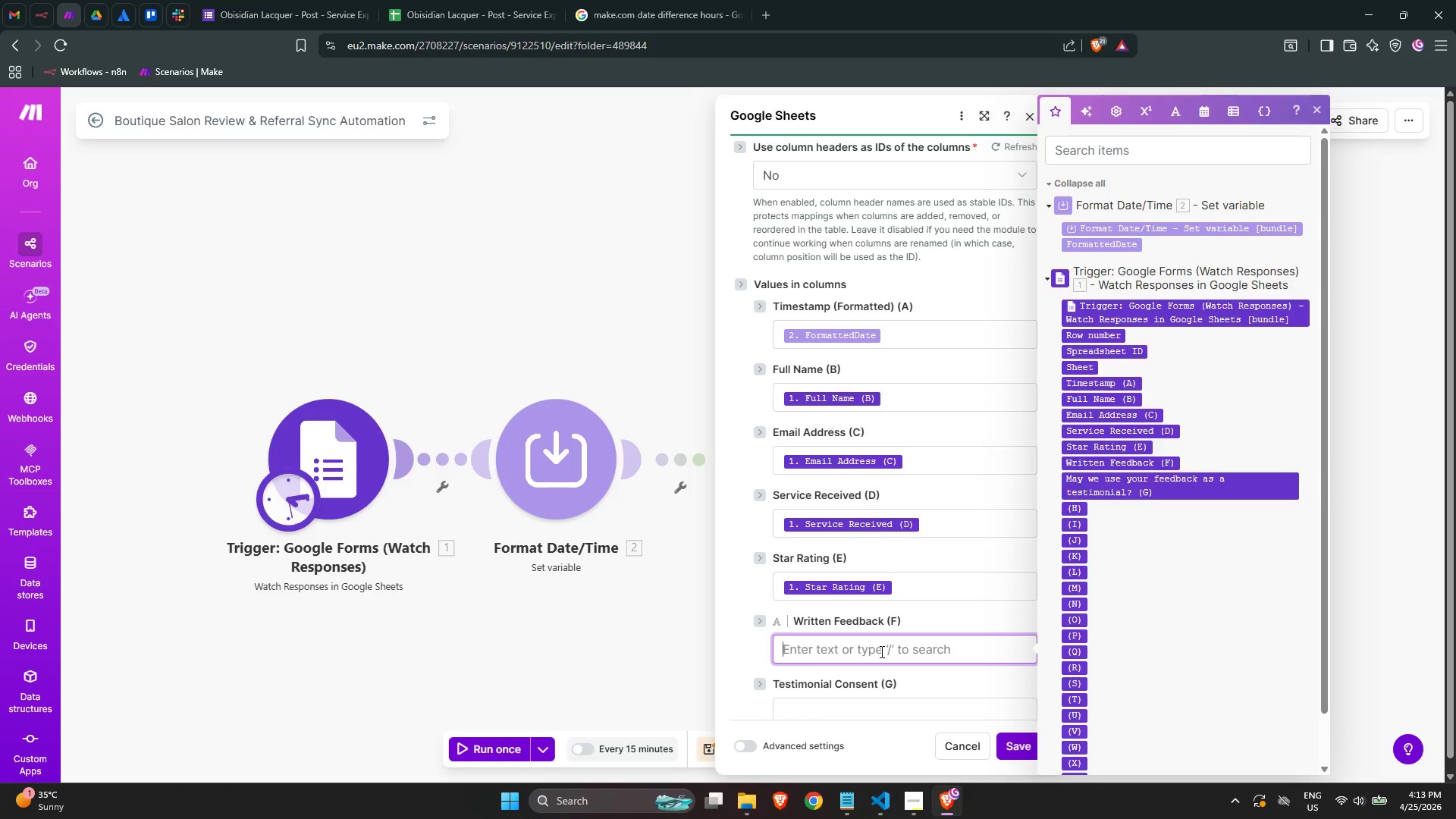 
scroll: coordinate [890, 497], scroll_direction: down, amount: 2.0
 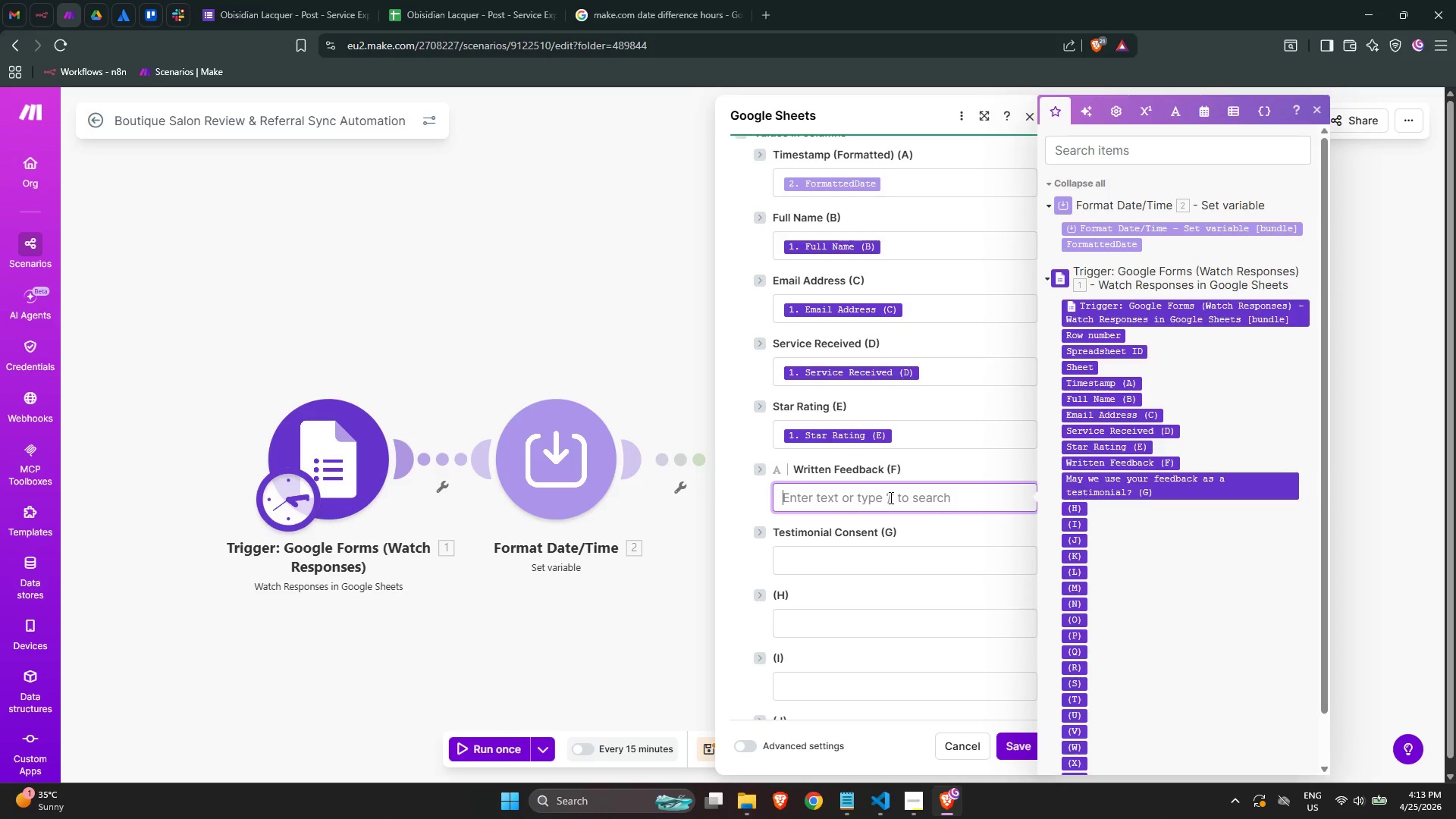 
scroll: coordinate [890, 497], scroll_direction: up, amount: 1.0
 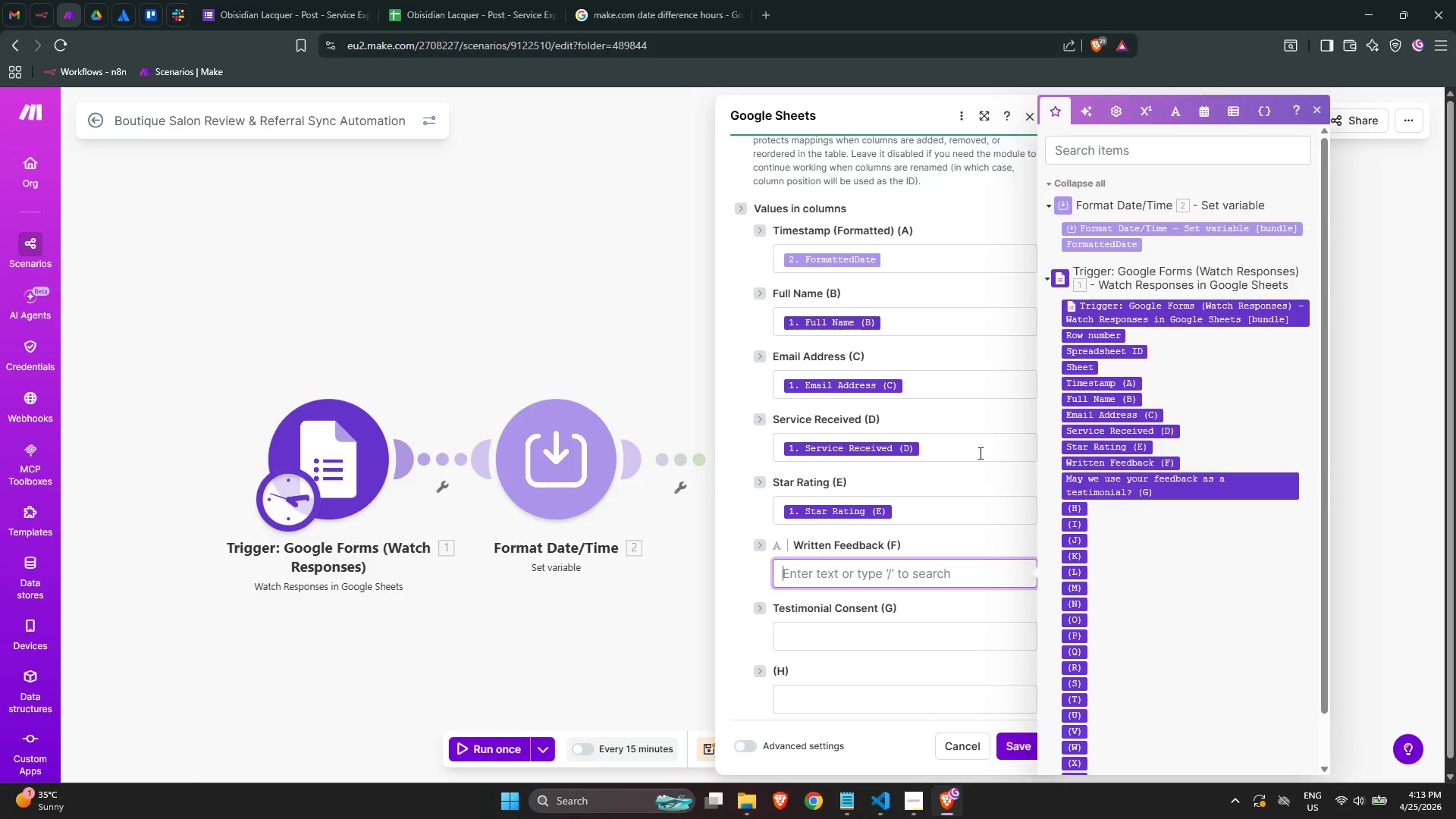 
wait(13.72)
 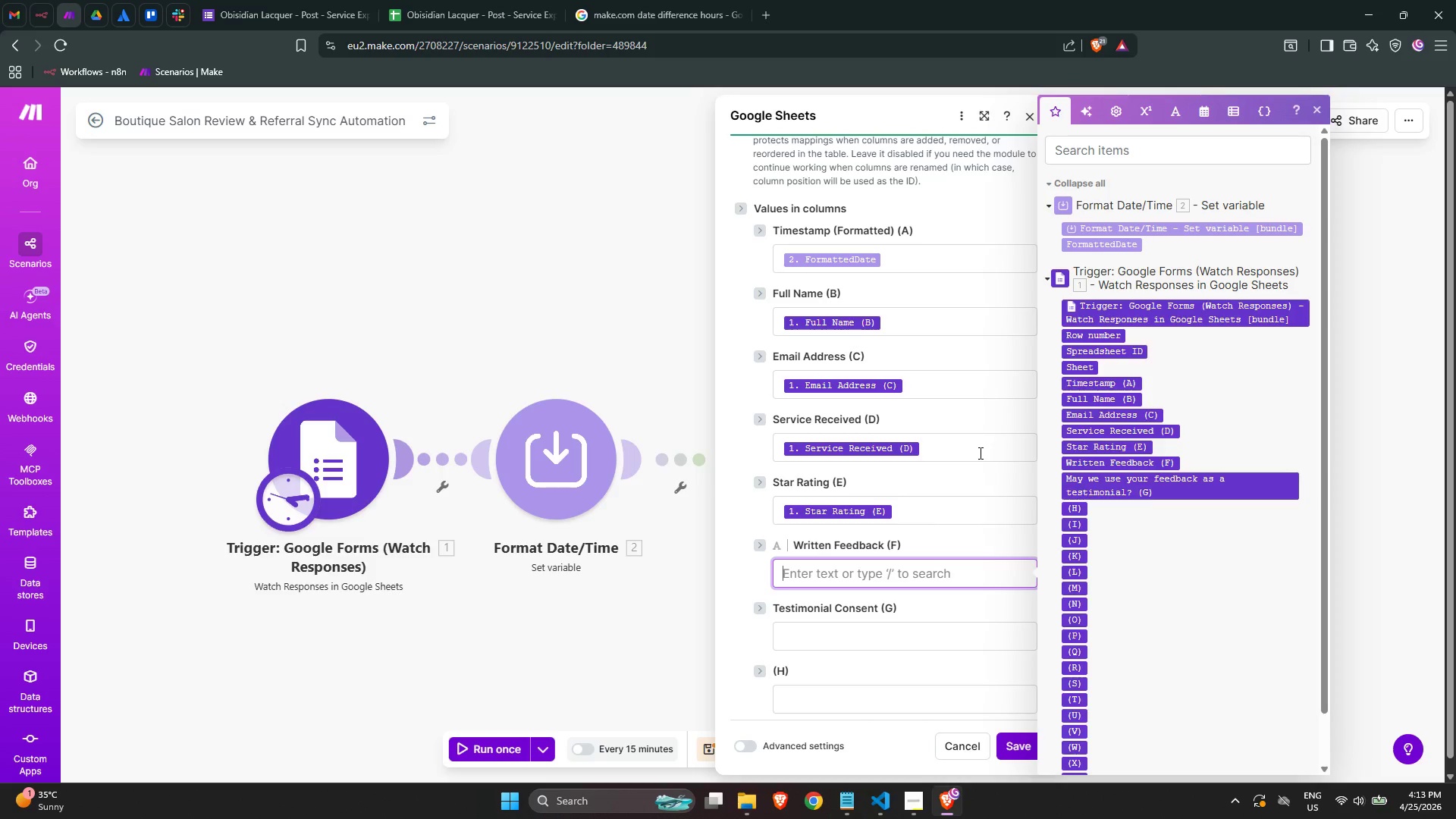 
mouse_move([1154, 468])
 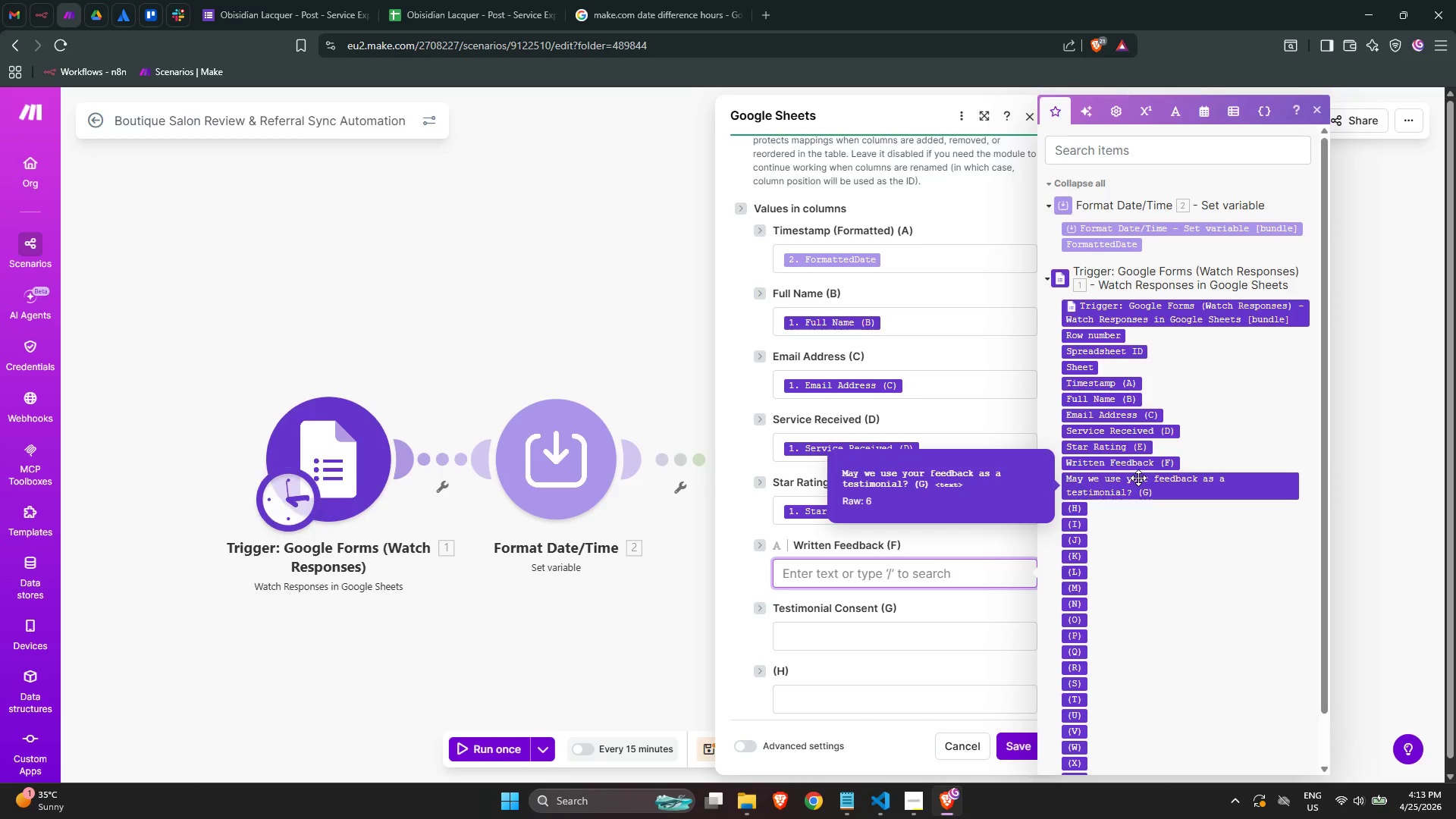 
key(A)
 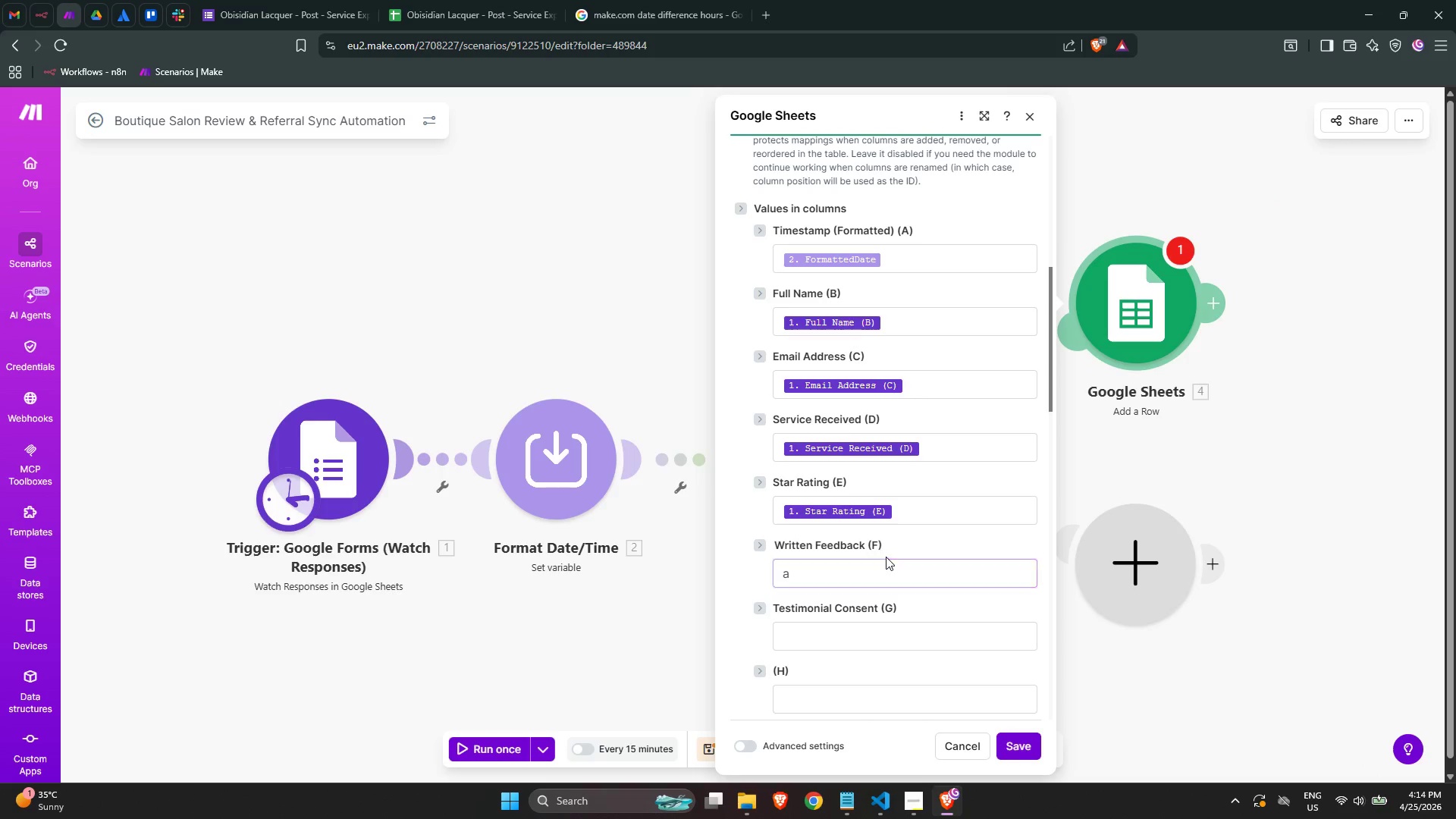 
double_click([879, 576])
 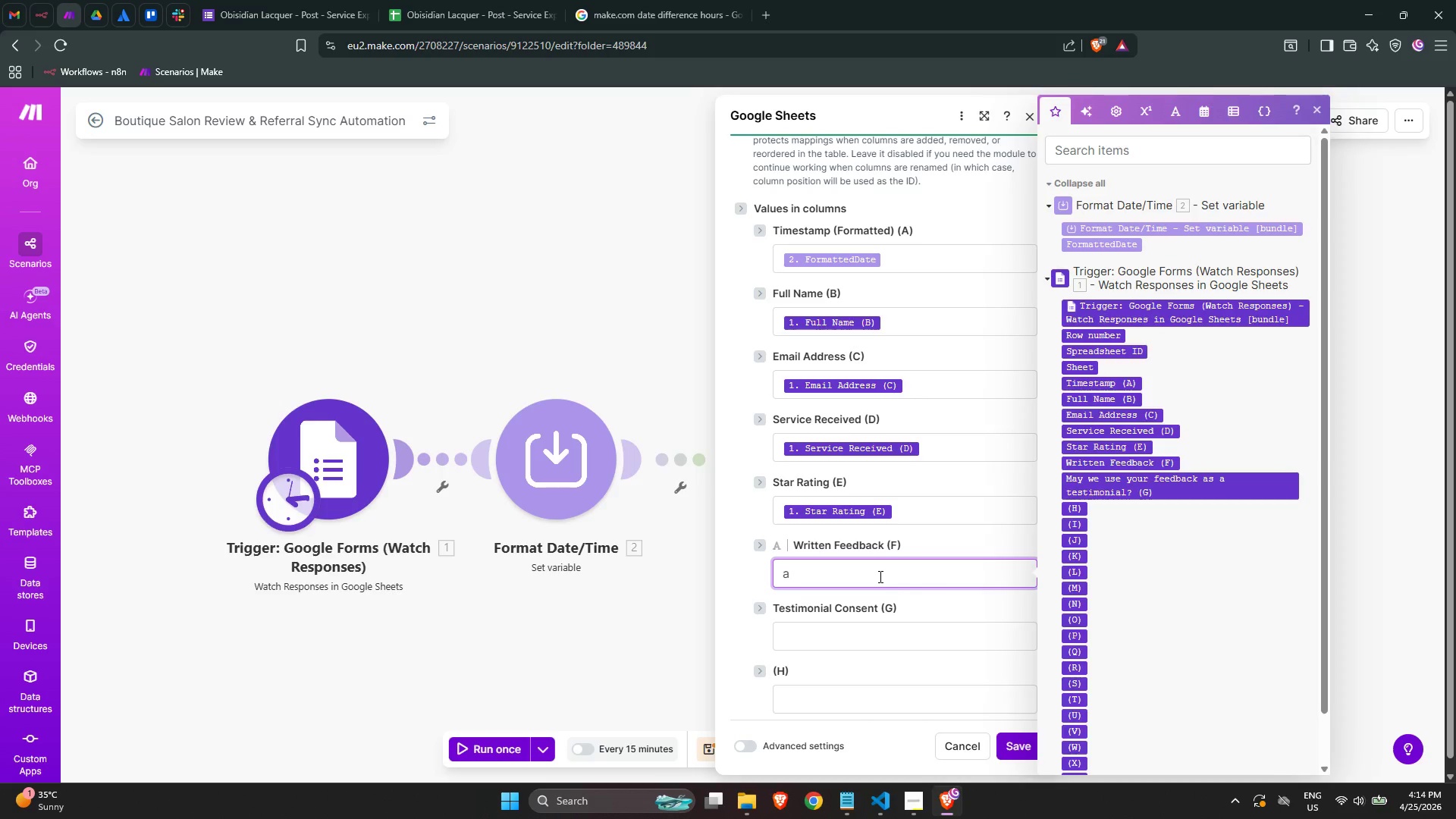 
key(Backspace)
 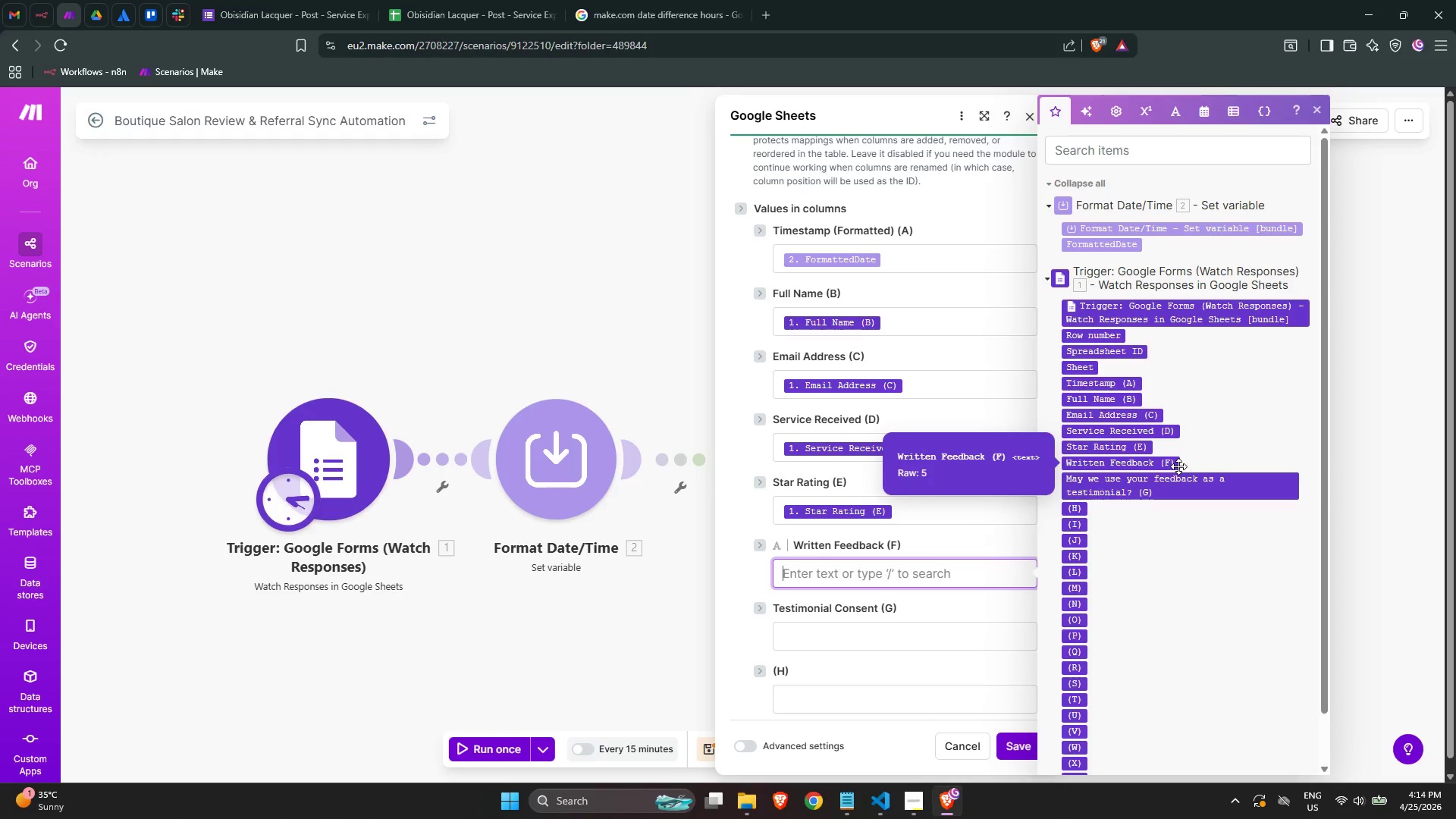 
wait(23.77)
 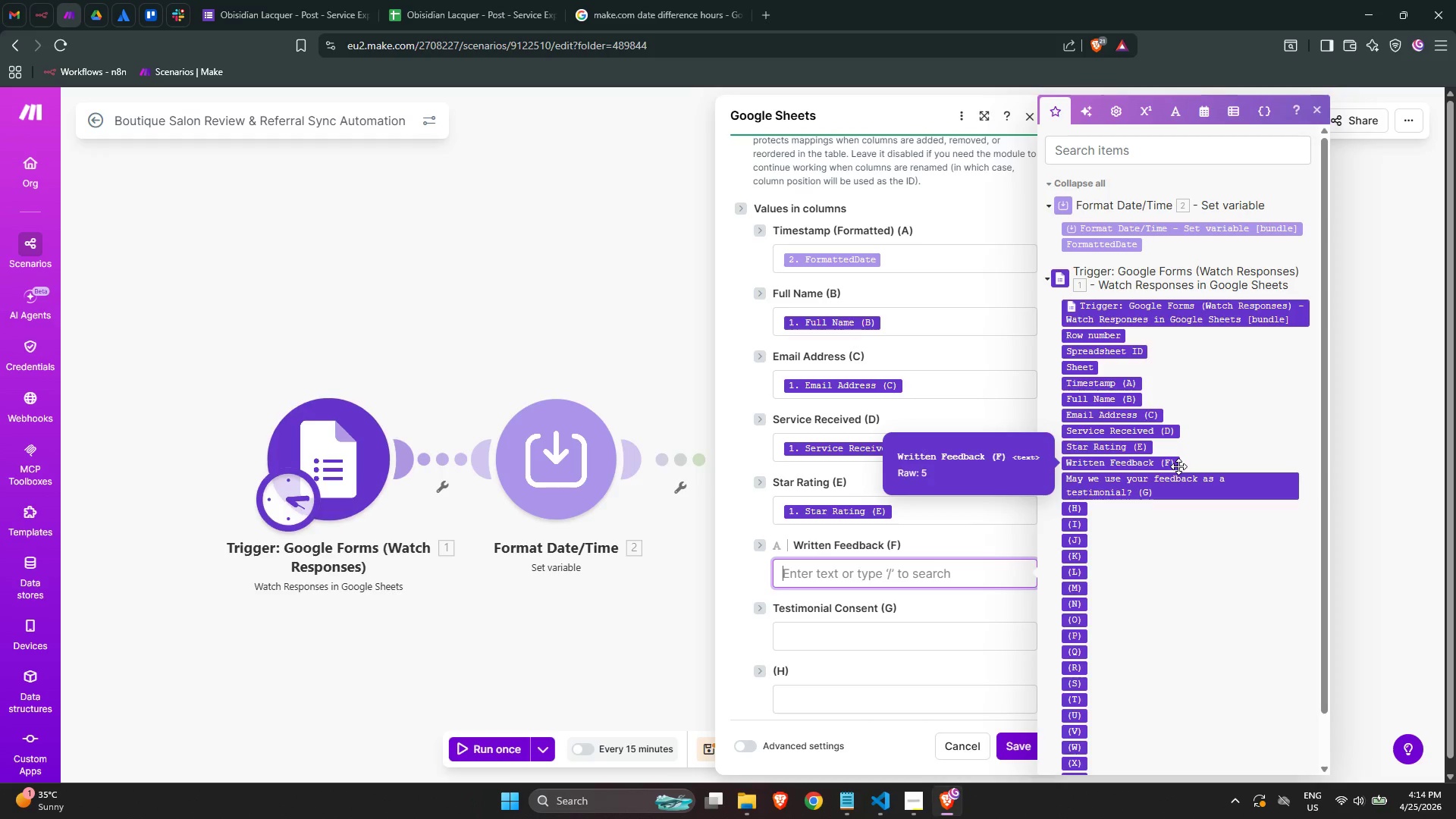 
mouse_move([1195, 479])
 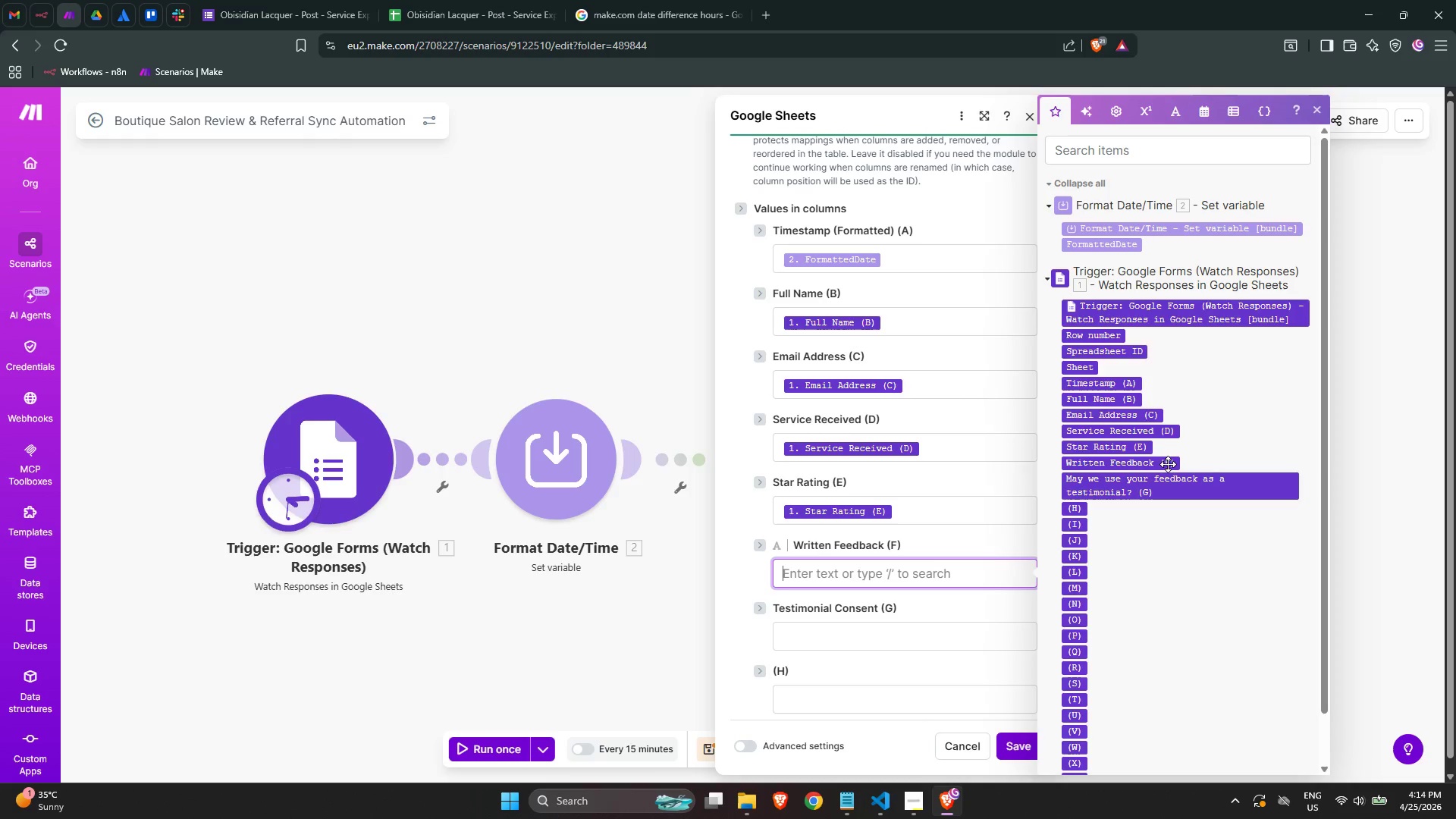 
left_click([1166, 463])
 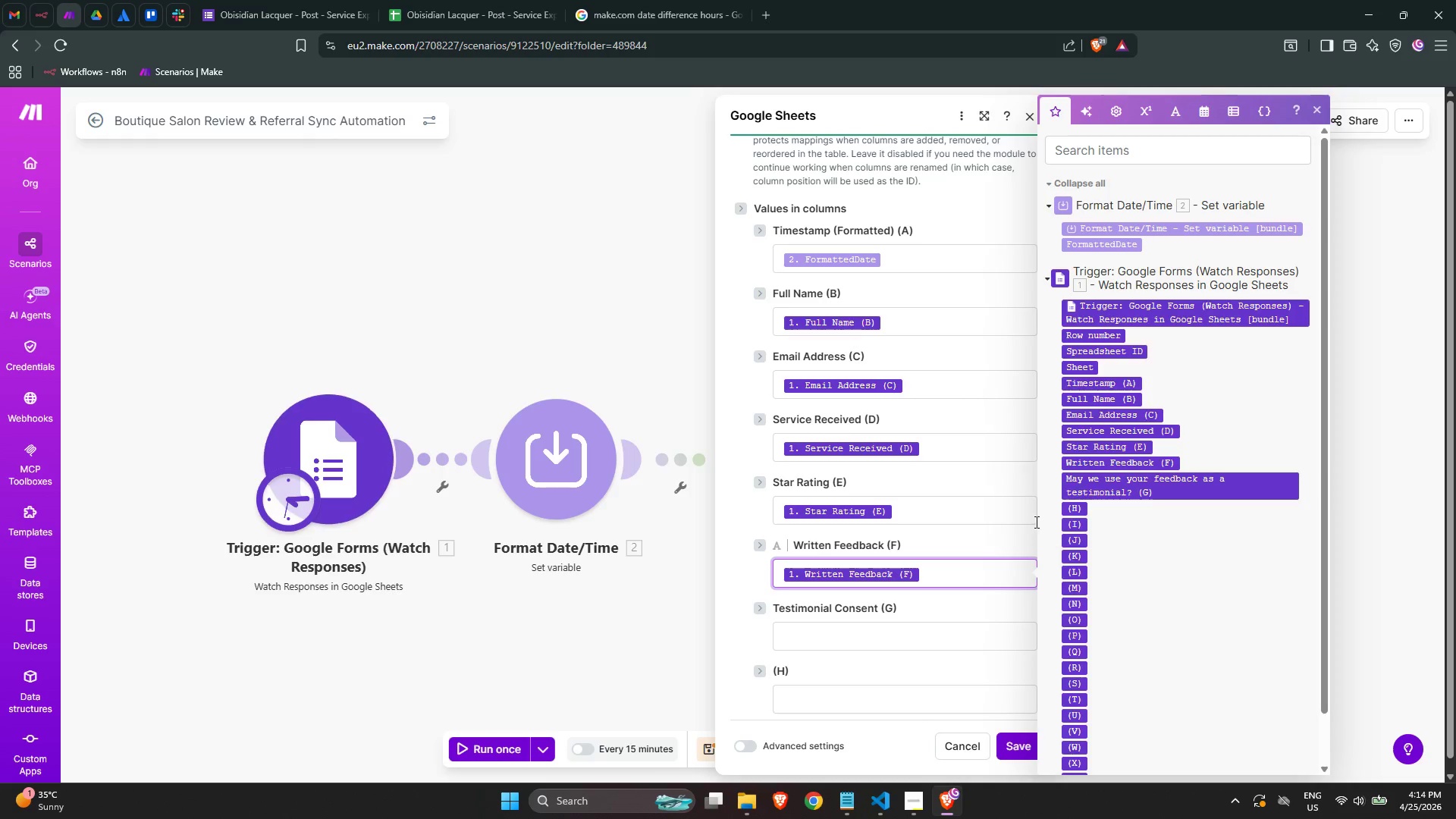 
scroll: coordinate [994, 538], scroll_direction: down, amount: 1.0
 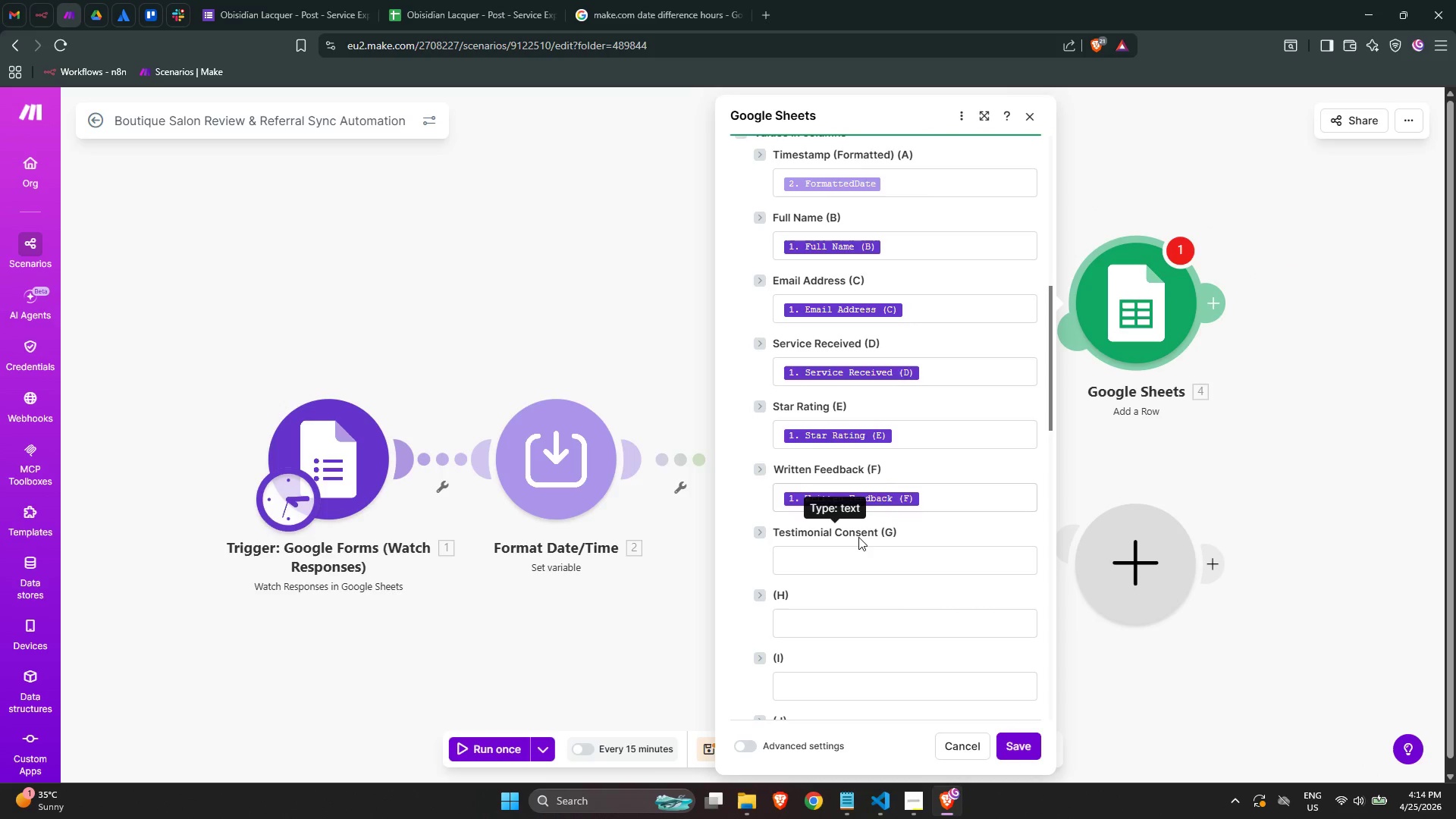 
double_click([870, 558])
 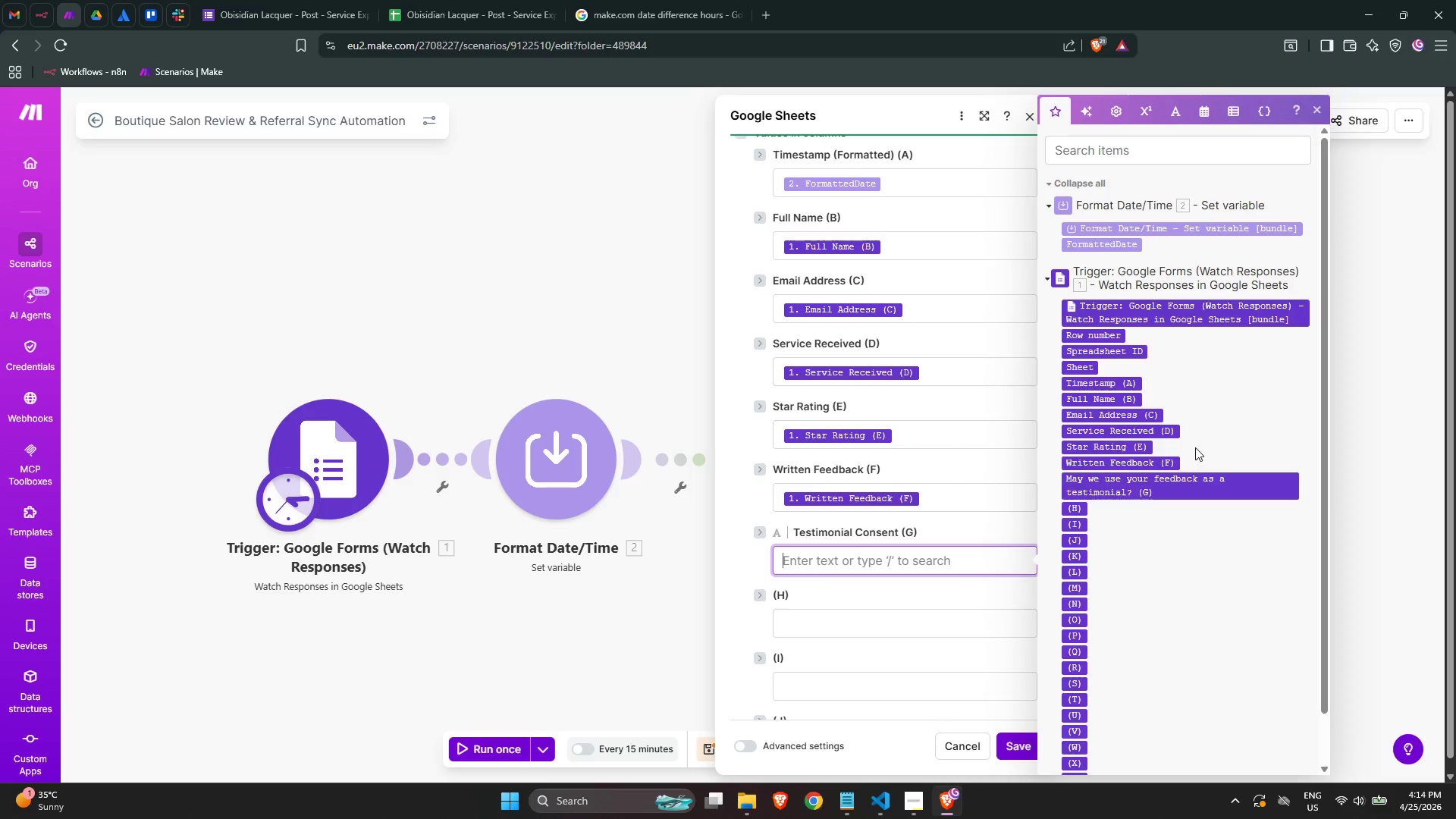 
wait(8.44)
 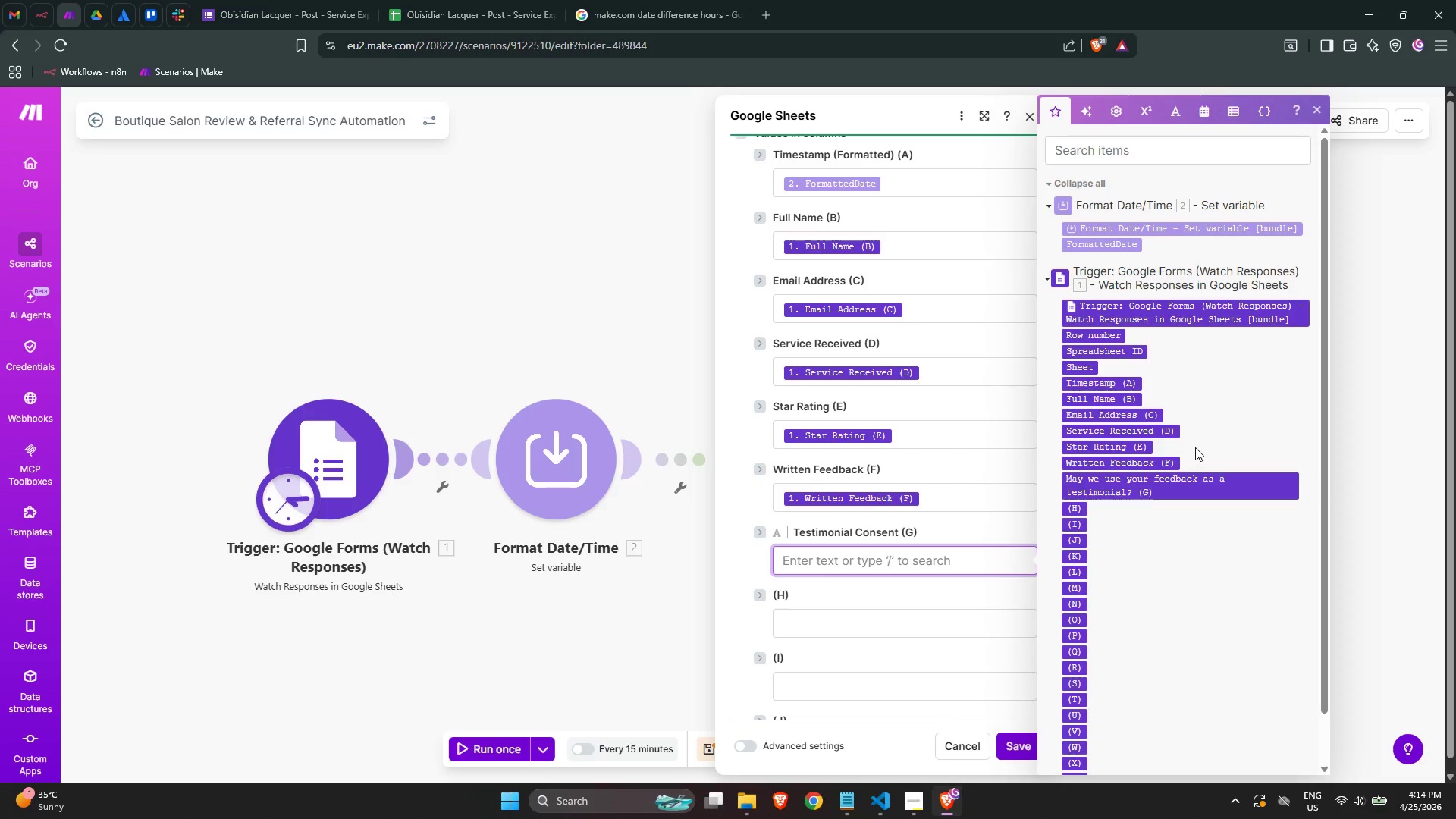 
left_click([1178, 482])
 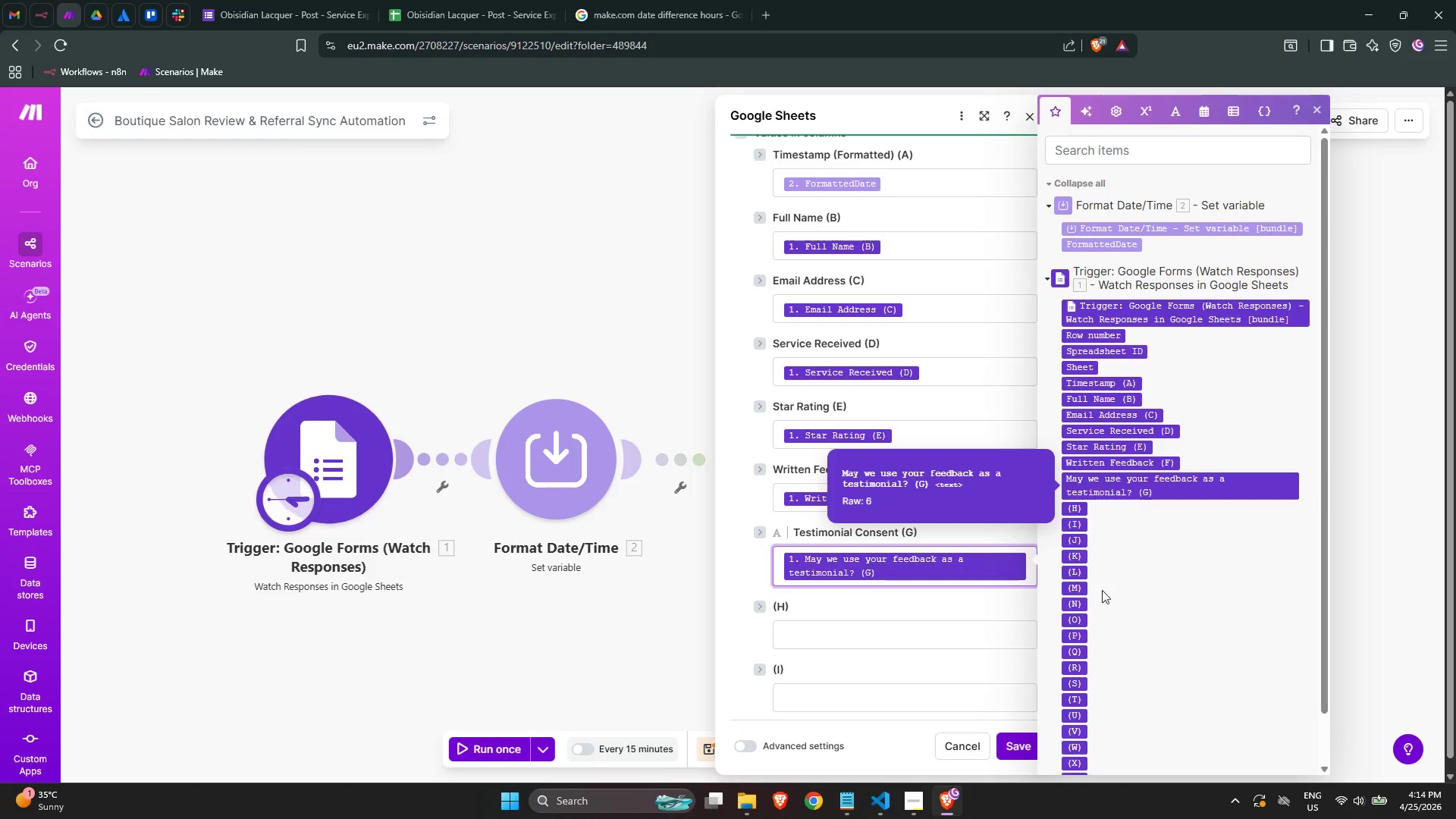 
scroll: coordinate [1044, 592], scroll_direction: up, amount: 6.0
 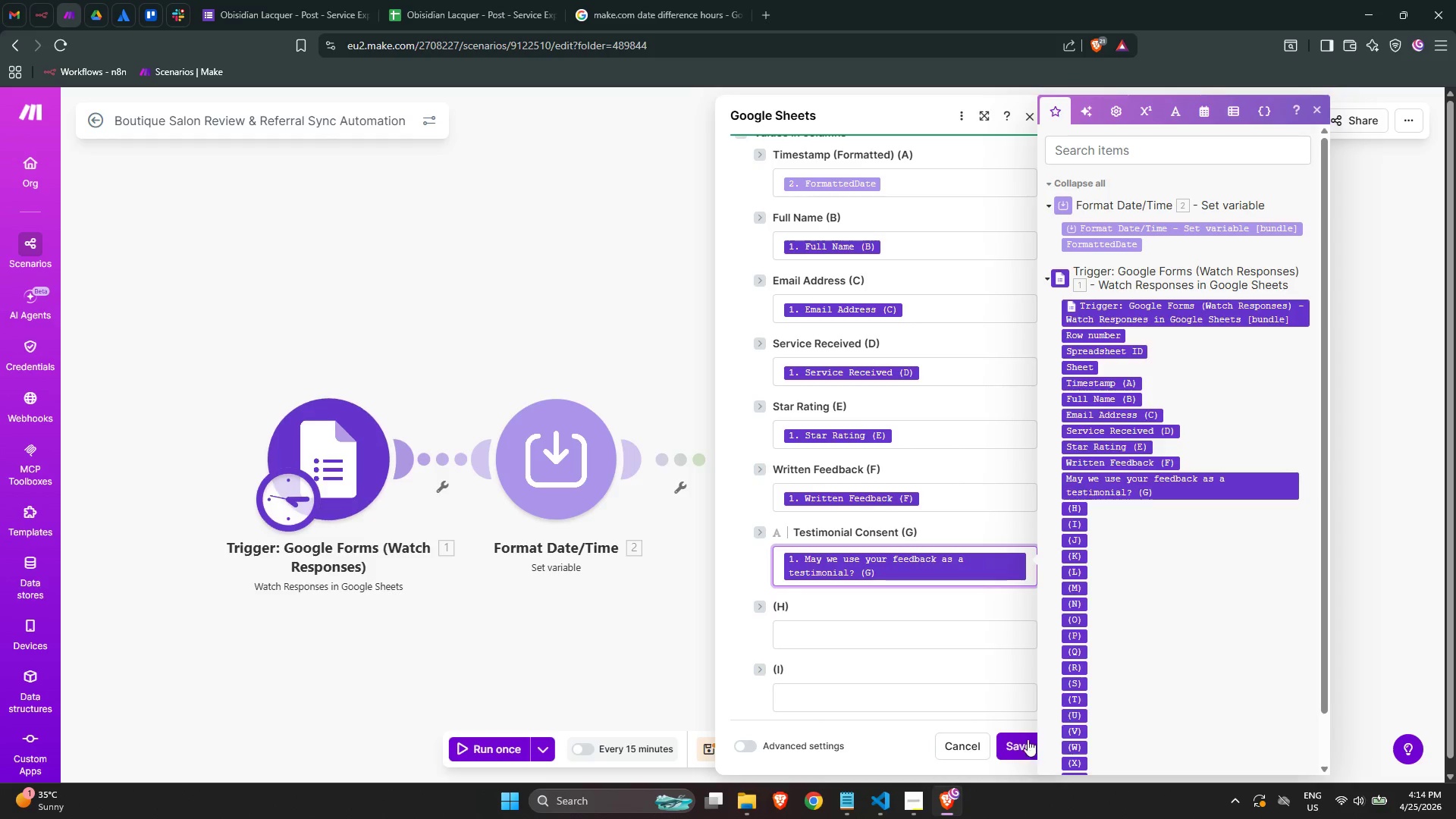 
left_click([1022, 744])
 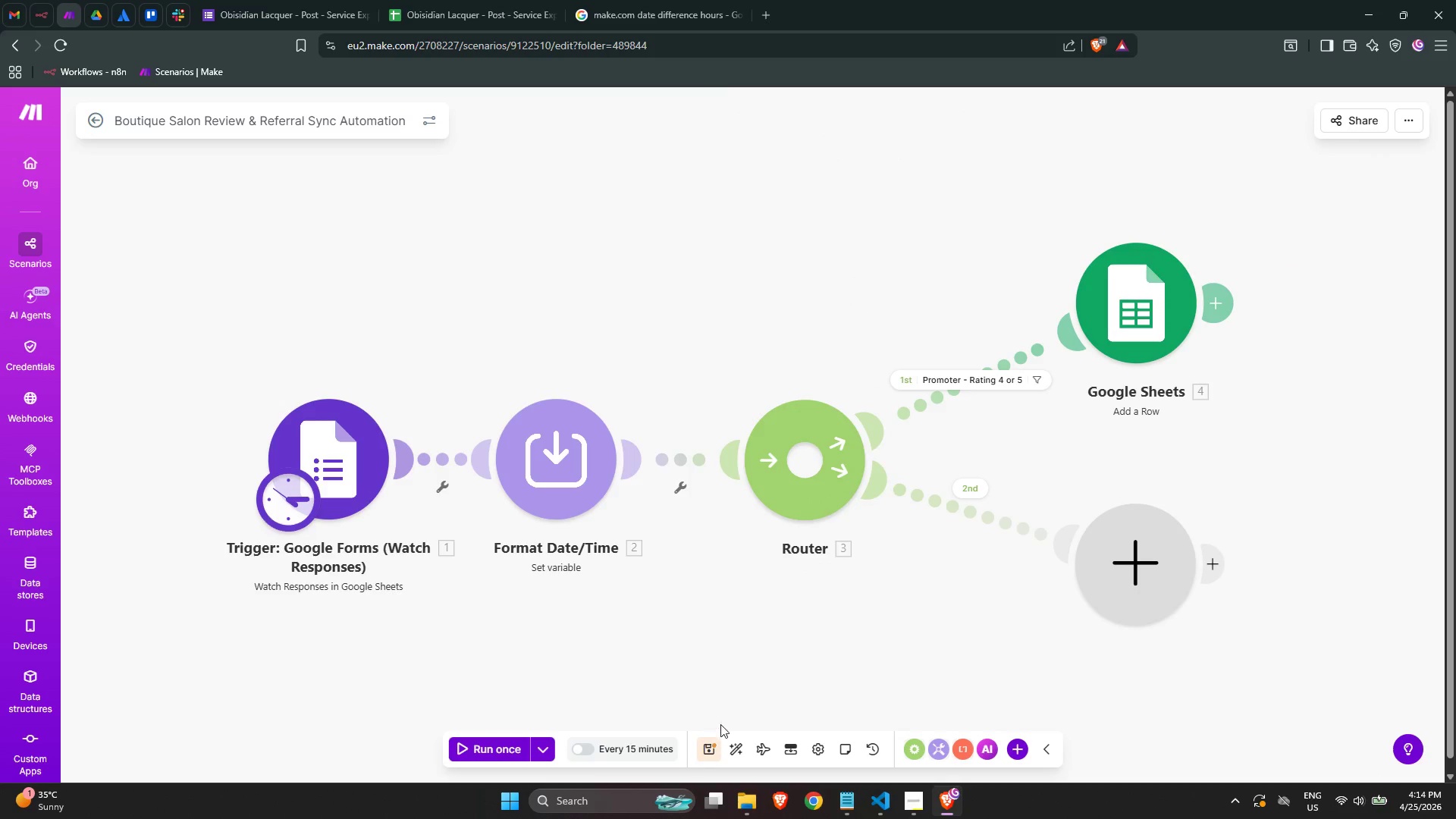 
left_click([711, 750])
 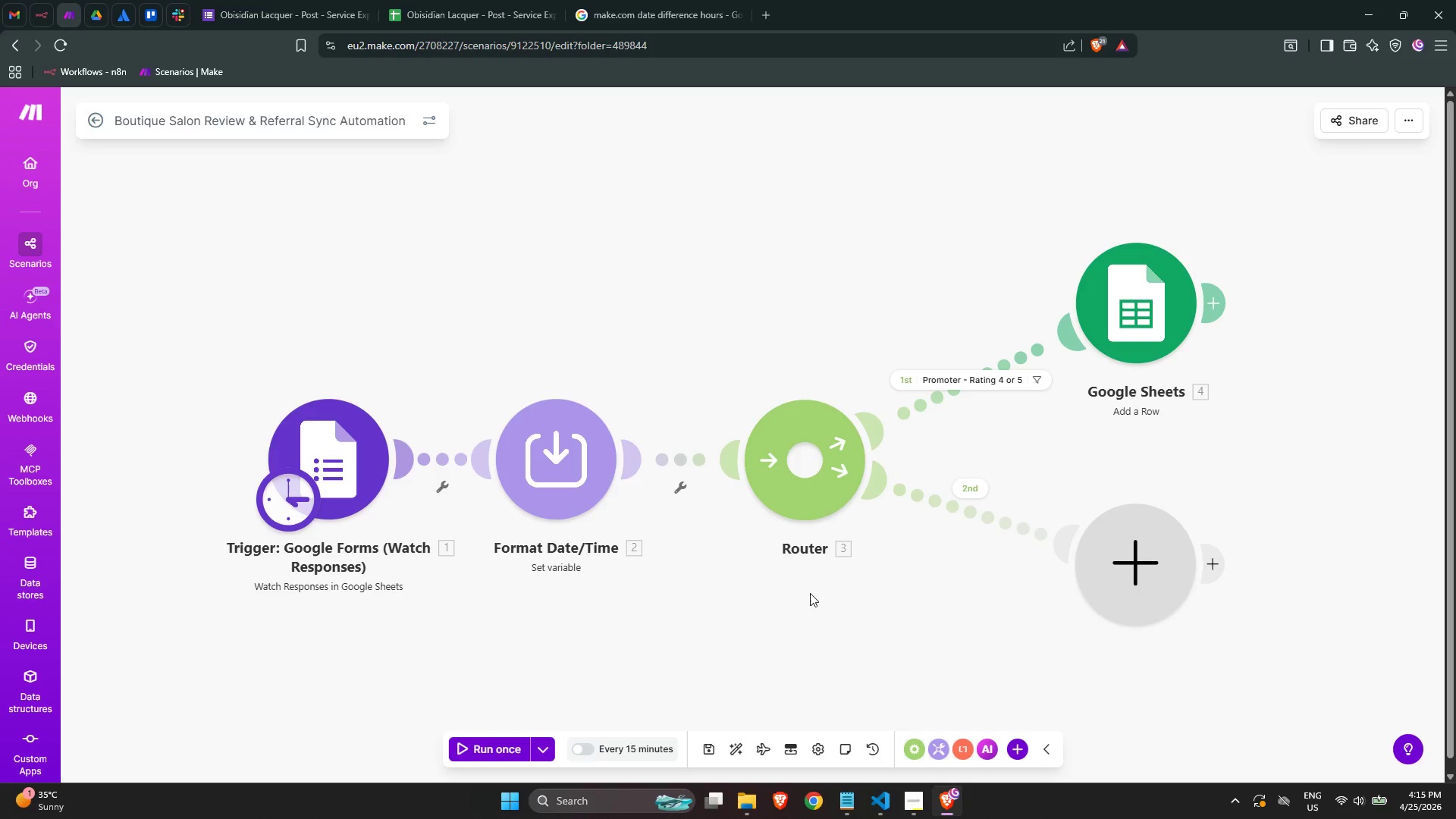 
wait(12.0)
 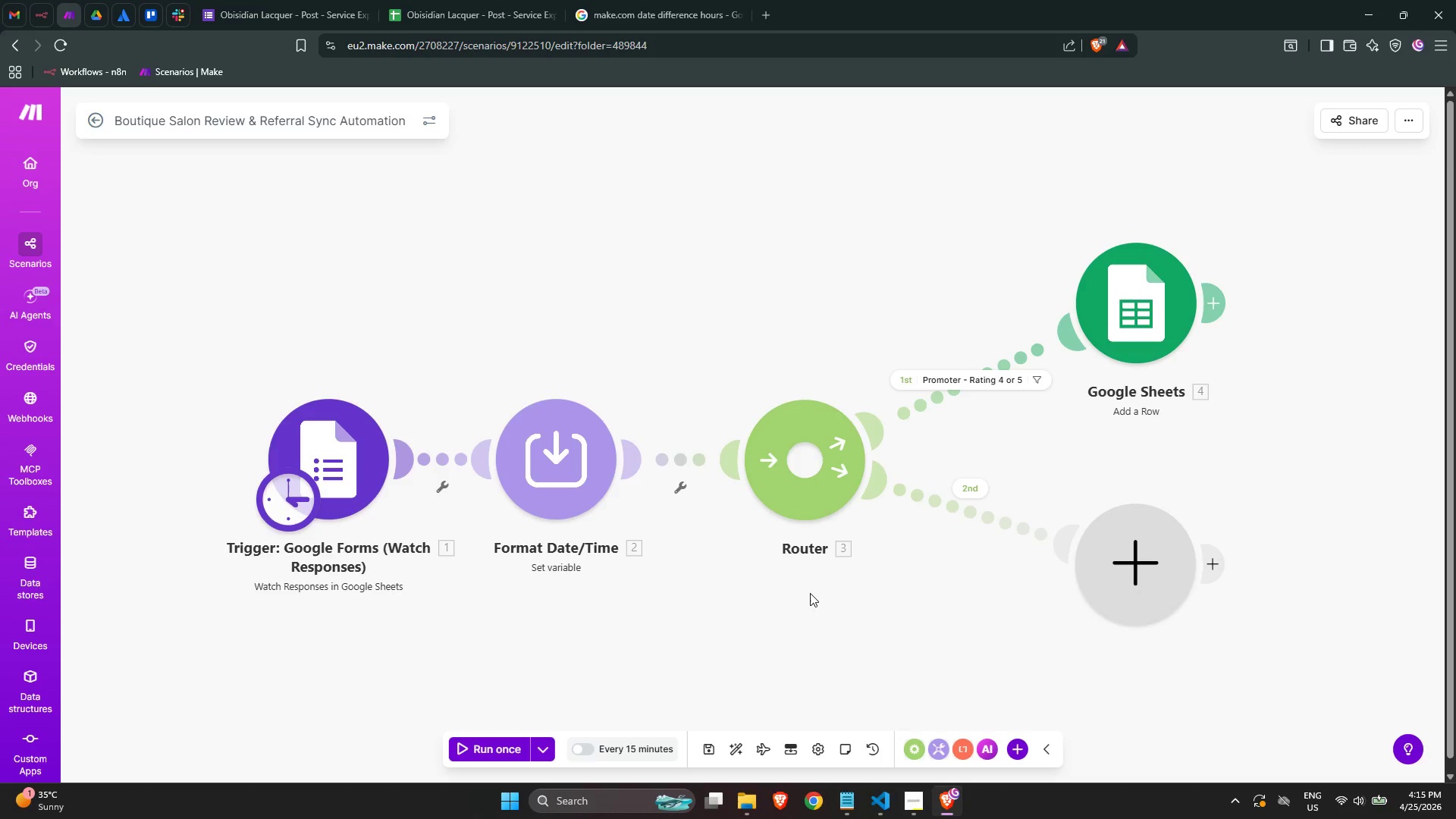 
right_click([778, 504])
 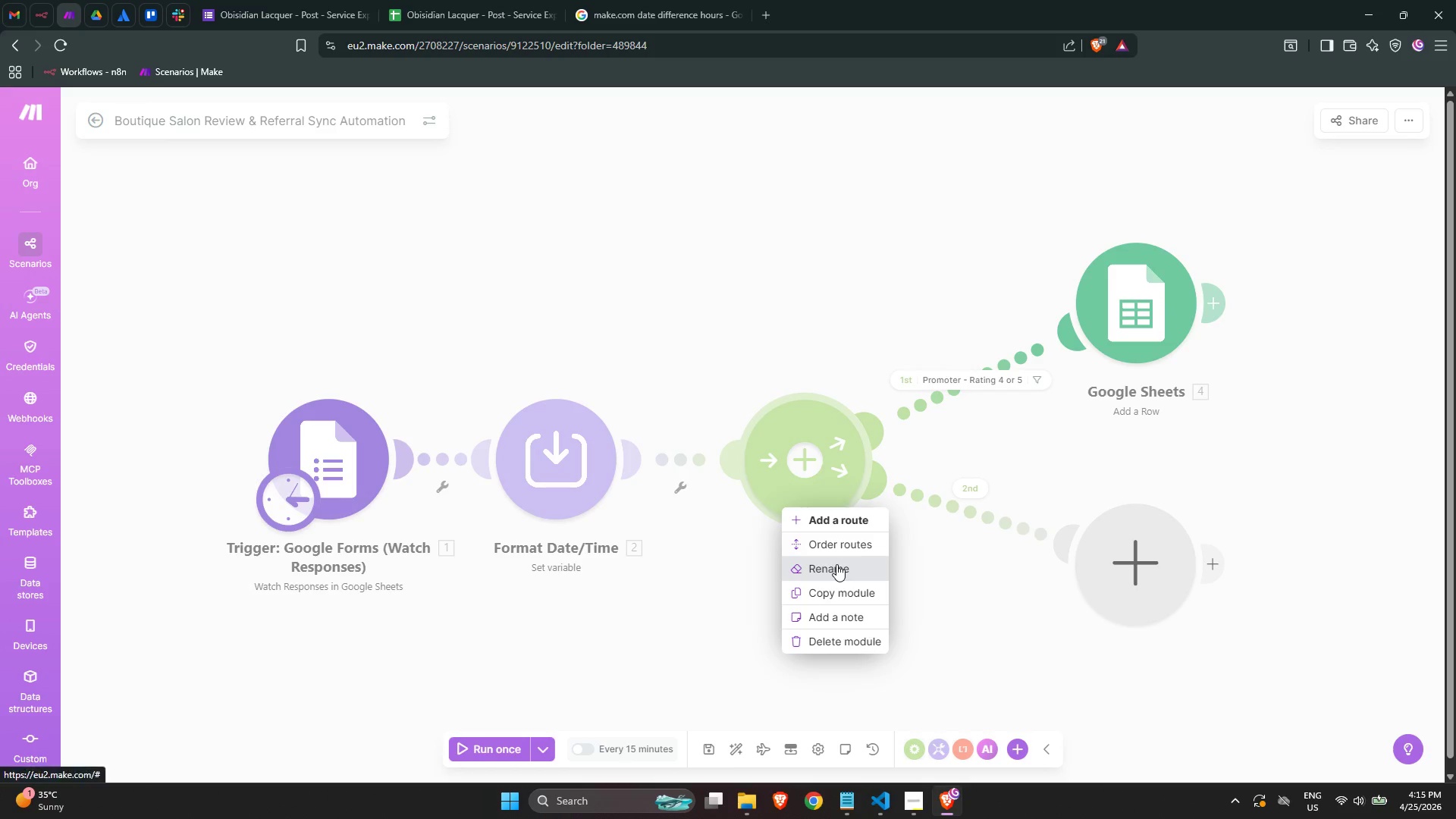 
left_click([836, 564])
 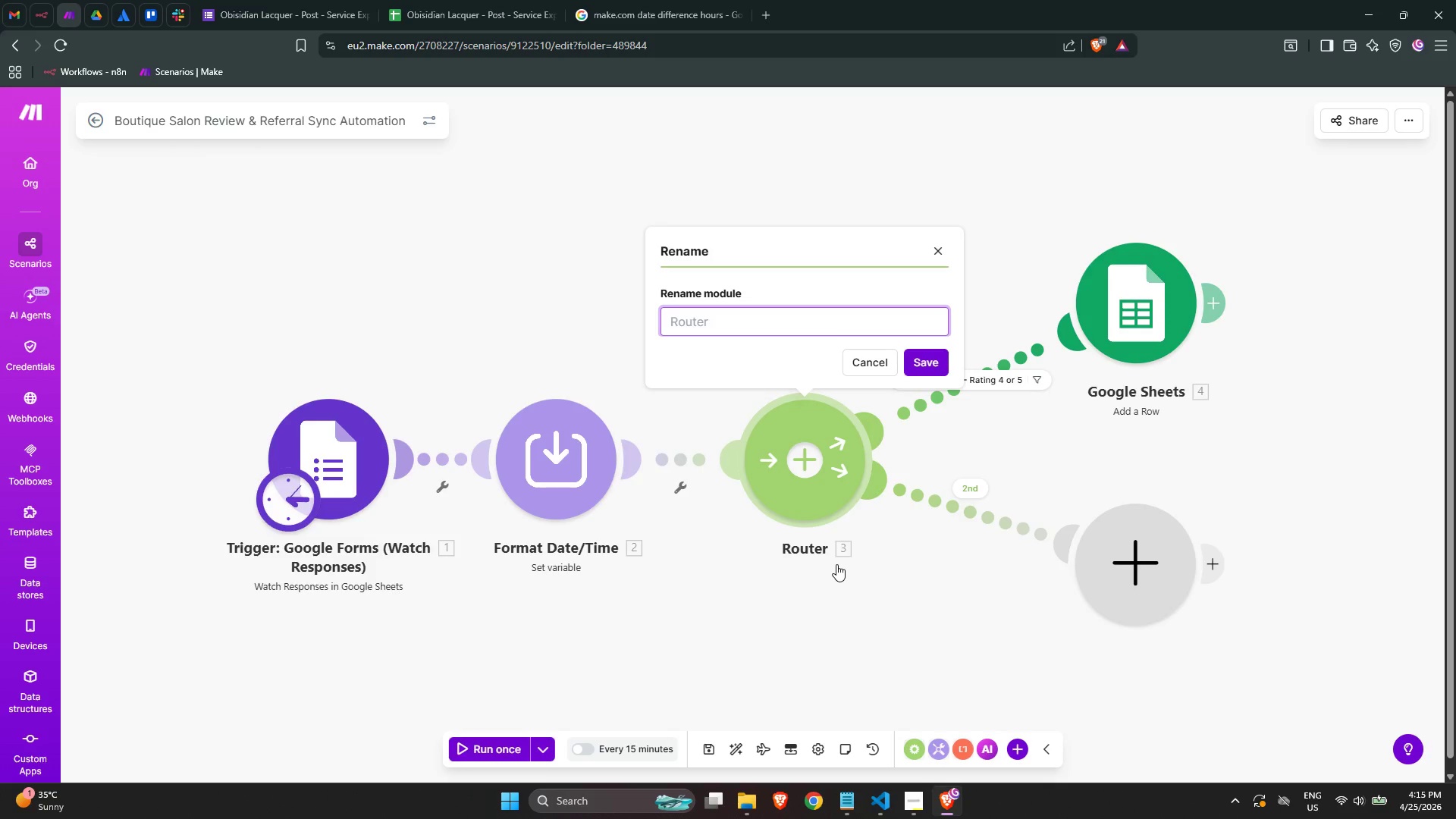 
type(Route By )
 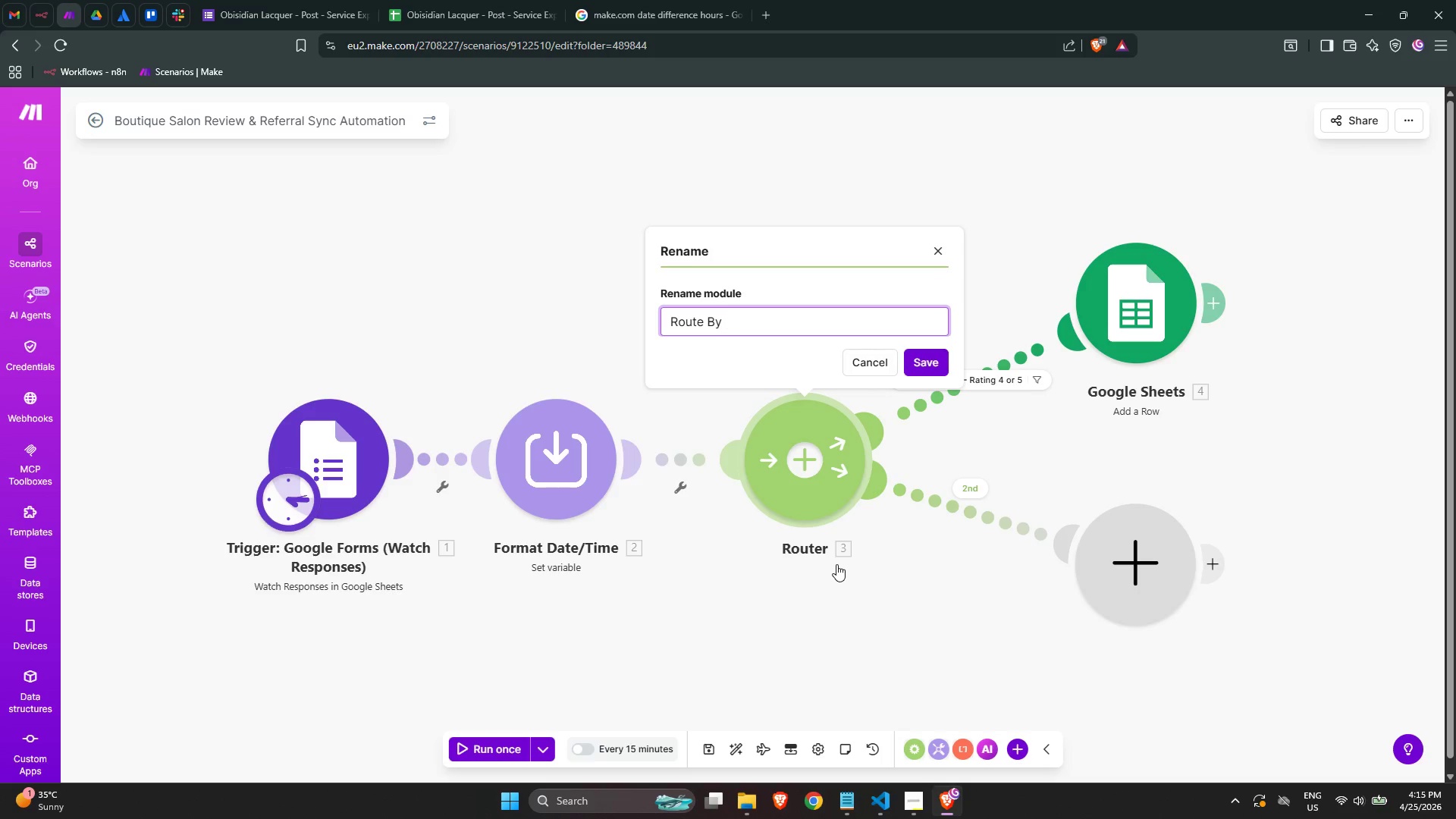 
hold_key(key=ShiftLeft, duration=0.73)
 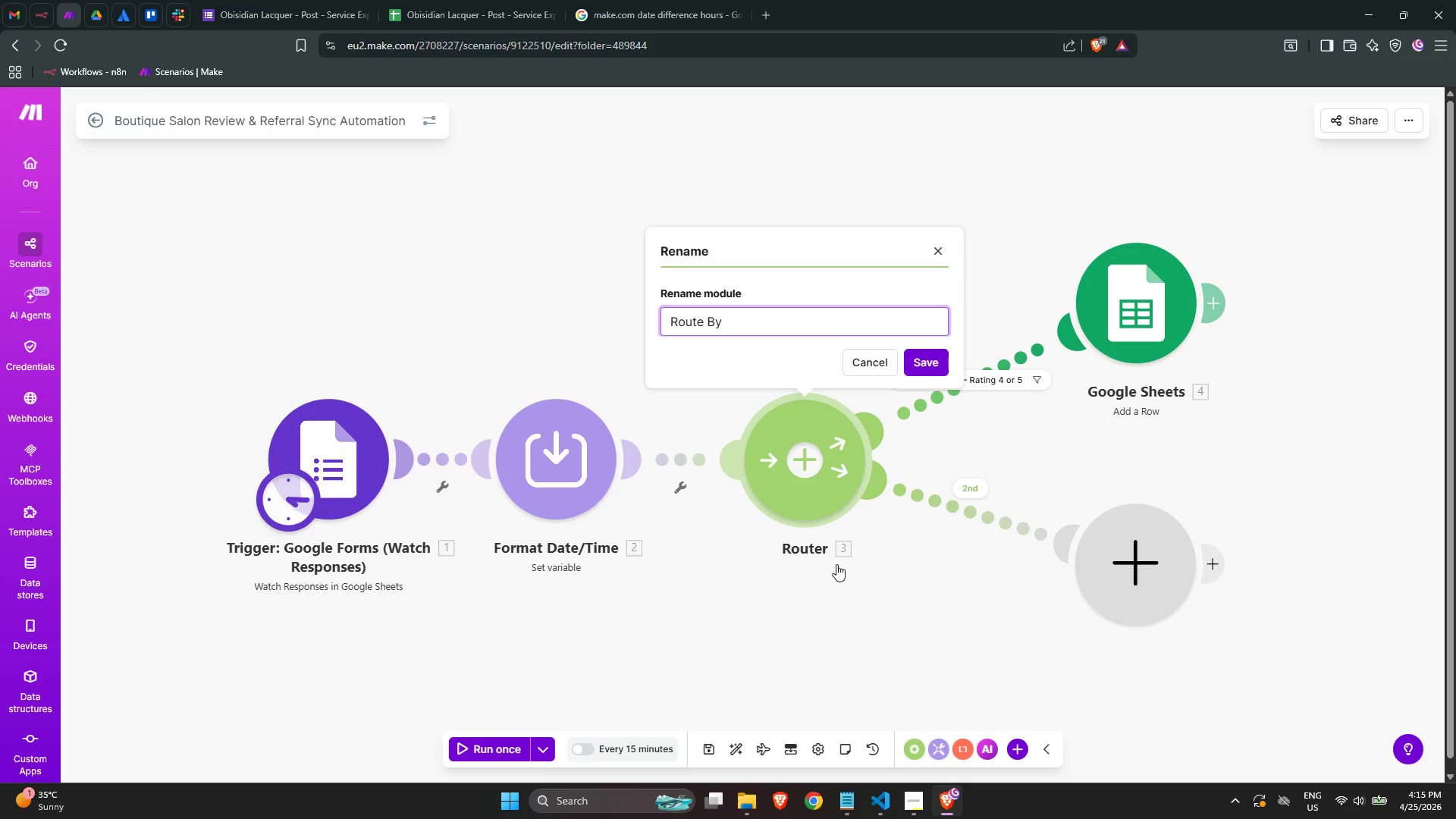 
type(Star rat)
key(Backspace)
key(Backspace)
key(Backspace)
type(Rai)
key(Backspace)
type(ting)
 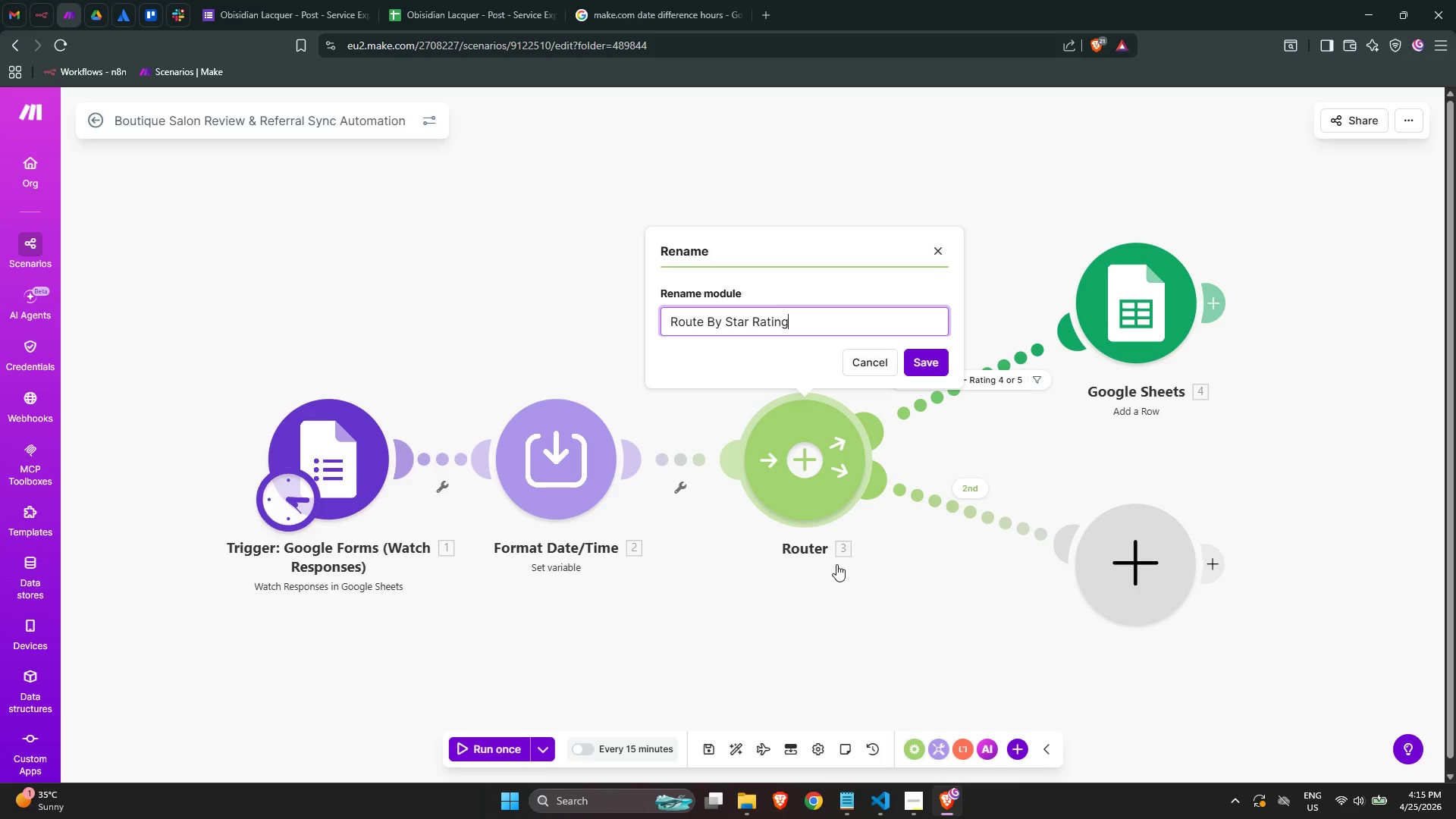 
left_click([930, 365])
 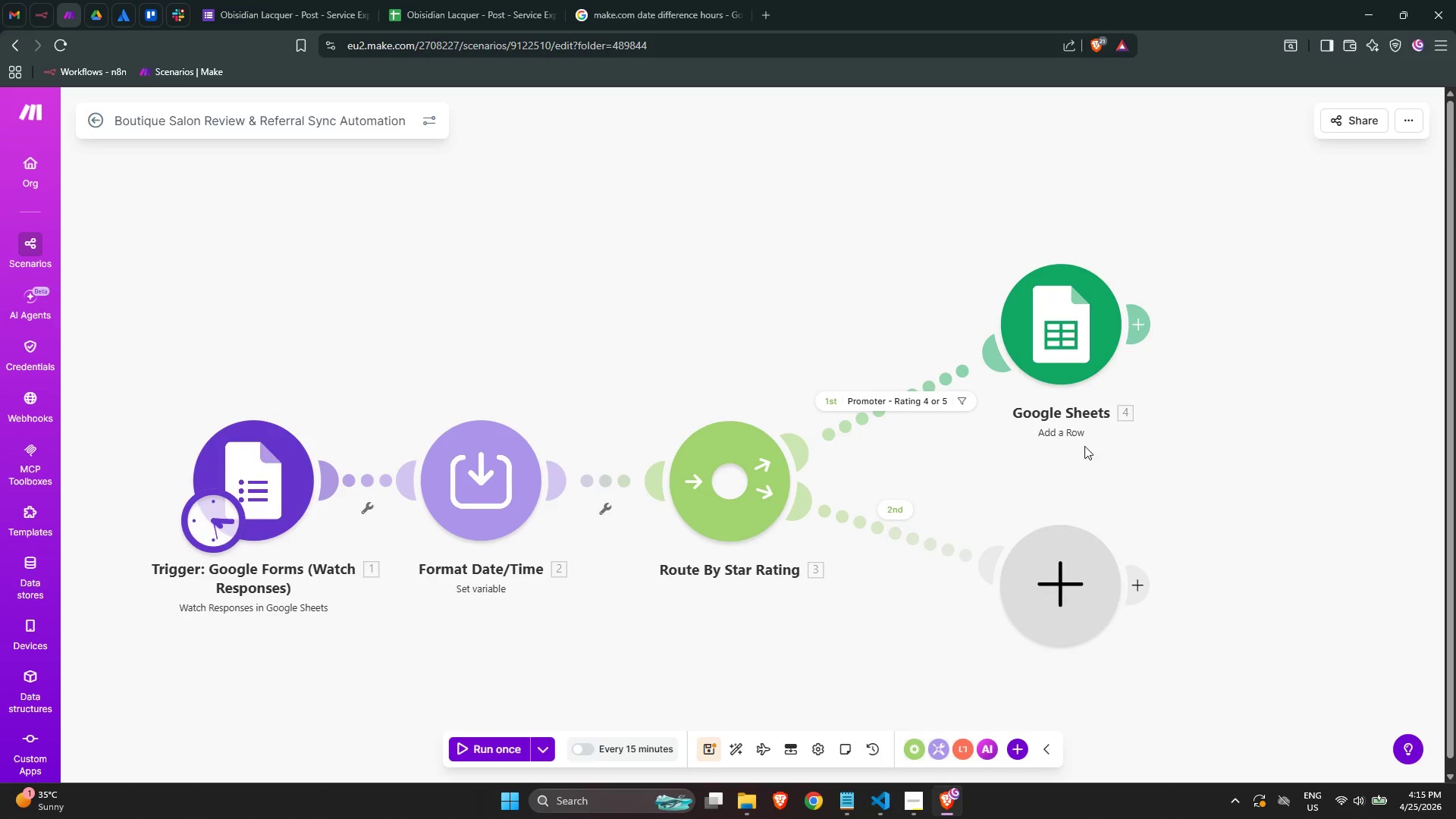 
right_click([1060, 345])
 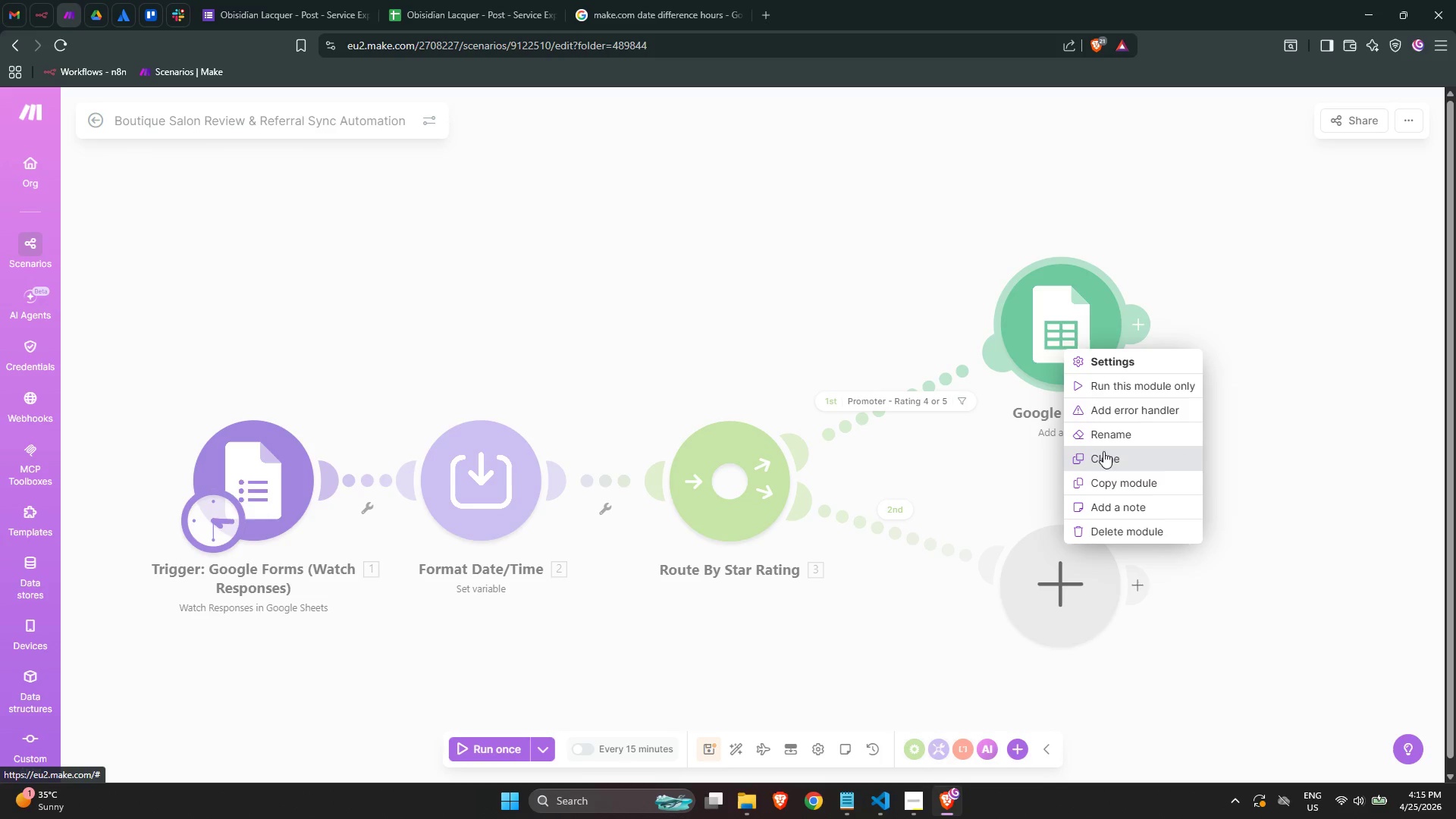 
left_click([1105, 439])
 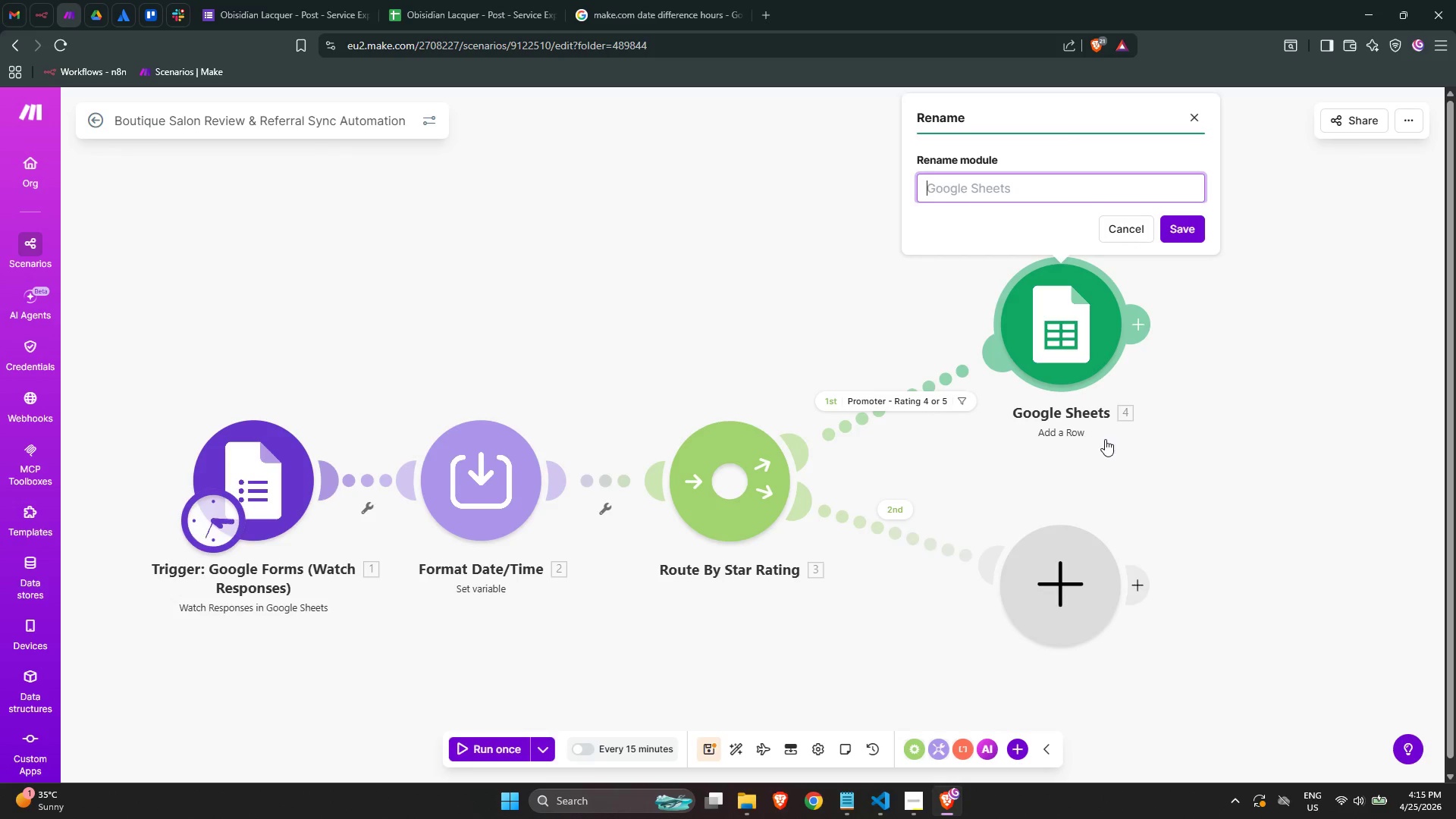 
wait(8.36)
 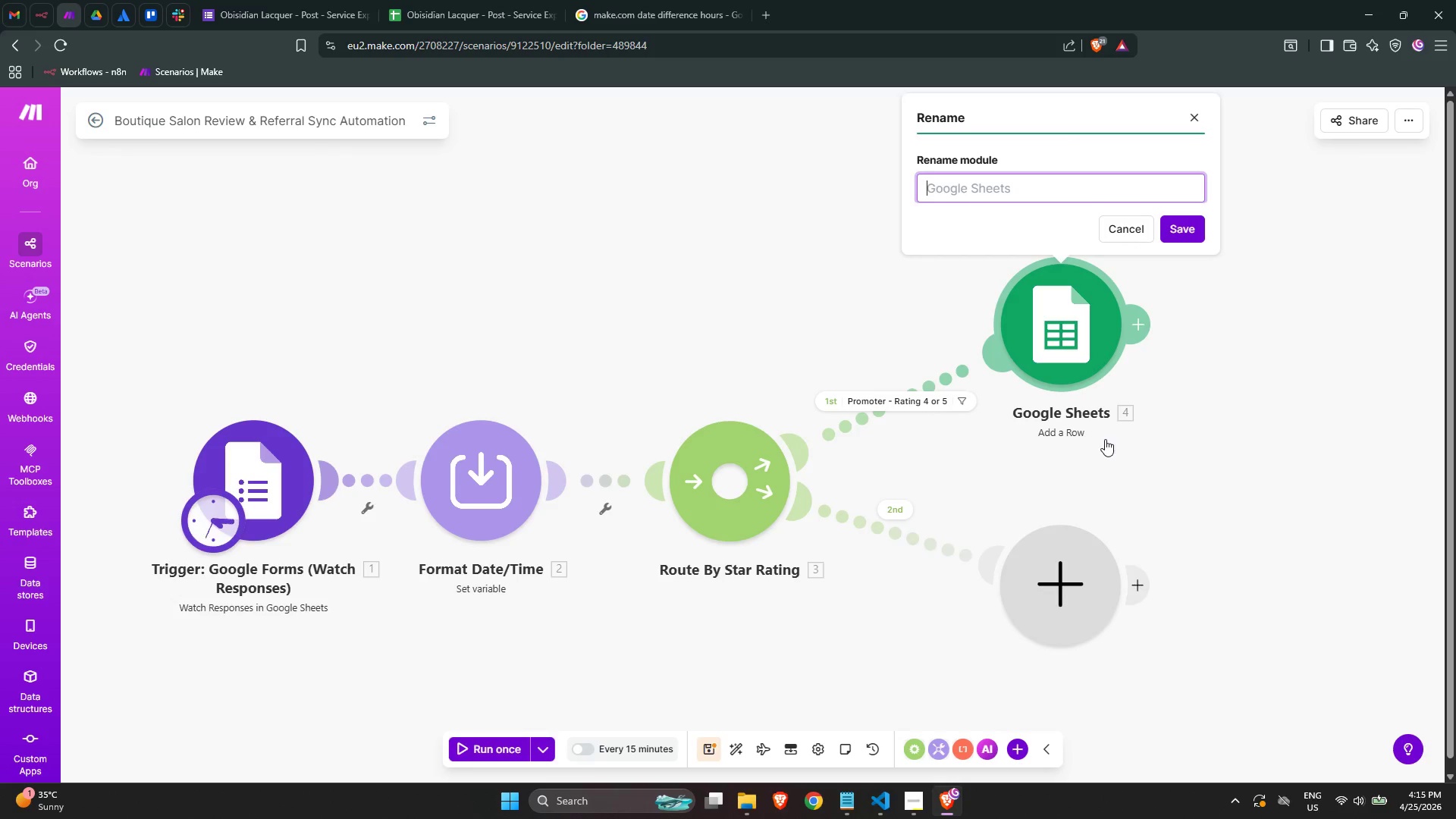 
type(Google Sheets: )
 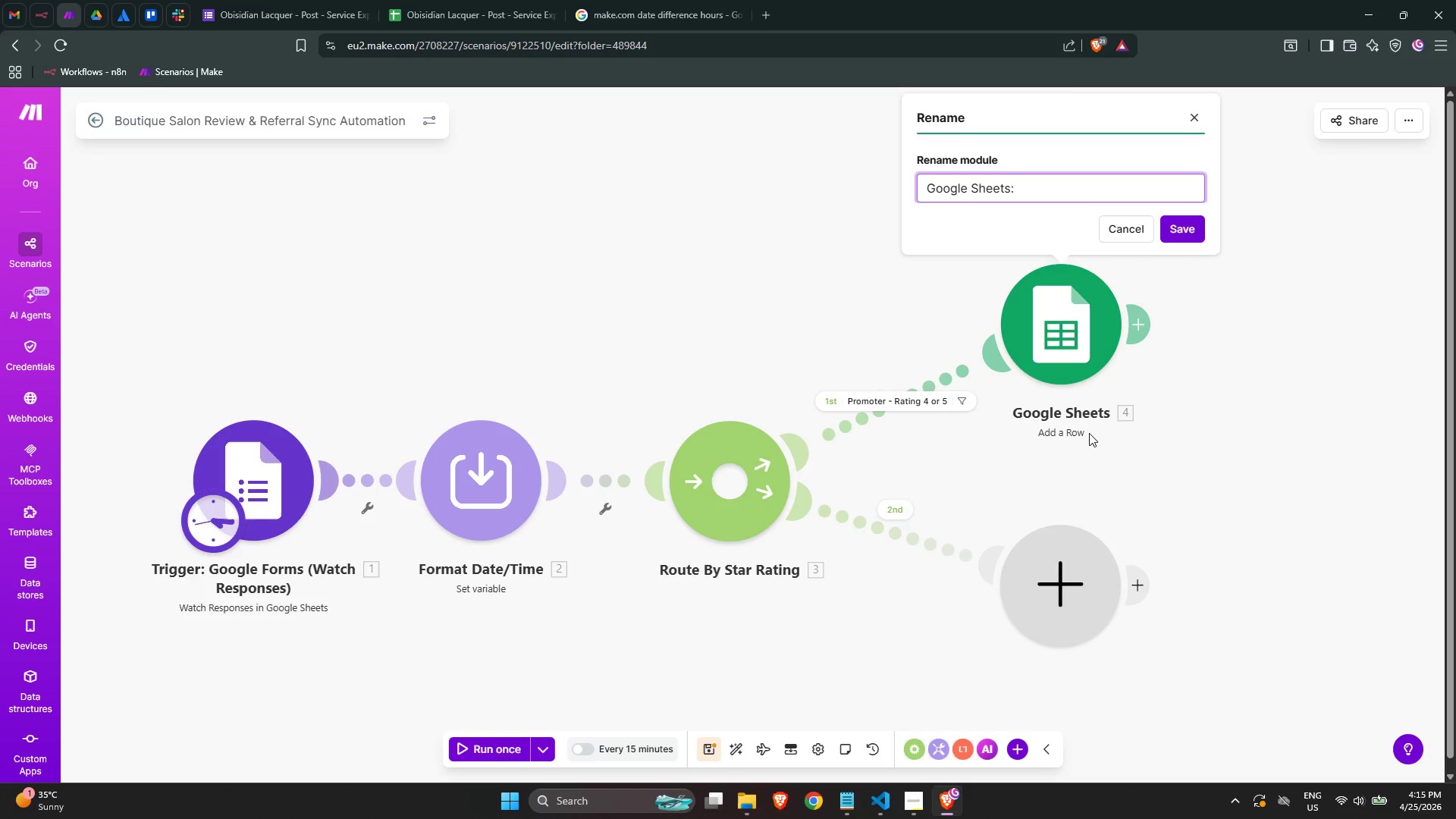 
wait(11.25)
 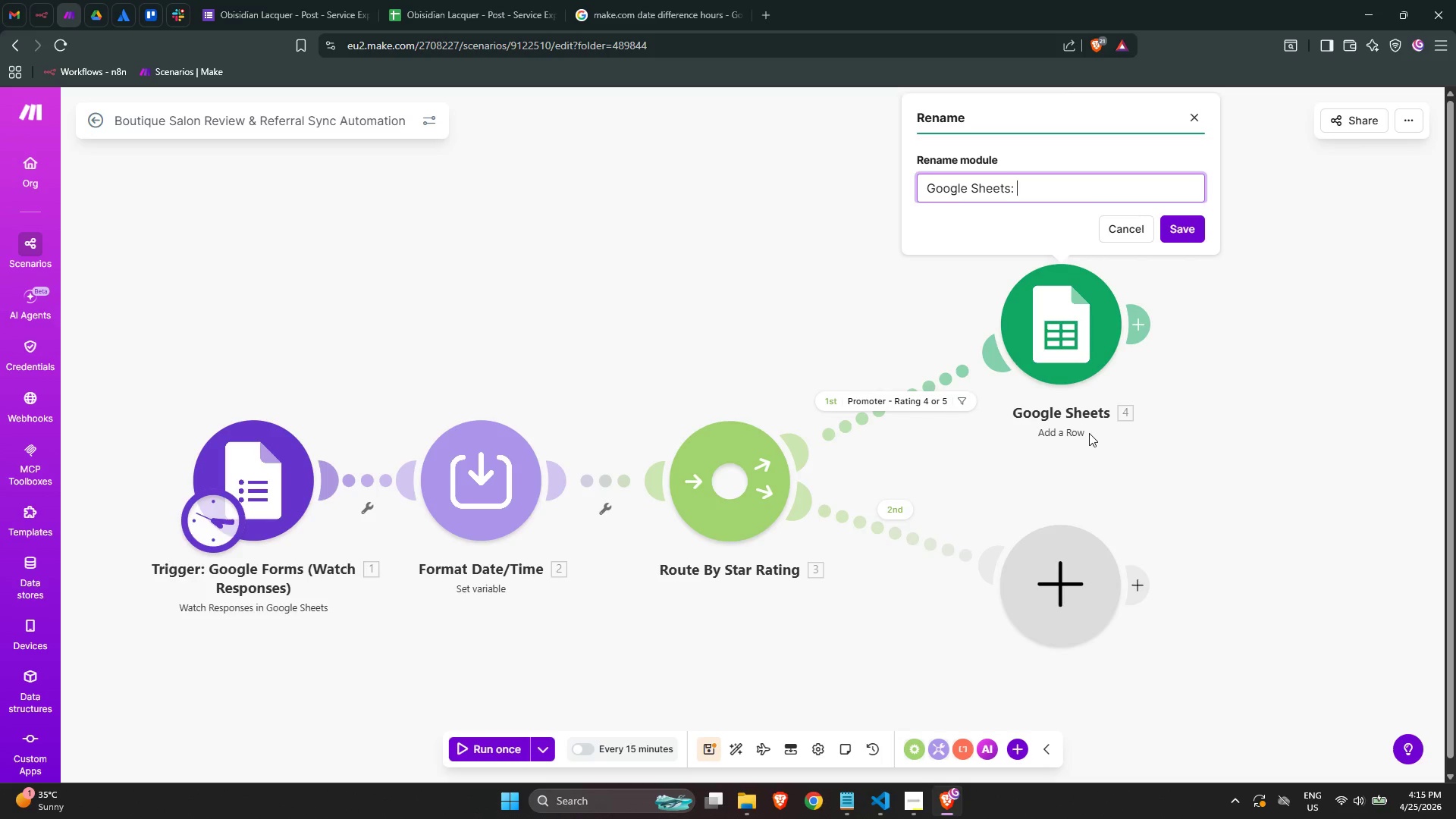 
type(Append Row)
key(Backspace)
 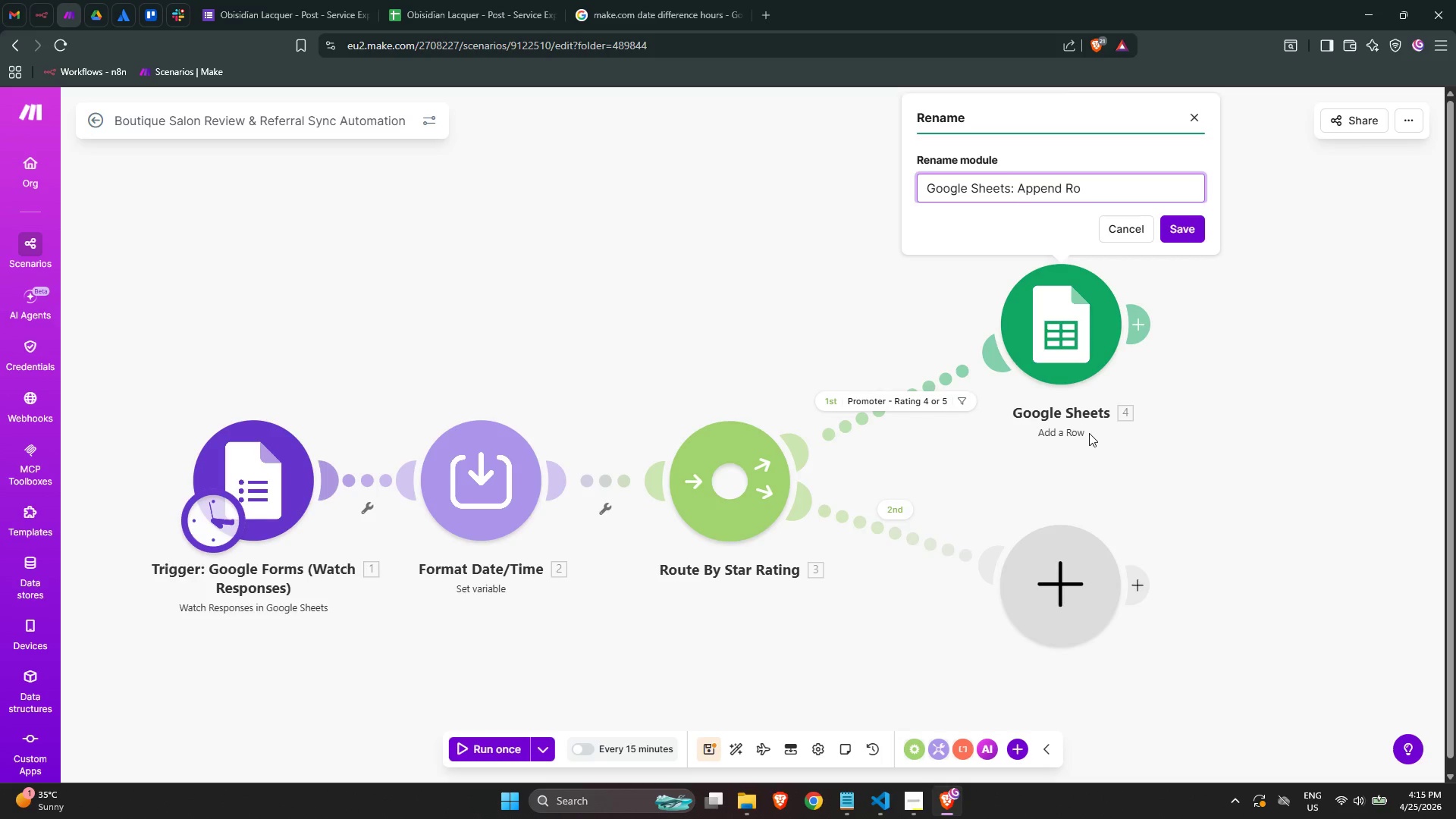 
type(w (Testimonial))
 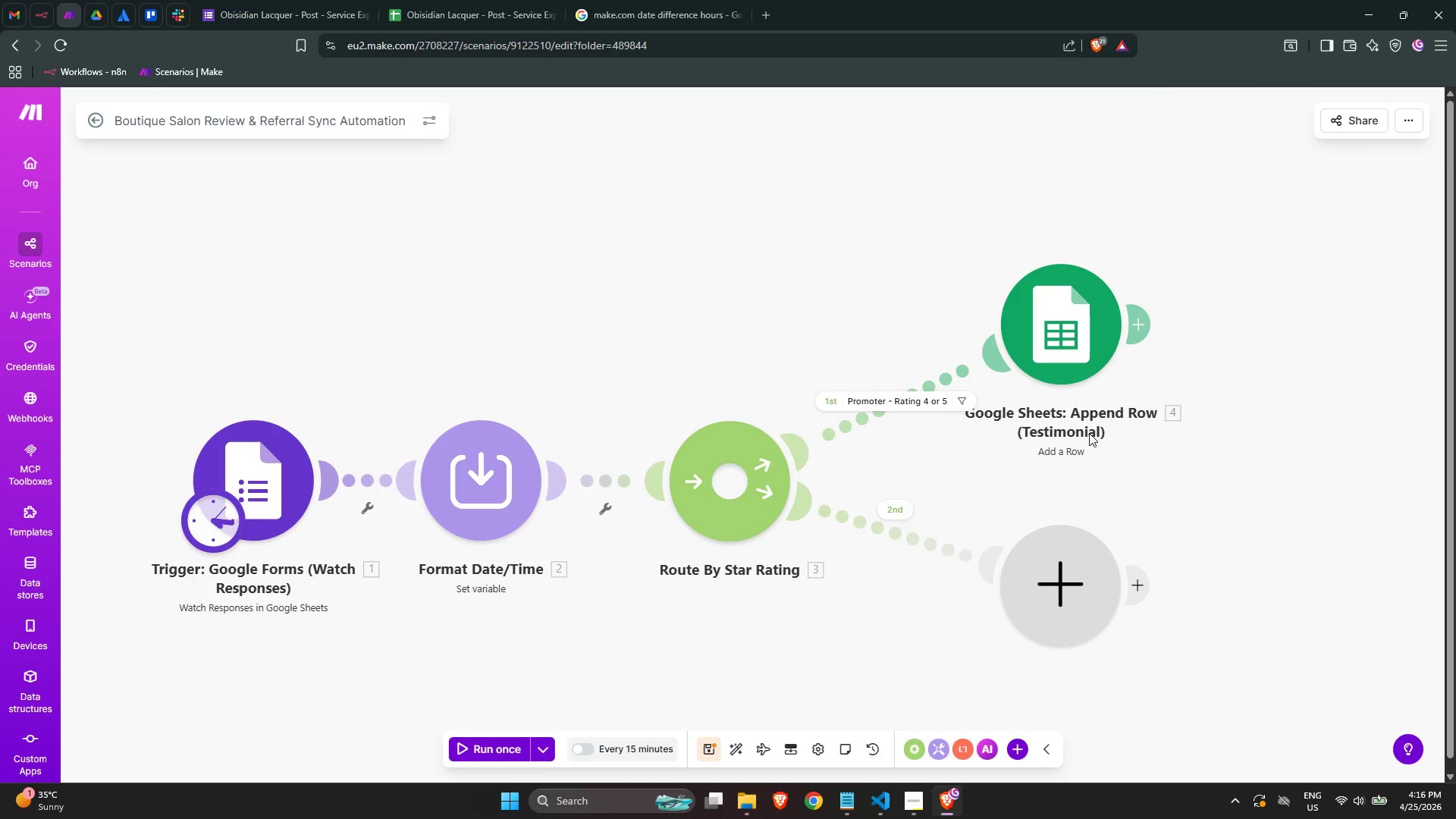 
 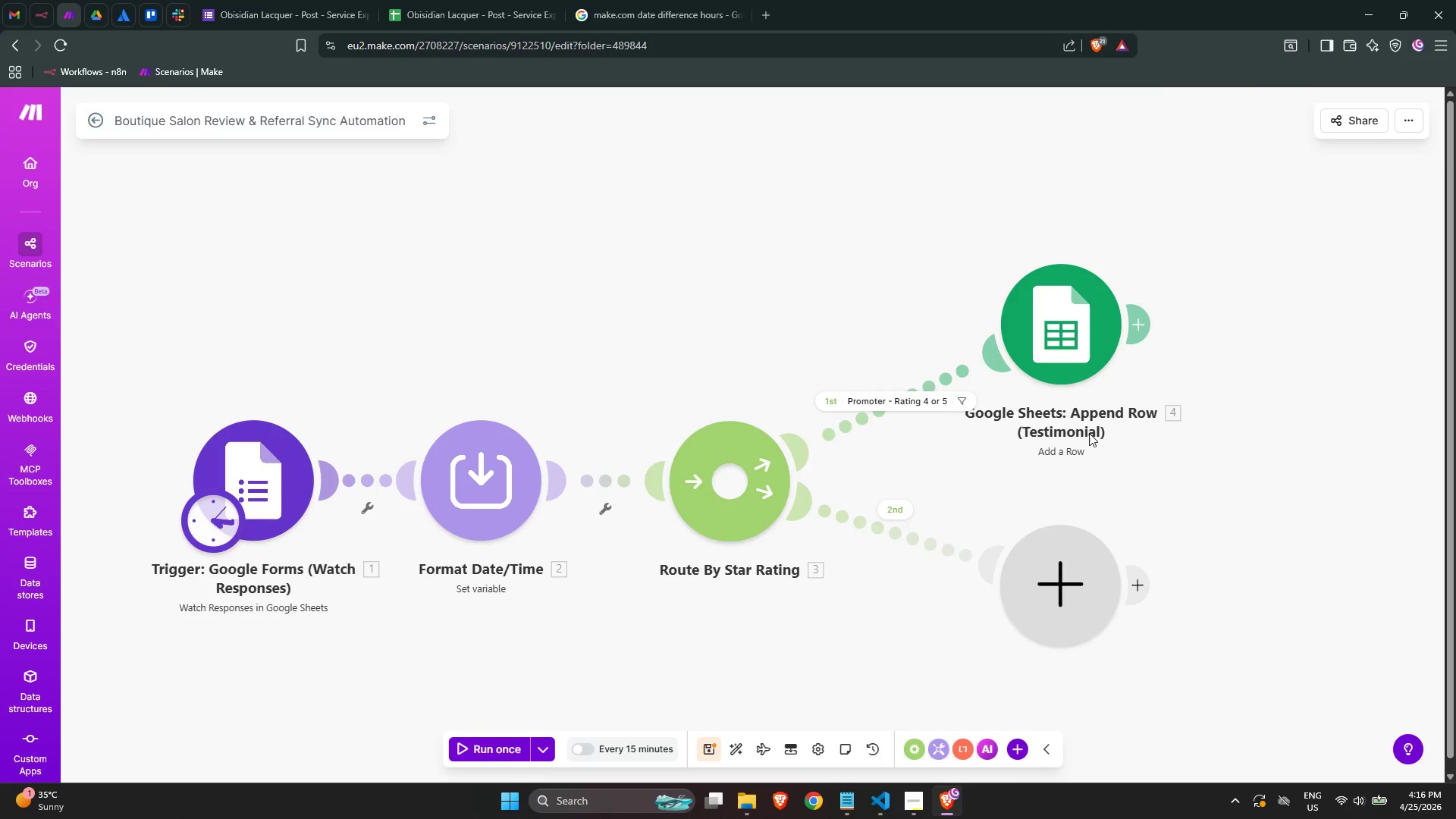 
key(Enter)
 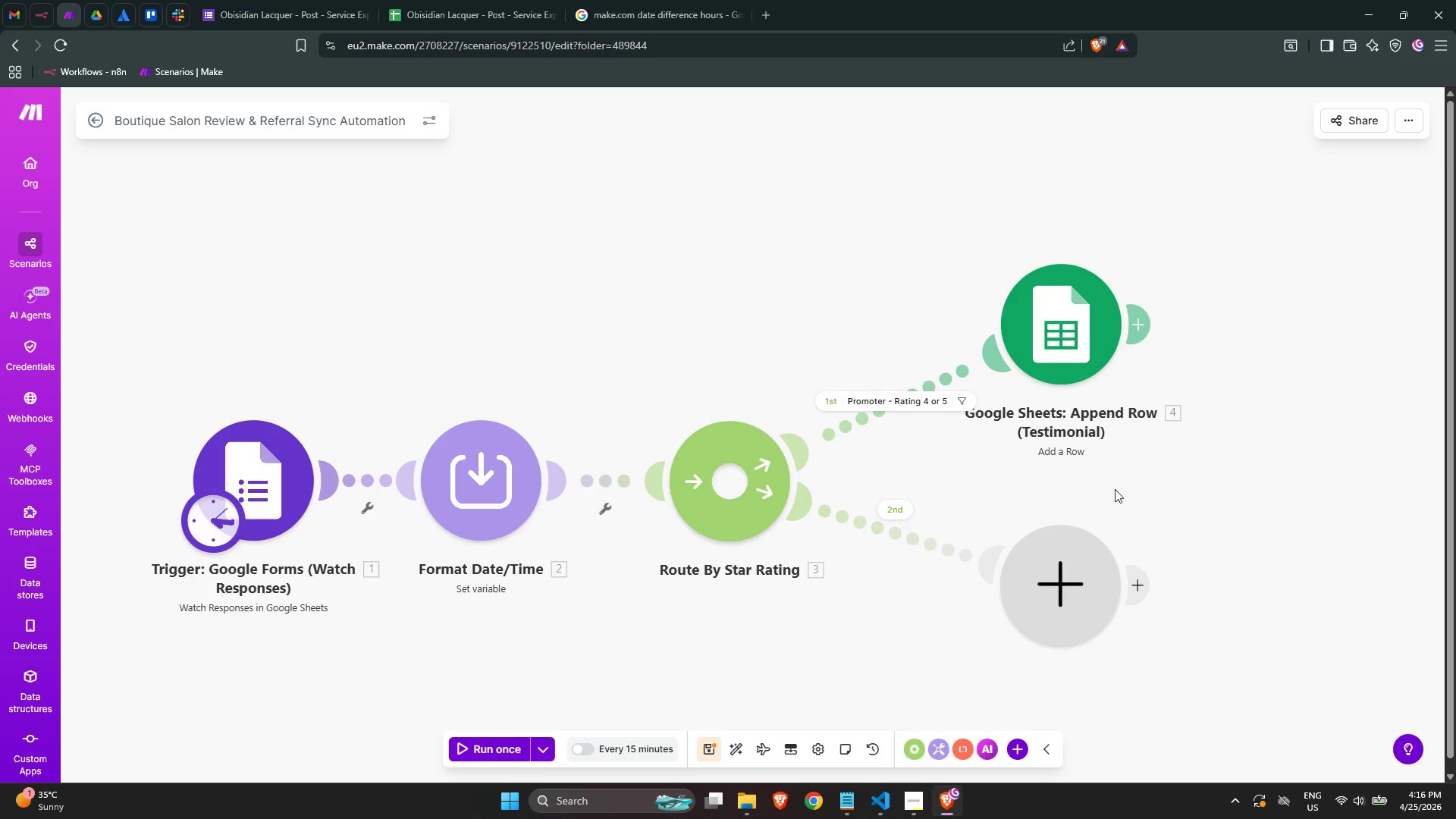 
left_click([1065, 582])
 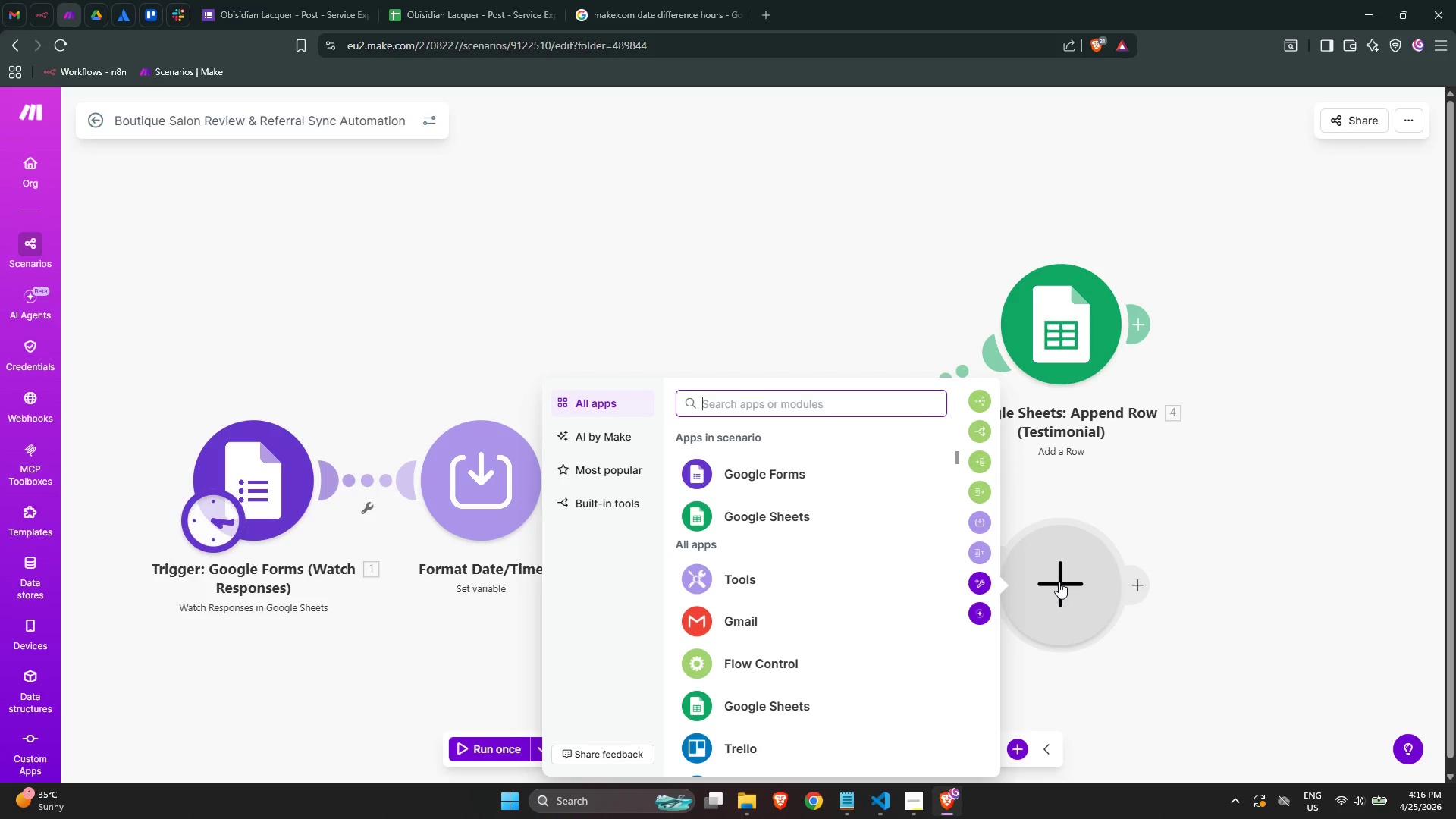 
wait(11.3)
 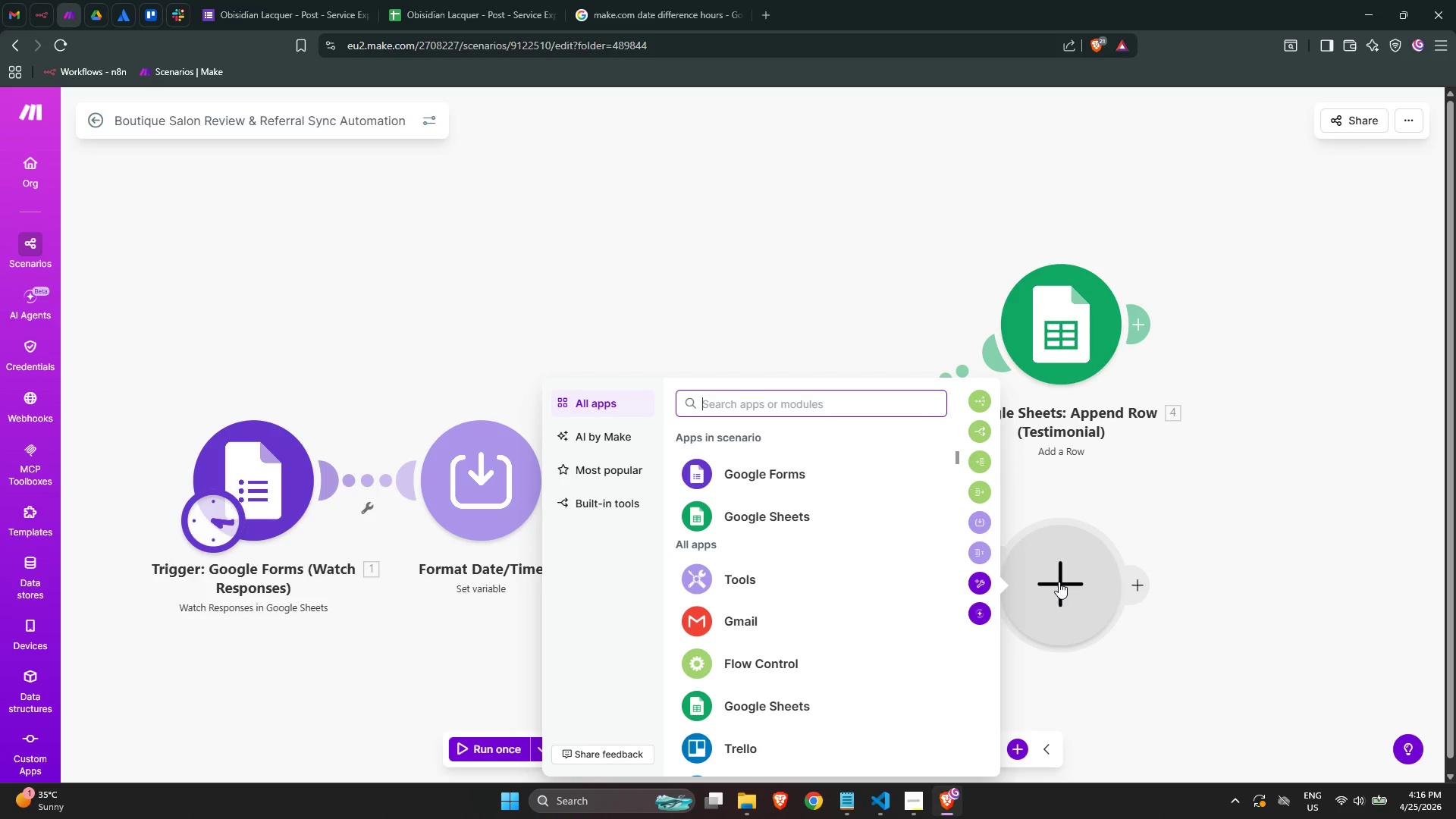 
left_click([1272, 500])
 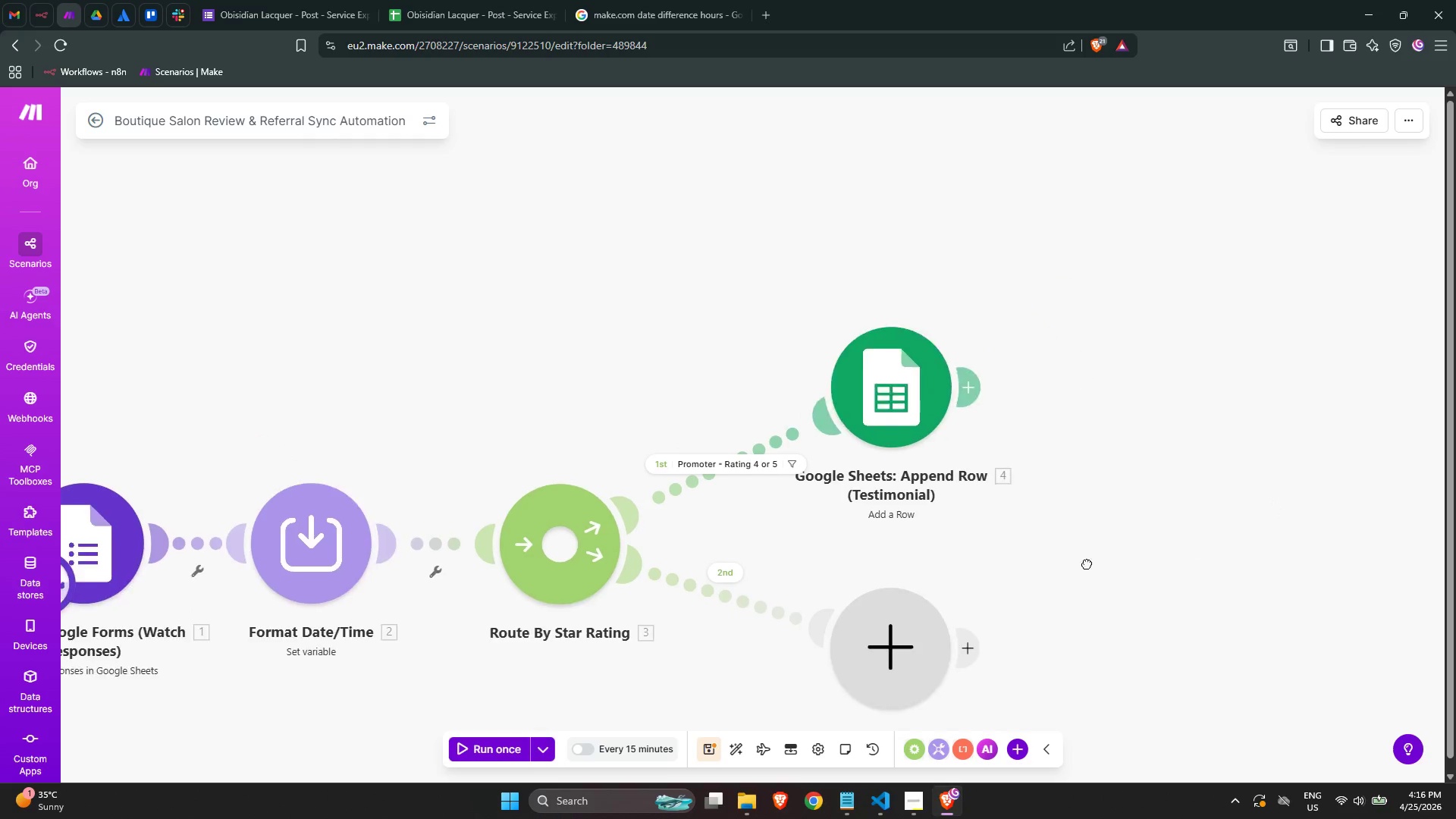 
scroll: coordinate [1025, 520], scroll_direction: up, amount: 1.0
 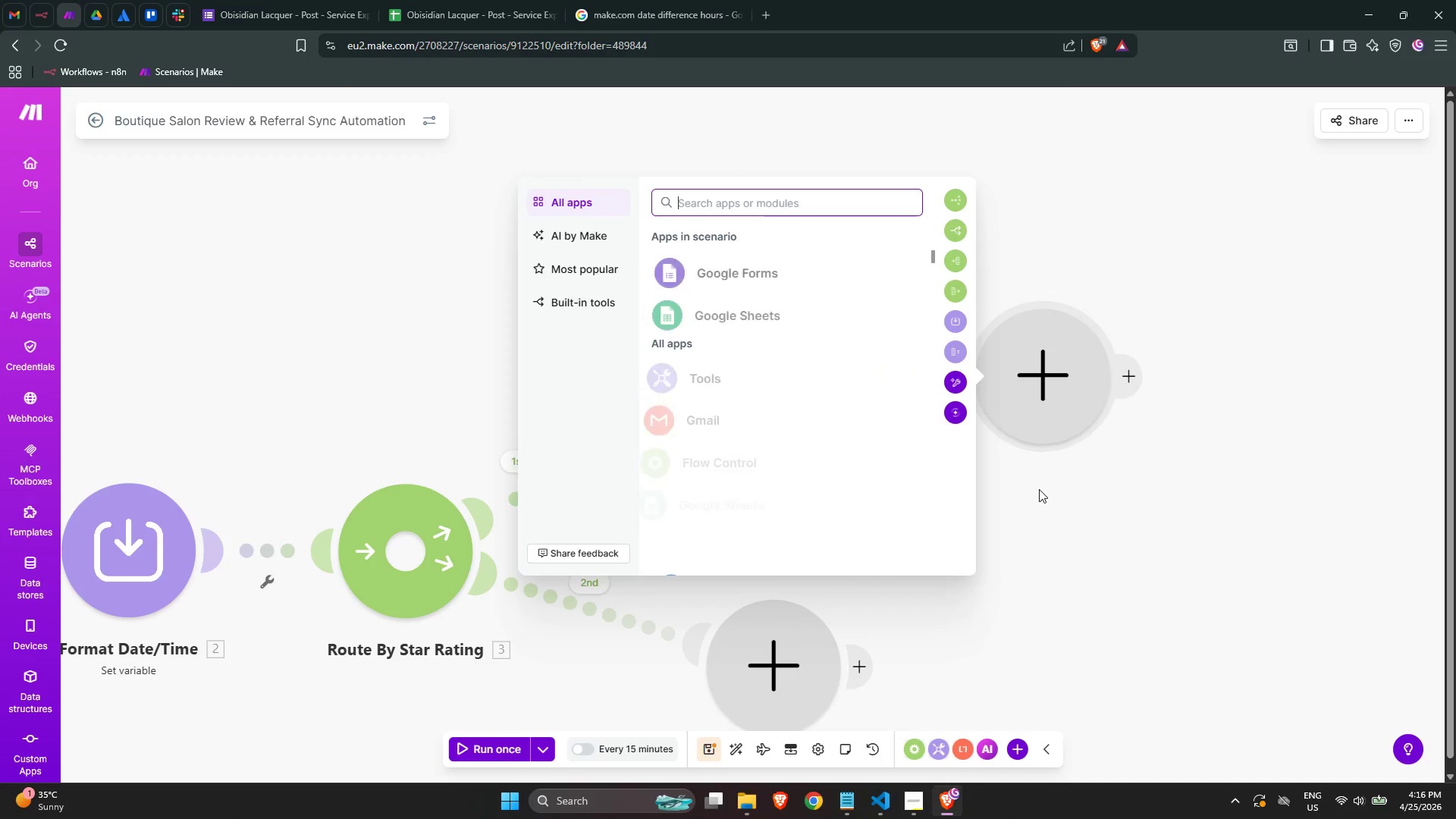 
type(slack)
 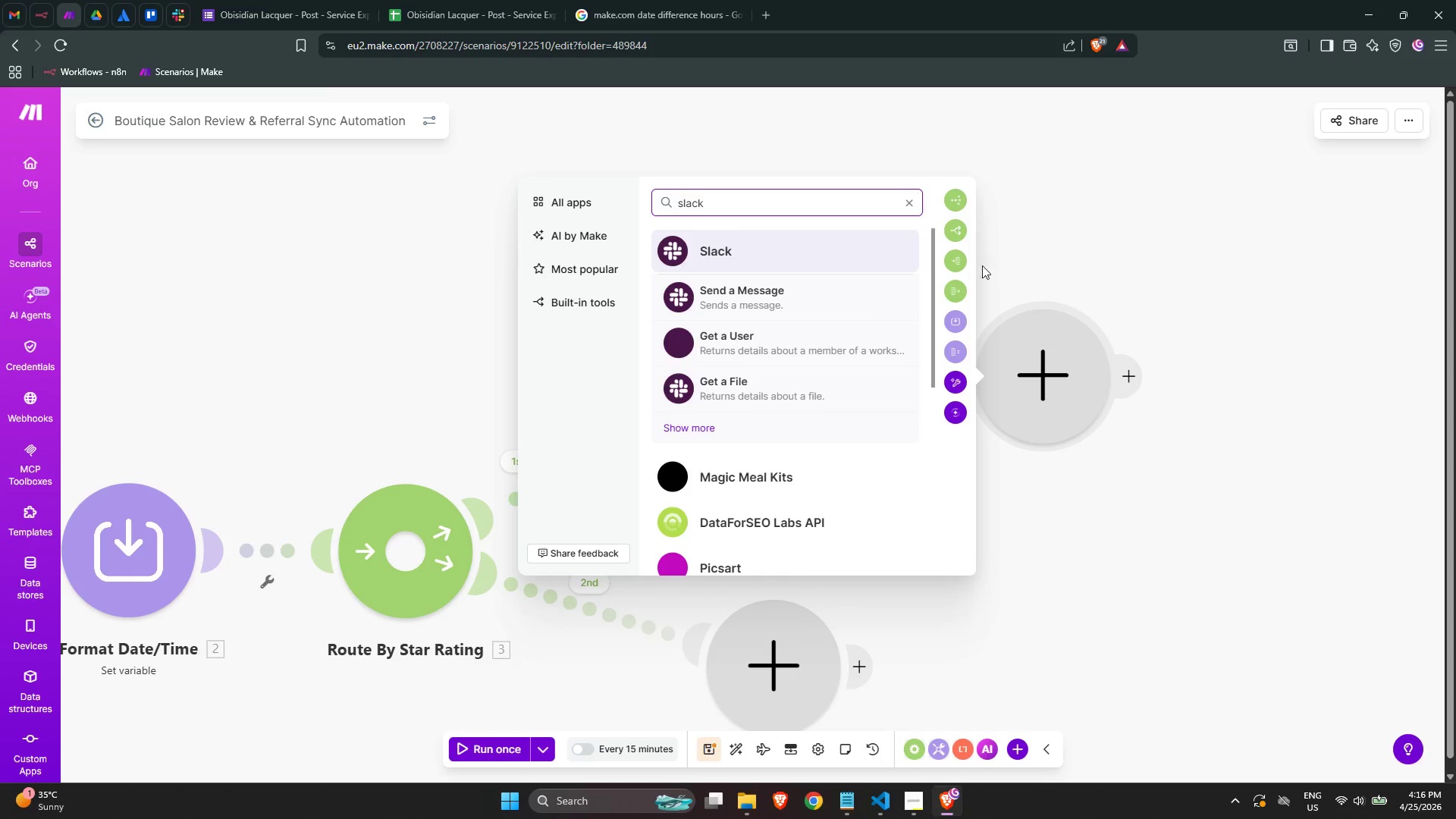 
left_click([840, 300])
 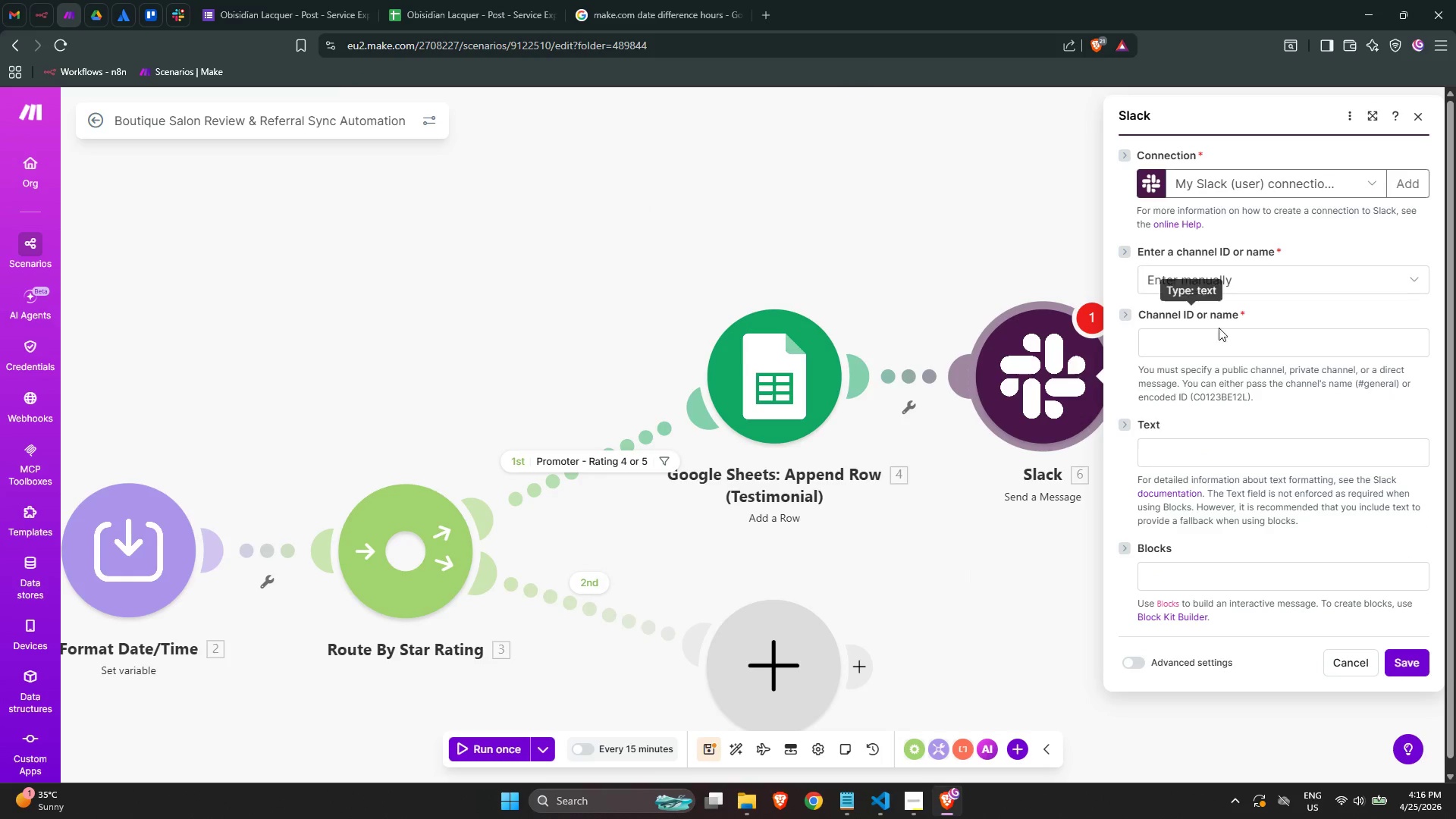 
left_click([1244, 278])
 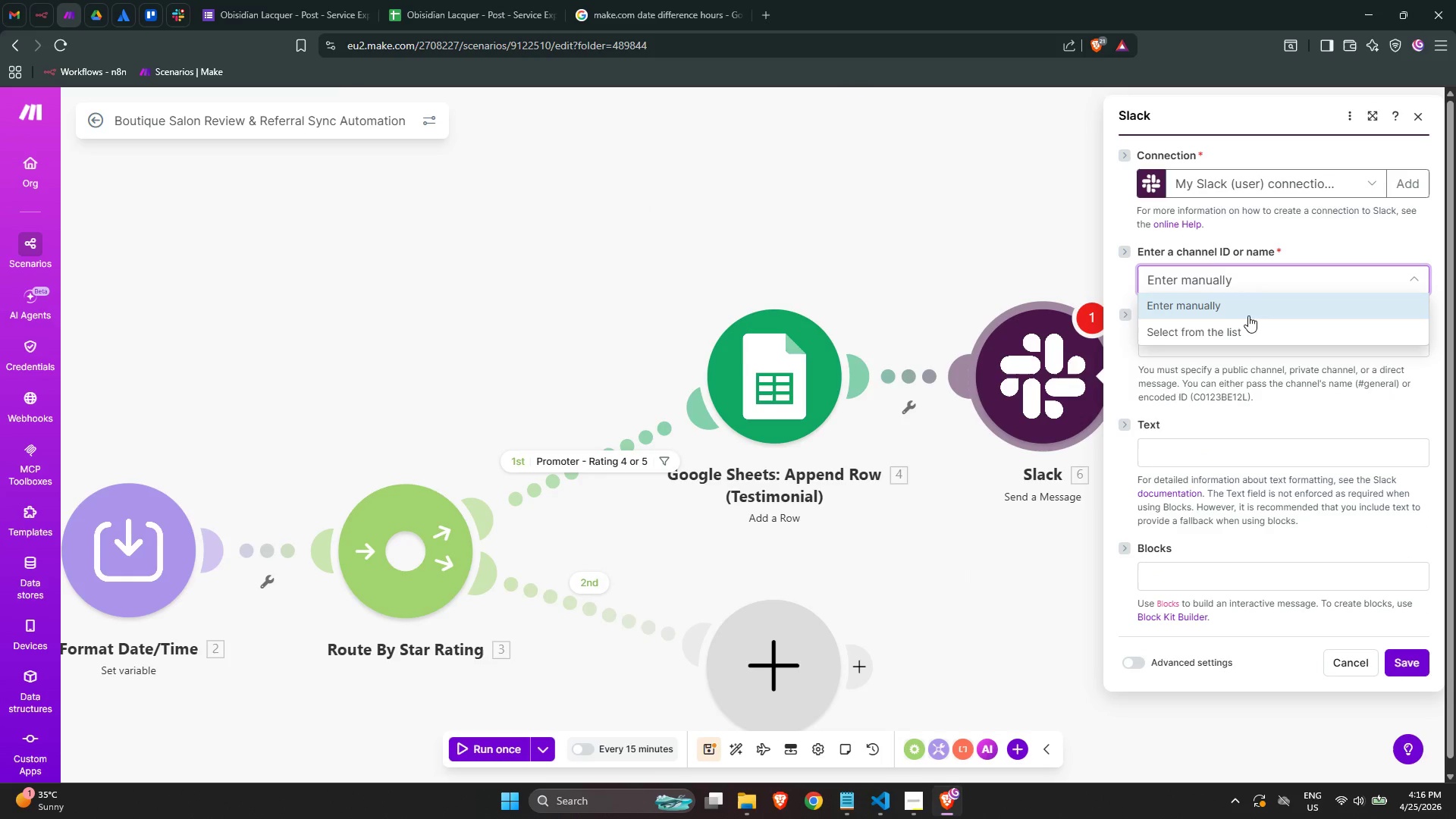 
left_click([1244, 334])
 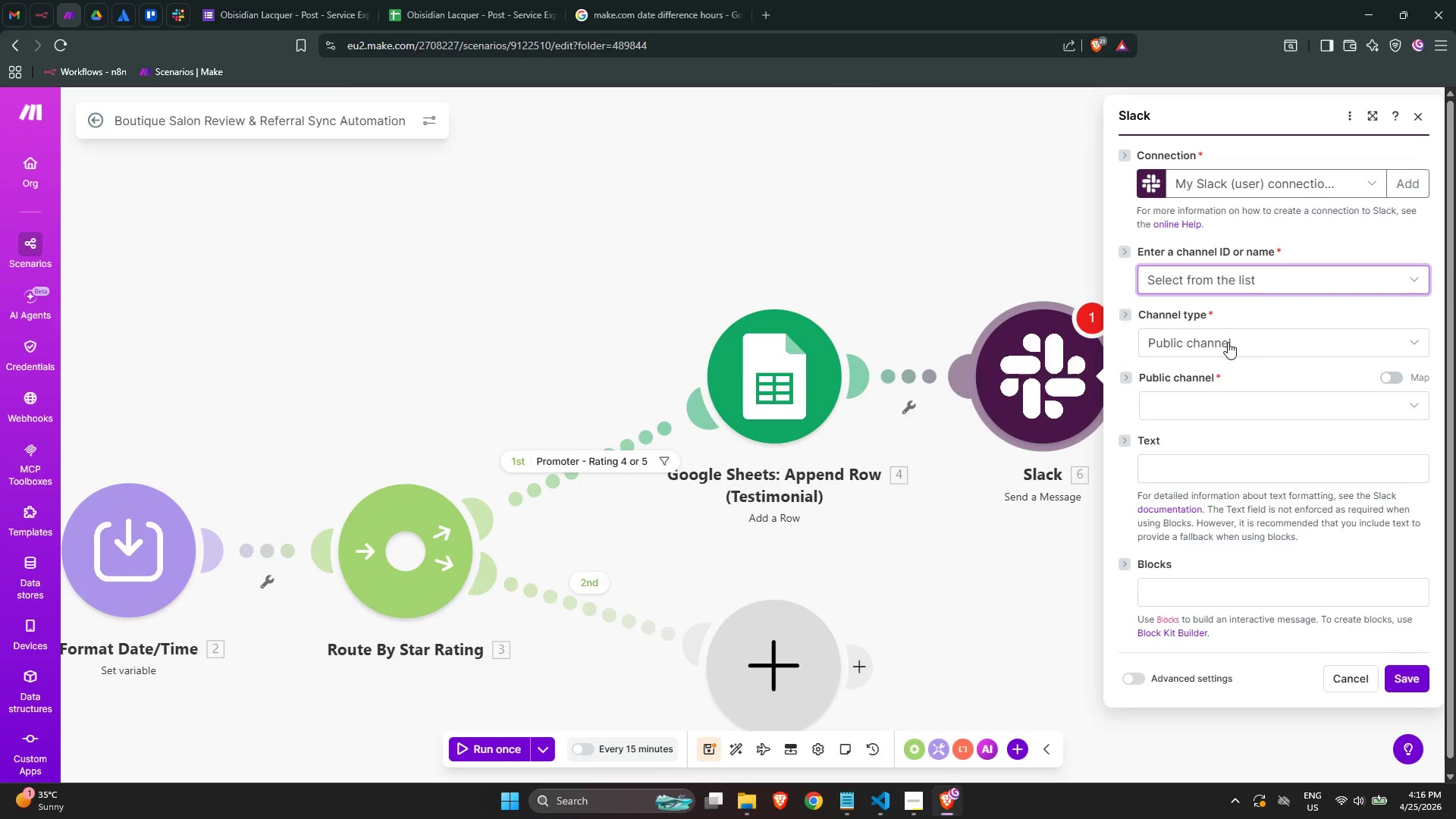 
left_click([1203, 407])
 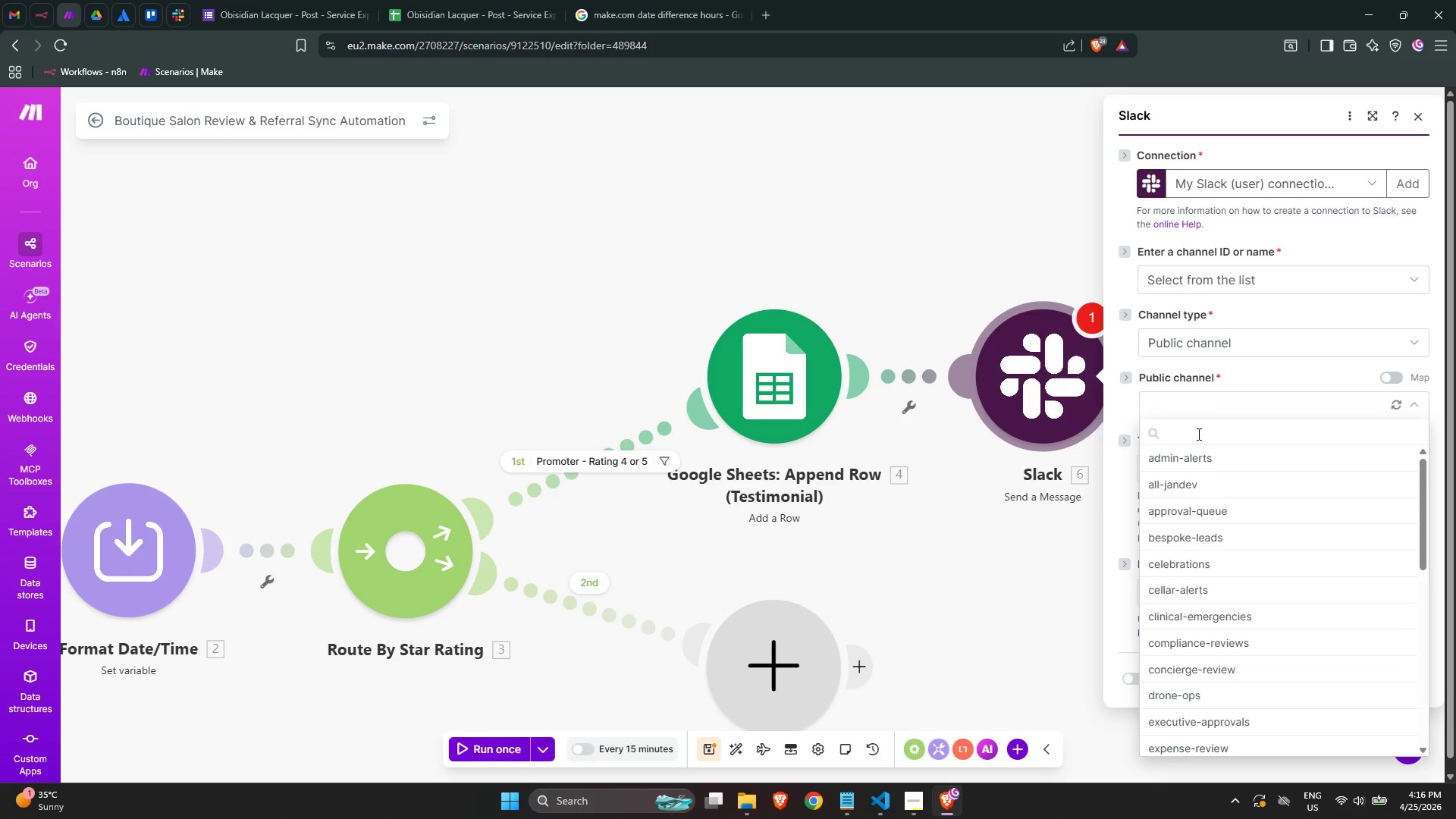 
wait(15.61)
 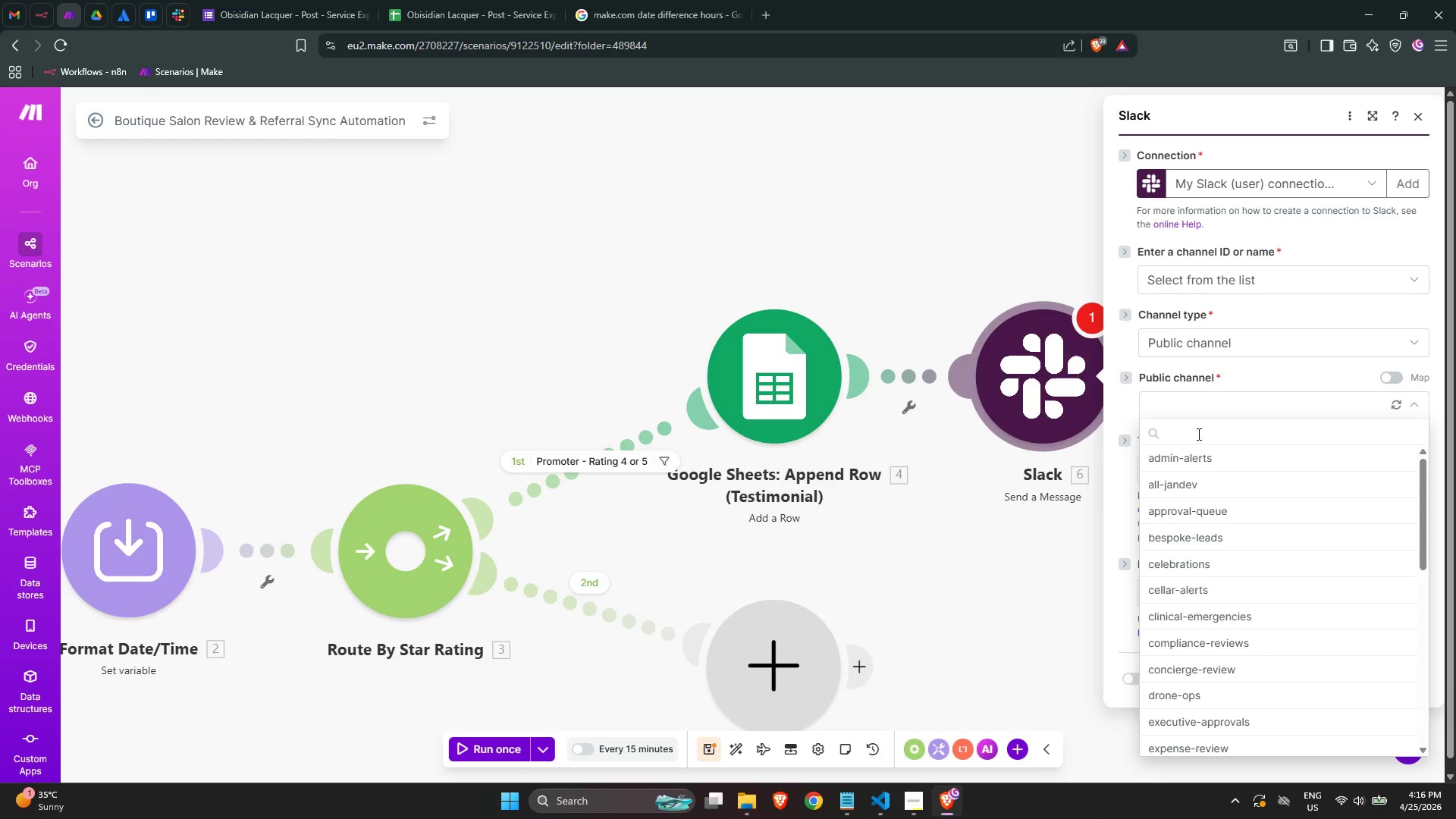 
left_click([176, 17])
 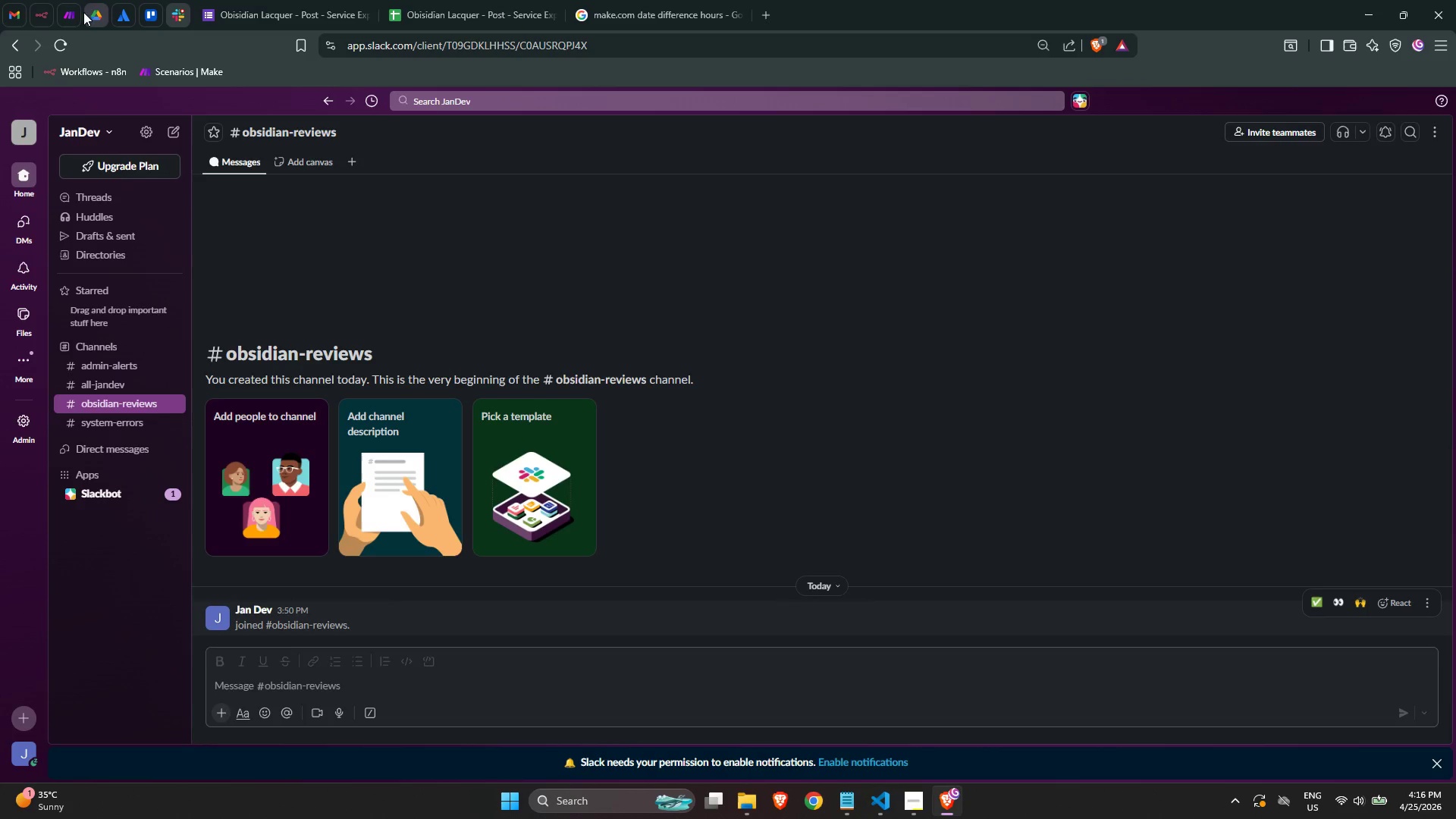 
left_click([49, 8])
 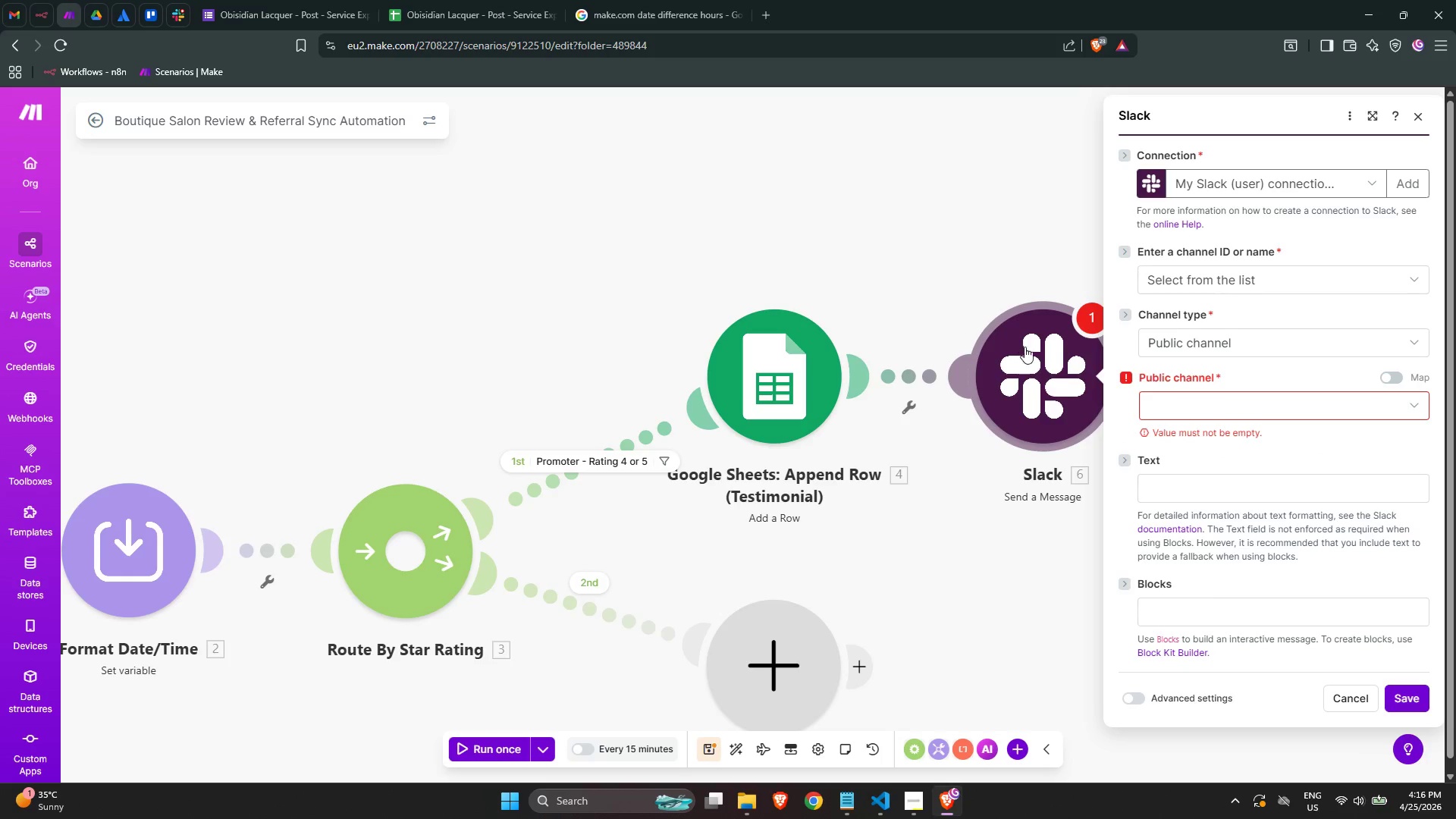 
double_click([1173, 410])
 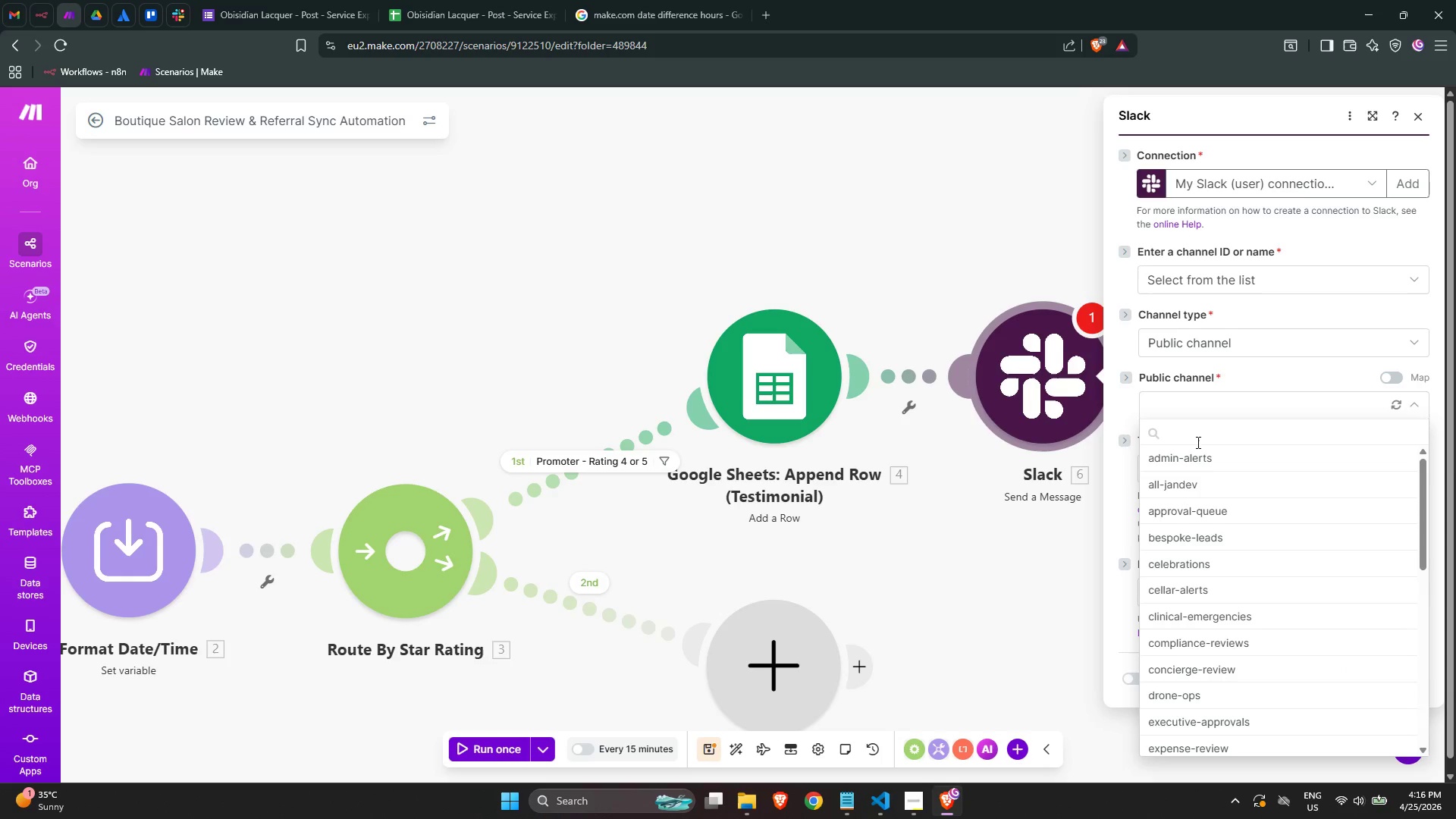 
type(obsi)
 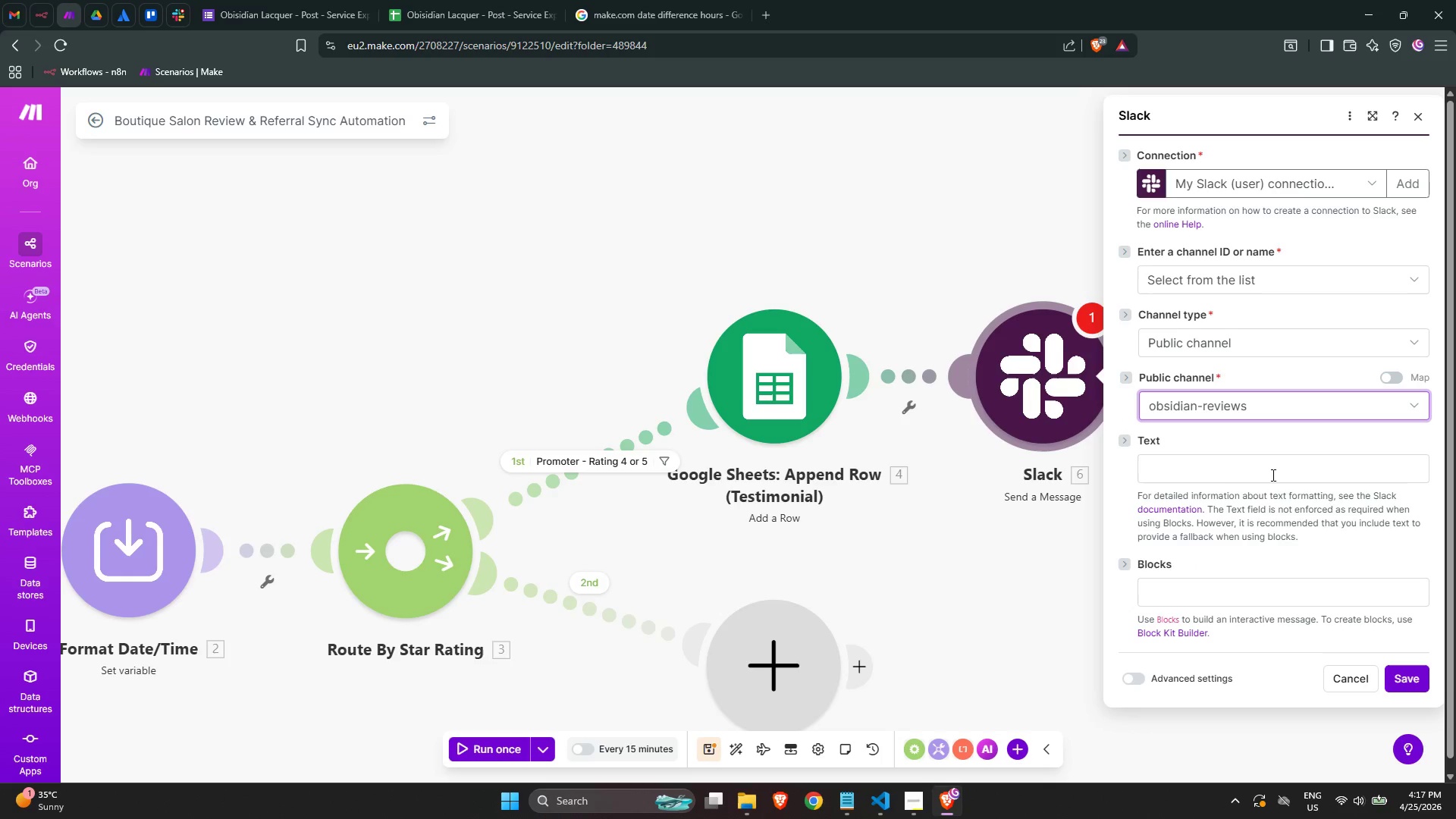 
mouse_move([1244, 505])
 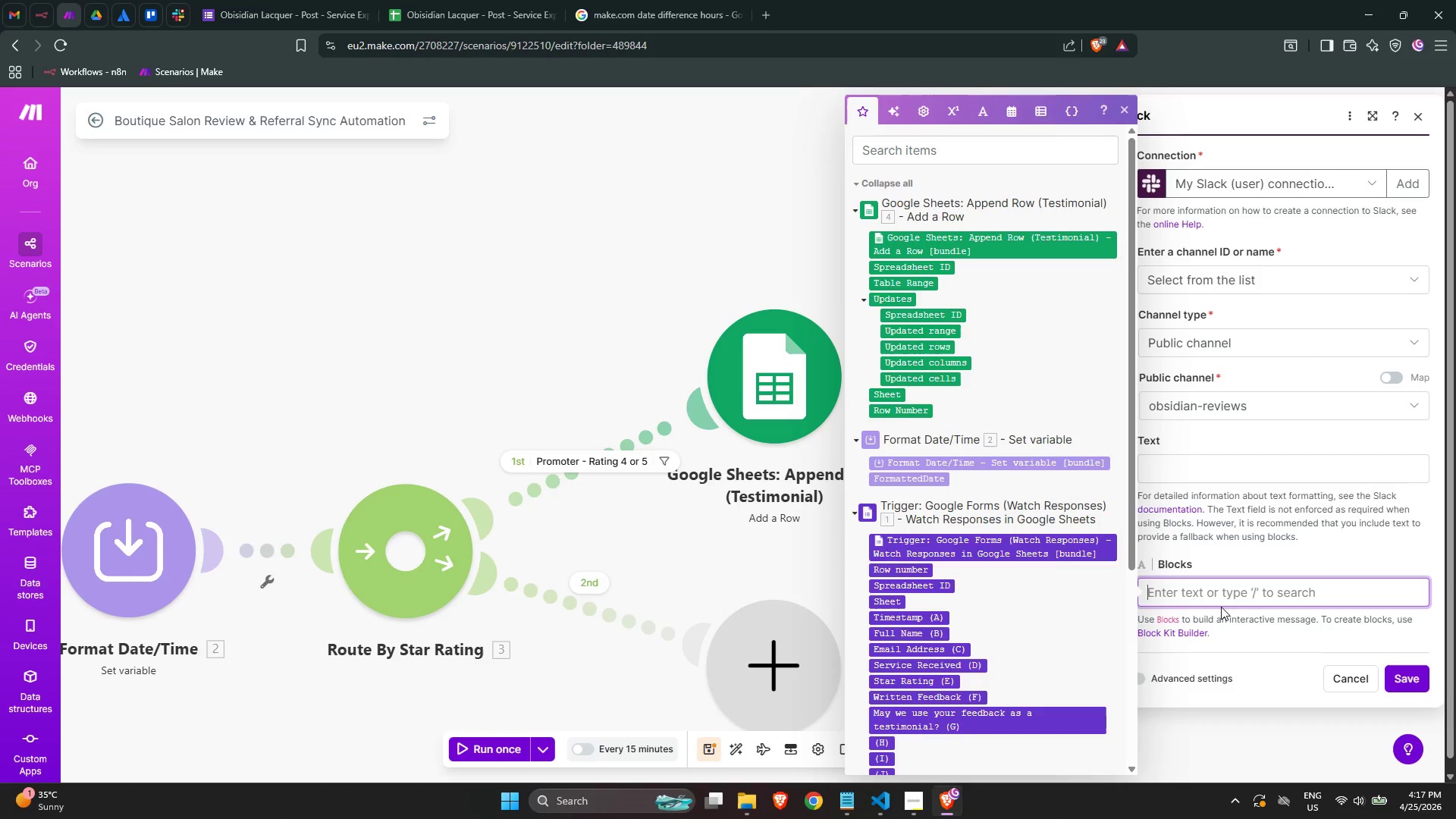 
wait(14.43)
 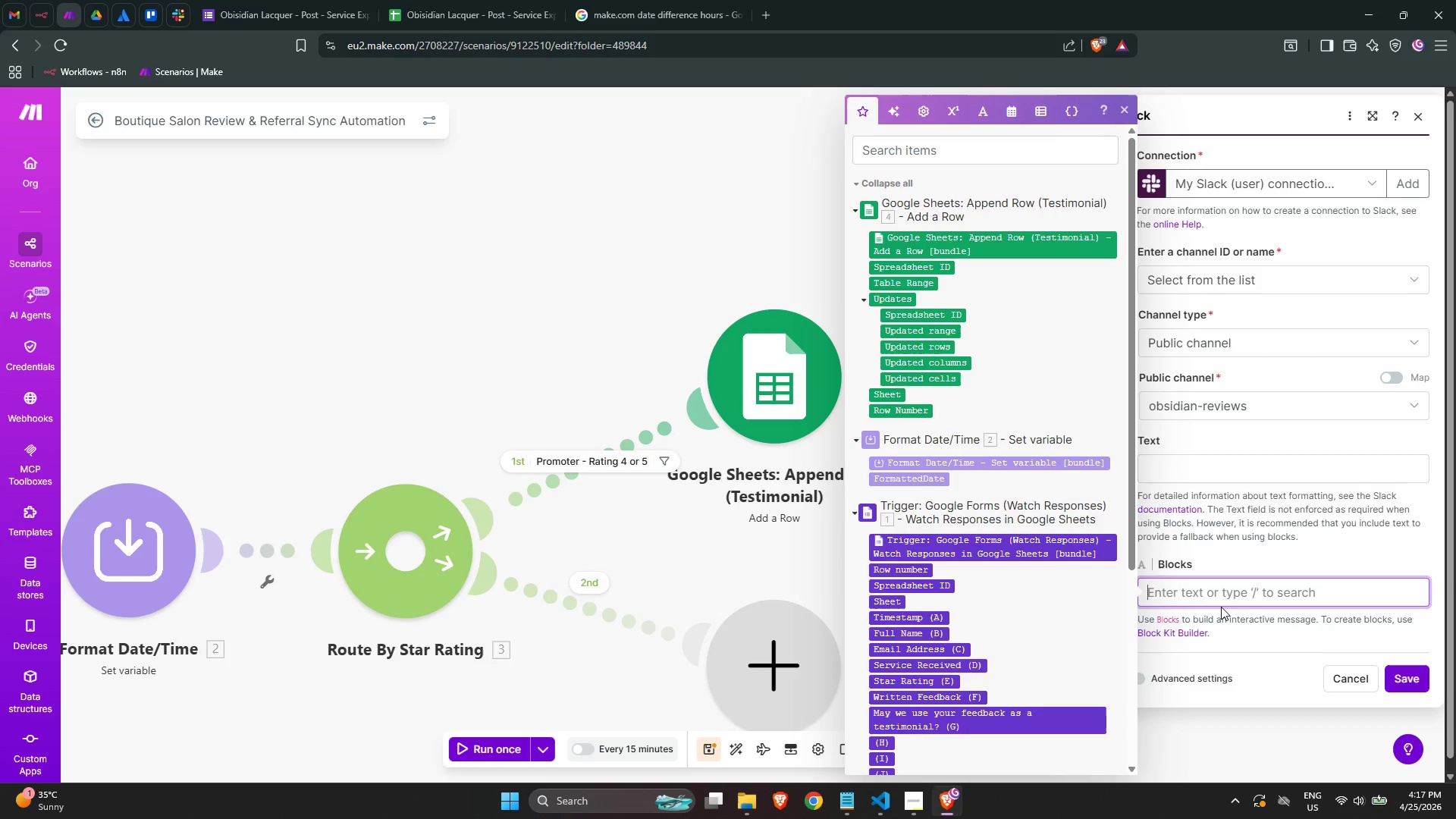 
left_click([1207, 478])
 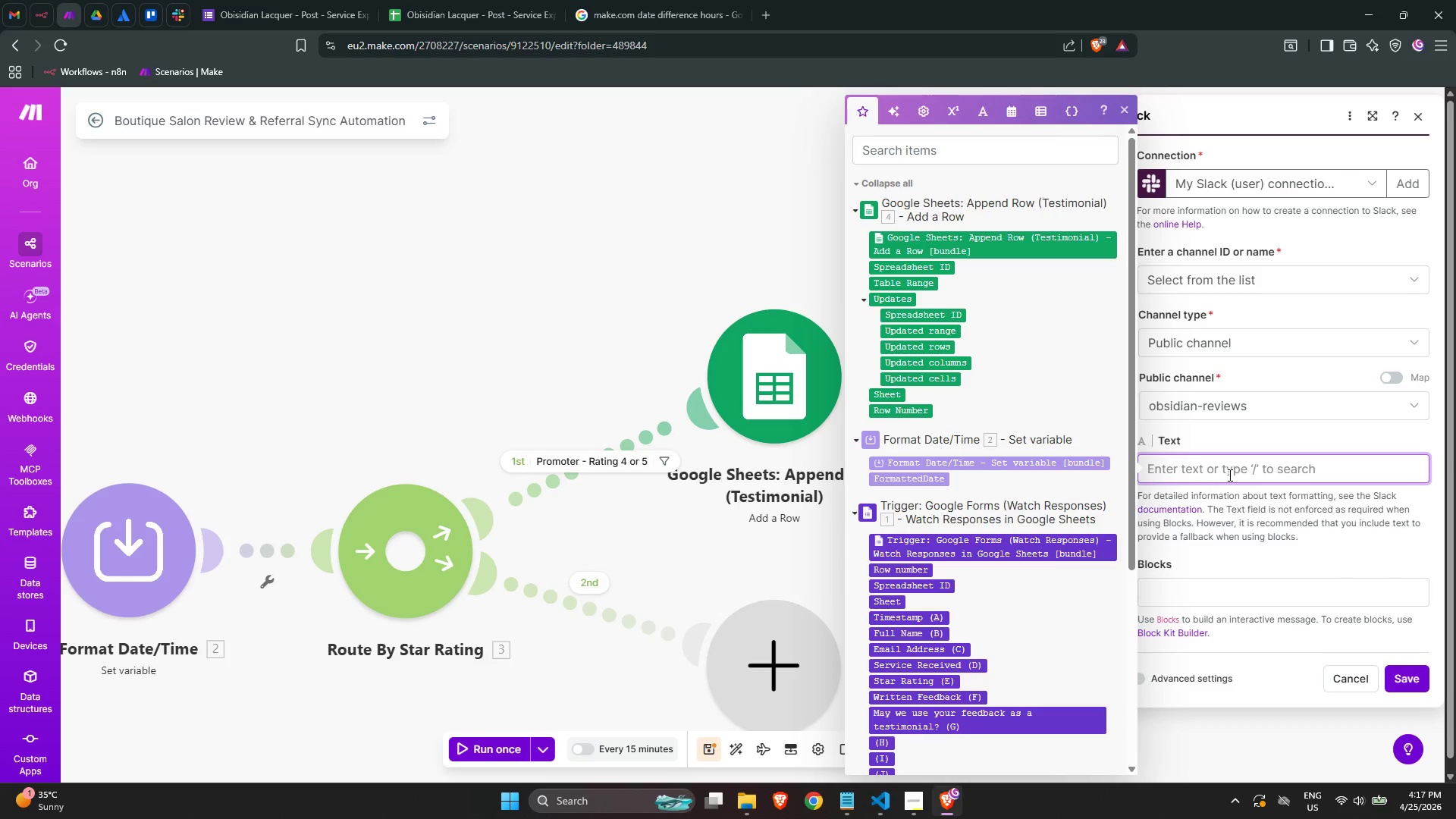 
wait(10.11)
 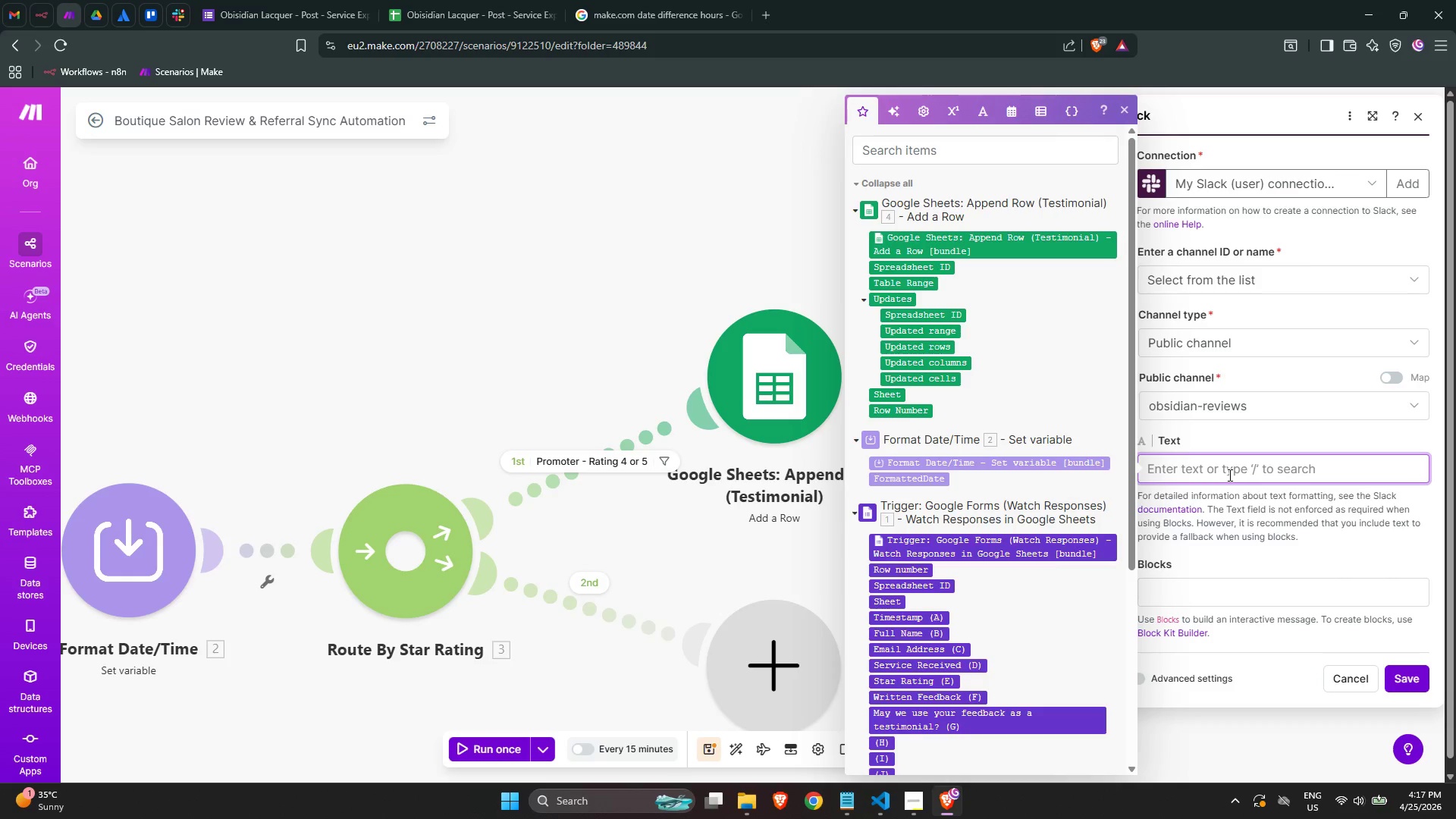 
key(Meta+MetaLeft)
 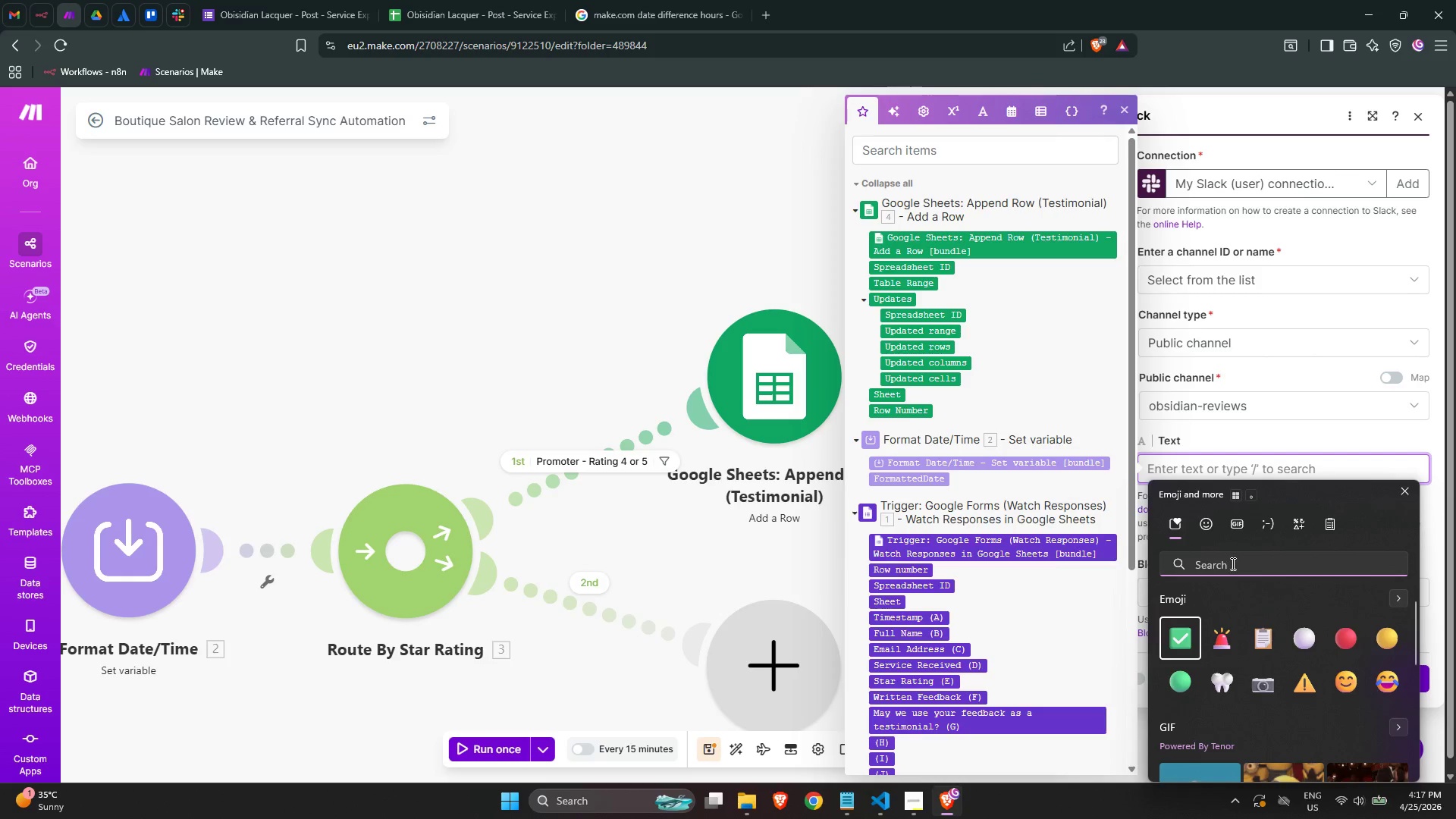 
key(Meta+Period)
 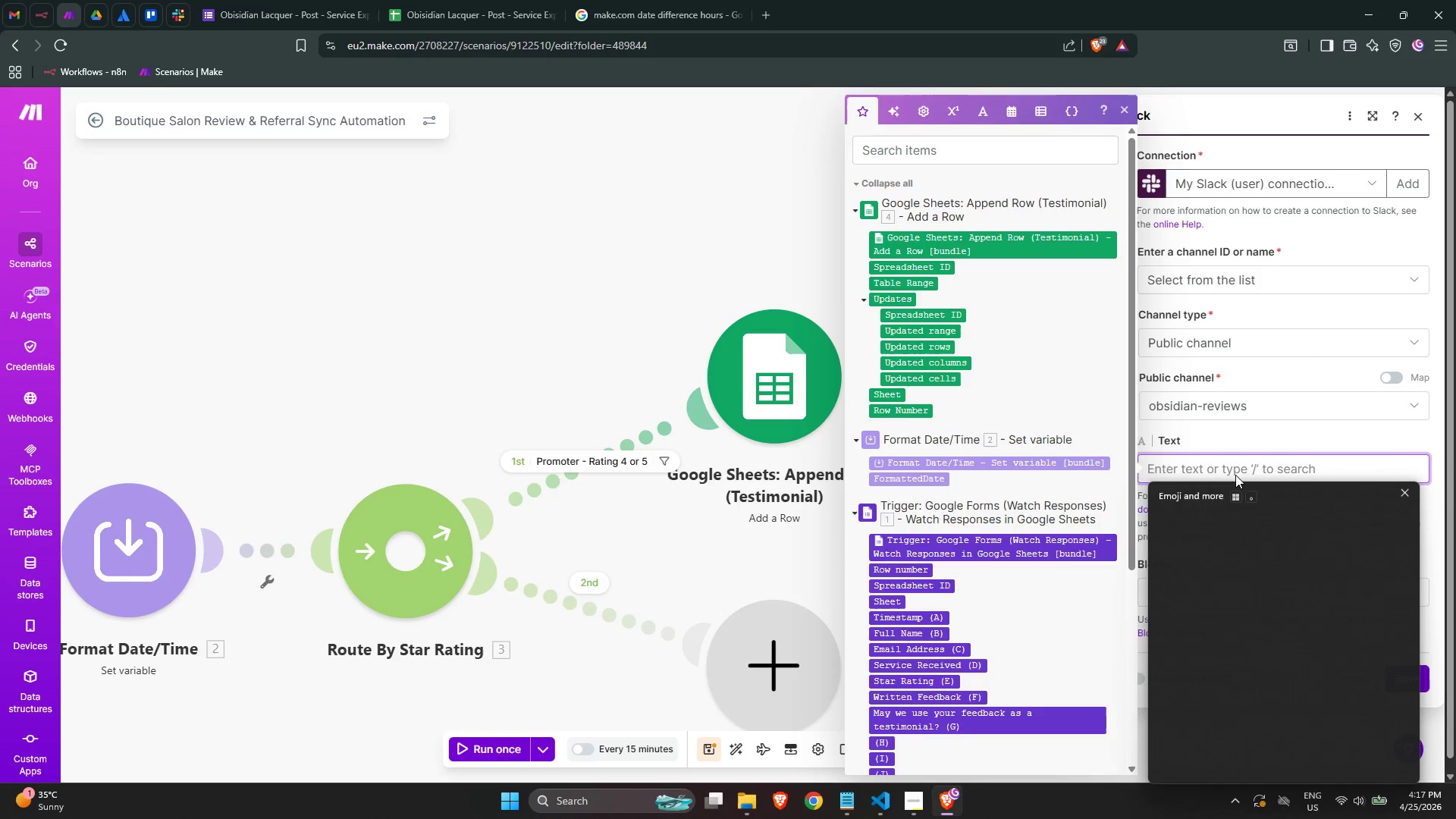 
type(star)
 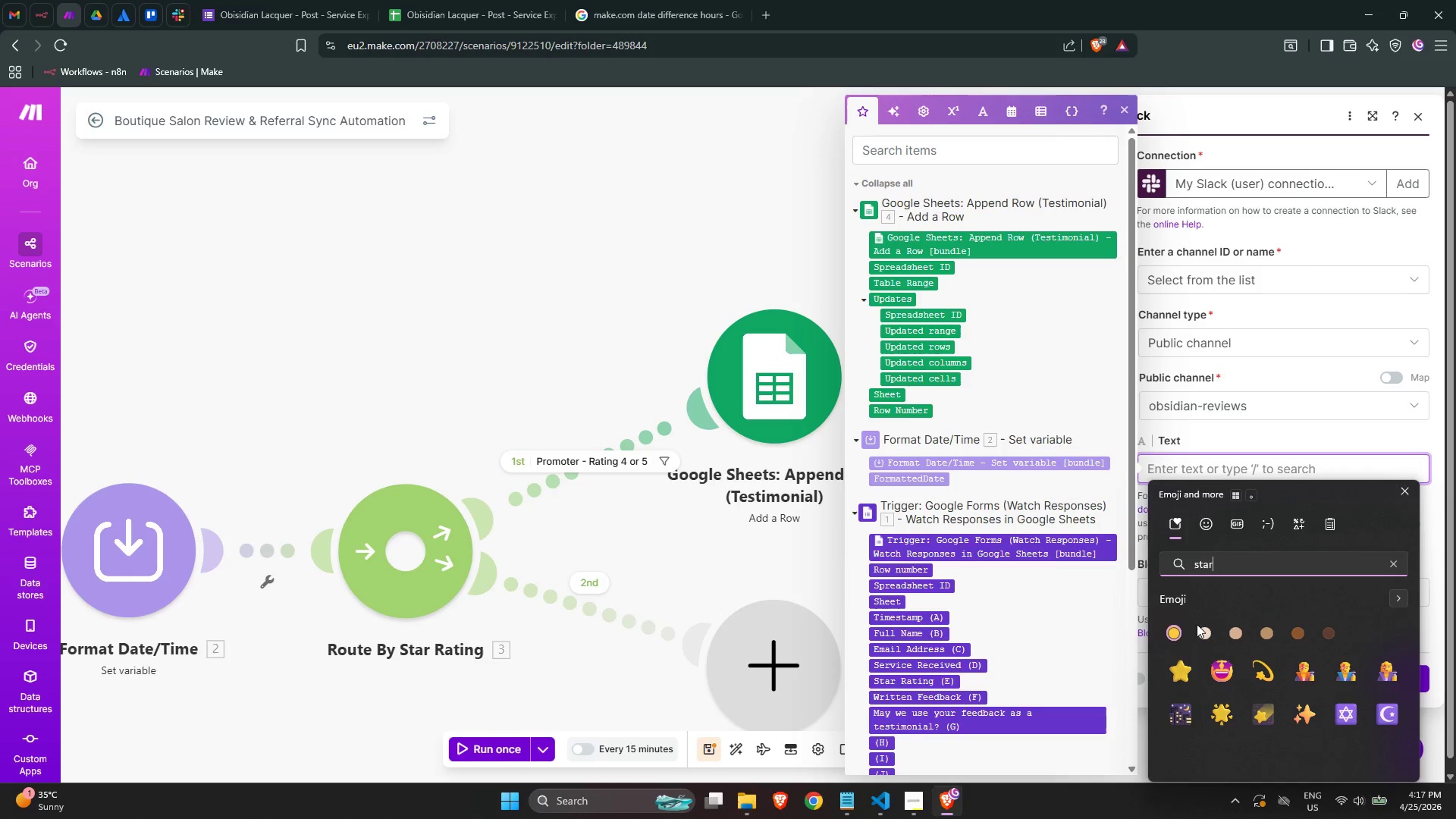 
left_click([1193, 662])
 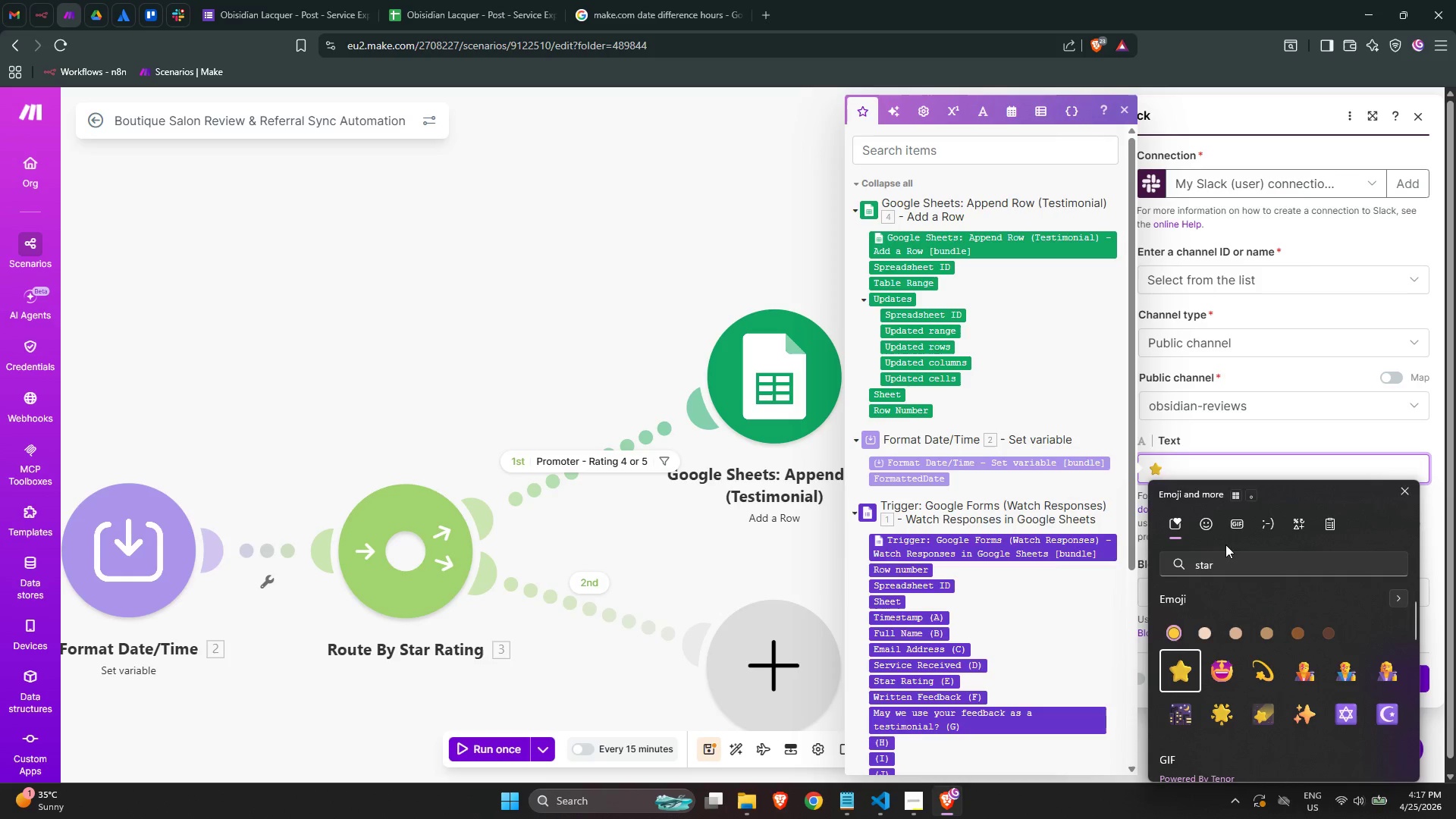 
key(Space)
 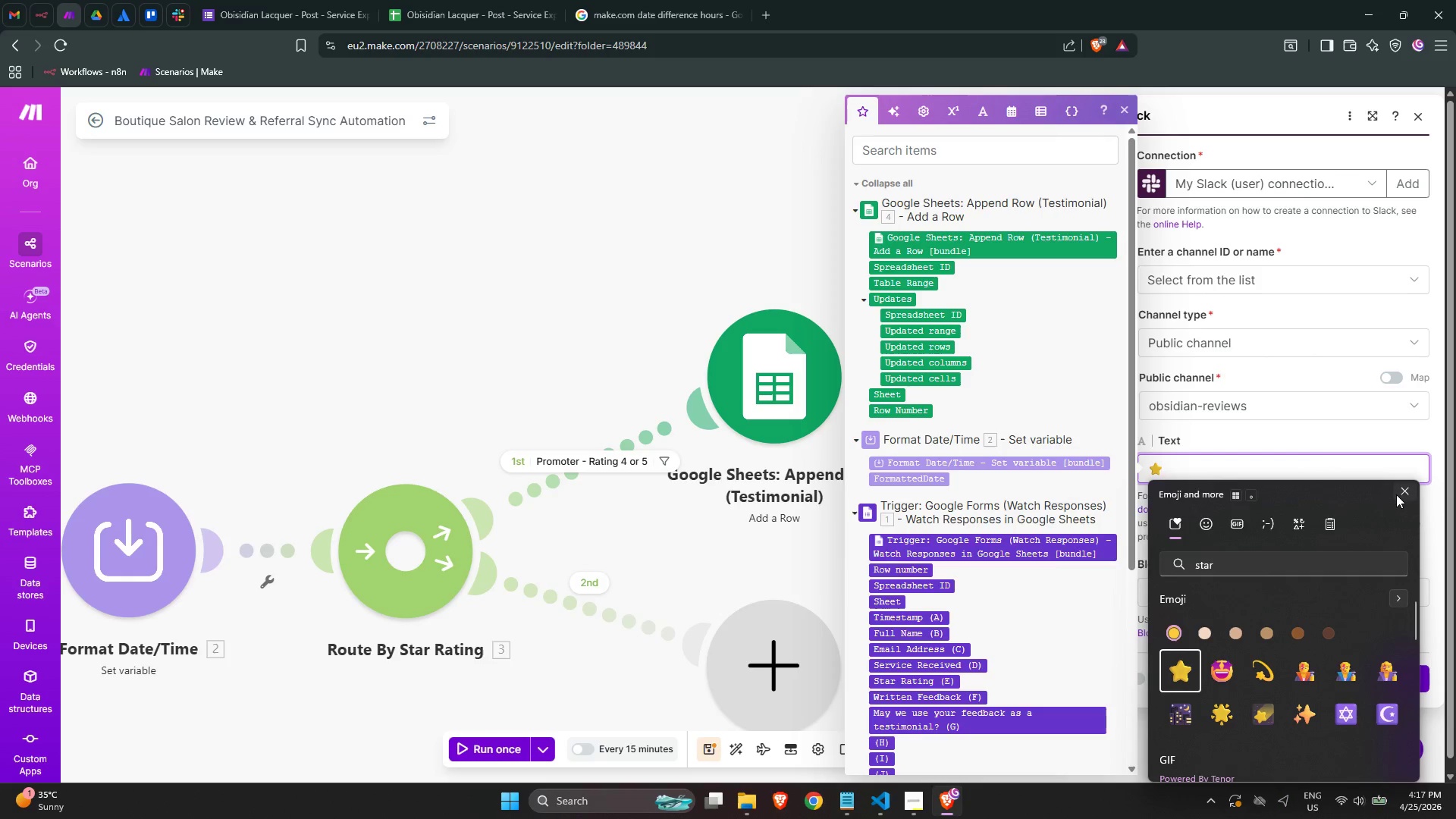 
left_click([1400, 491])
 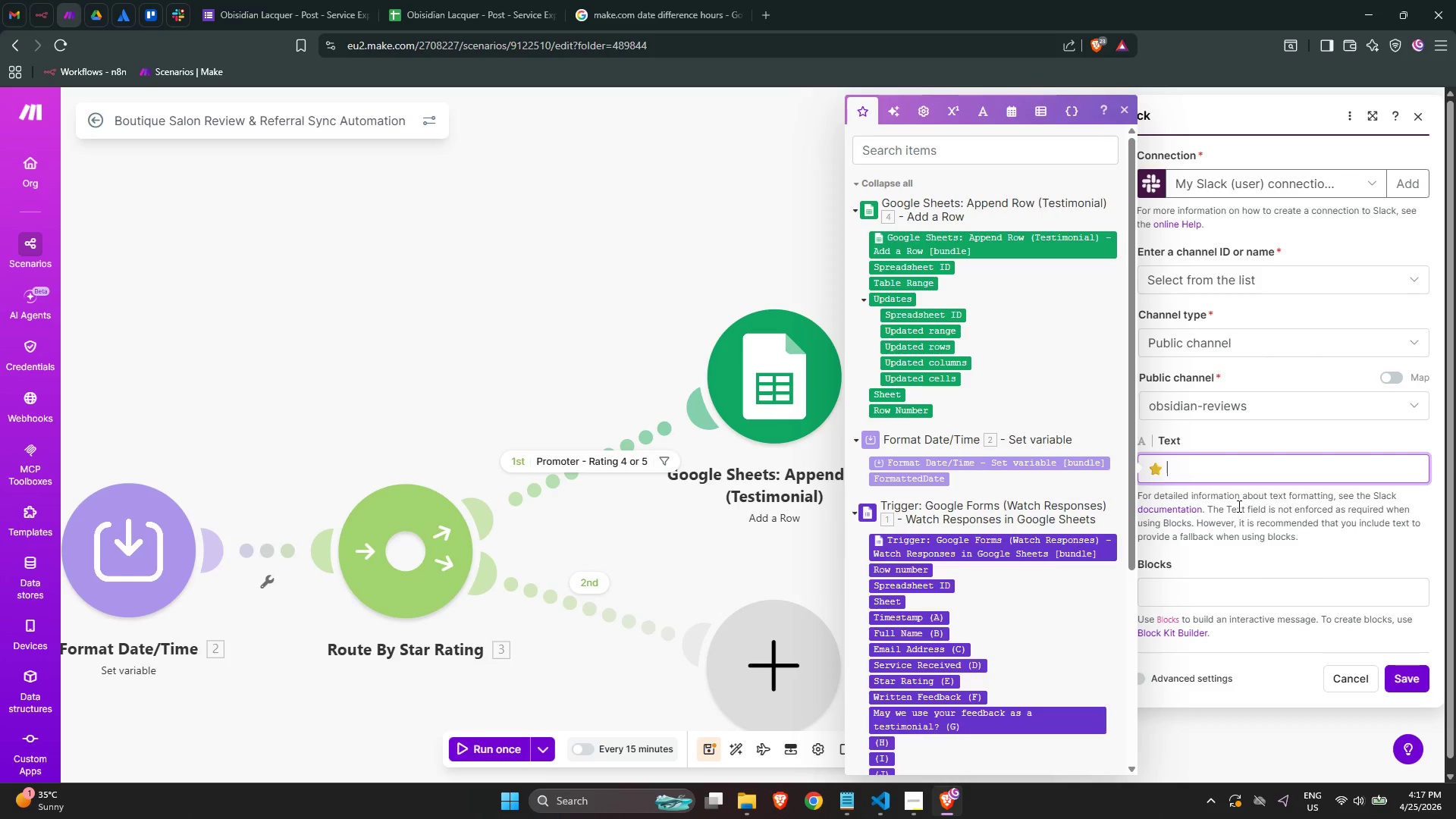 
type(*NEW Promoter Review - Obsidian Lacquer*\n\n*client)
key(Backspace)
key(Backspace)
key(Backspace)
key(Backspace)
key(Backspace)
key(Backspace)
type(Client:*)
 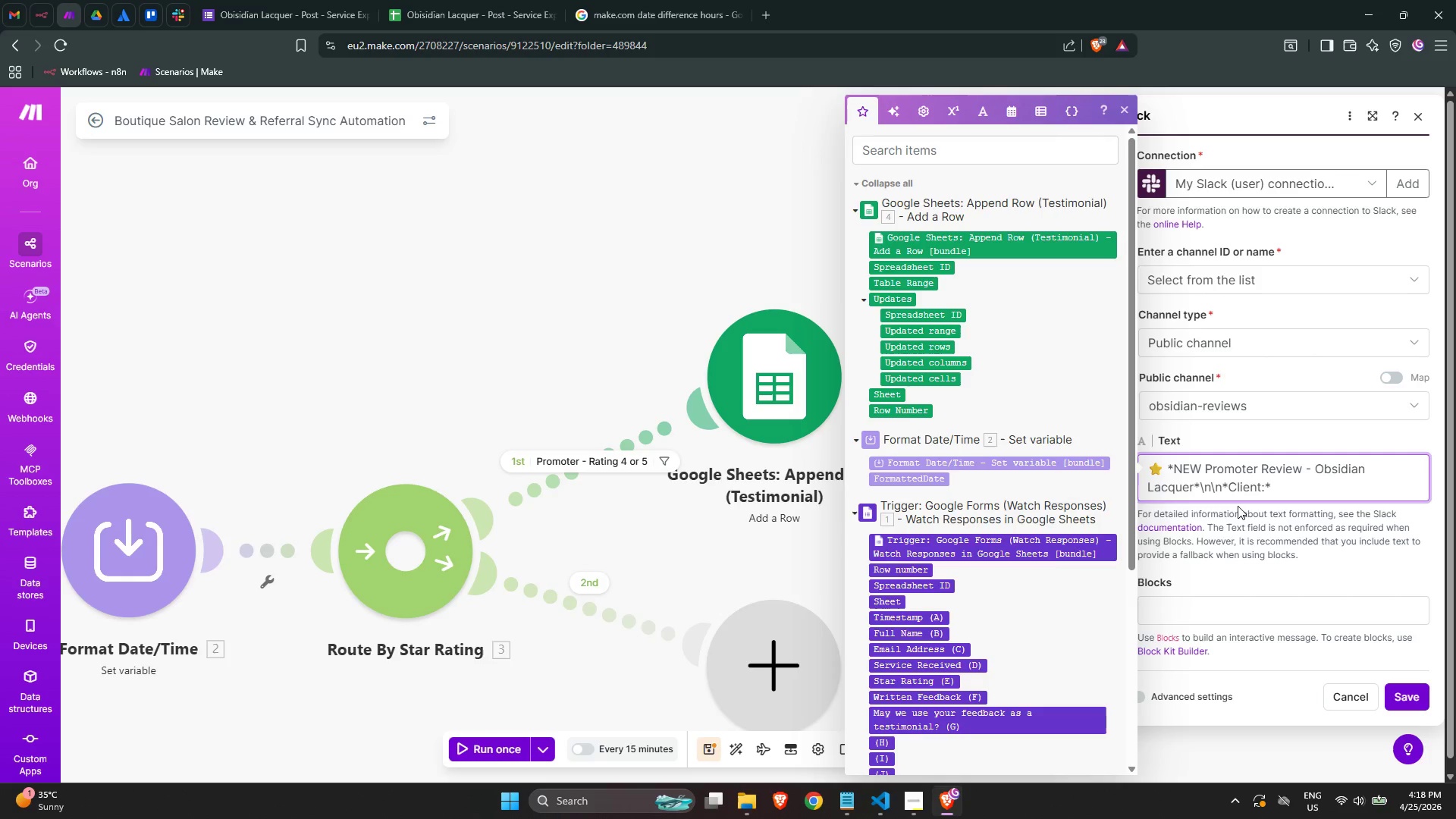 
wait(5.06)
 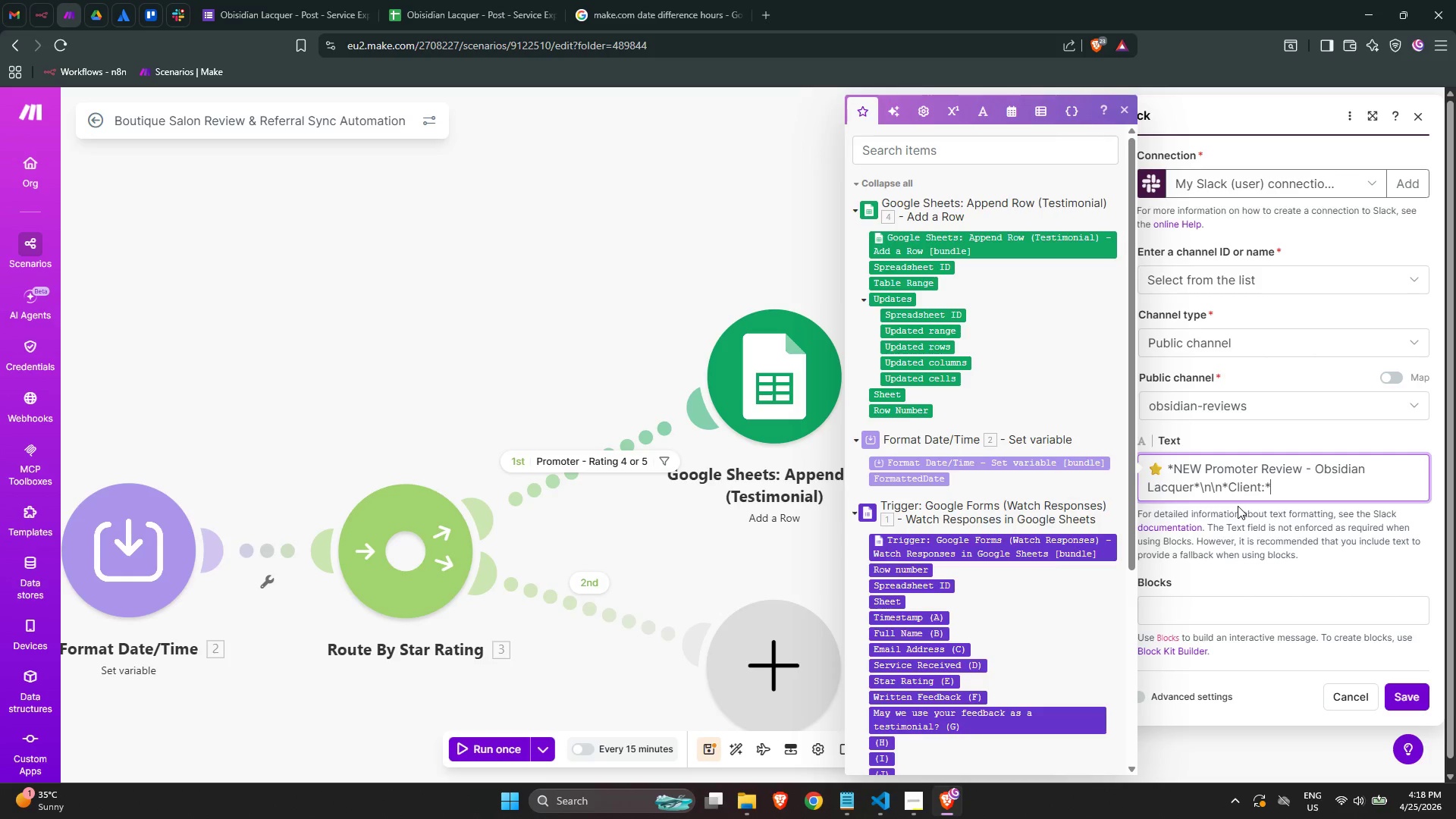 
key(ArrowLeft)
 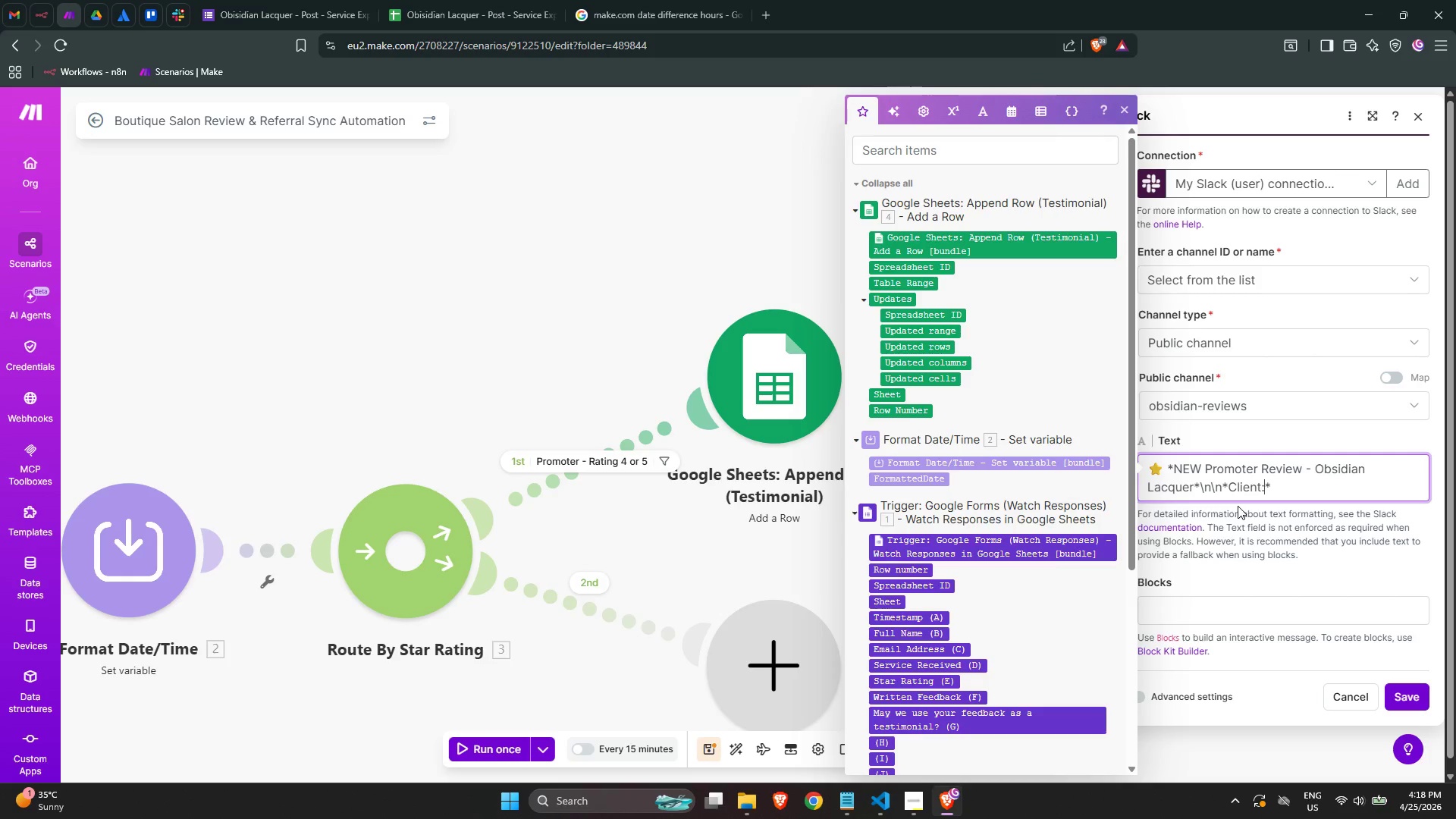 
key(ArrowLeft)
 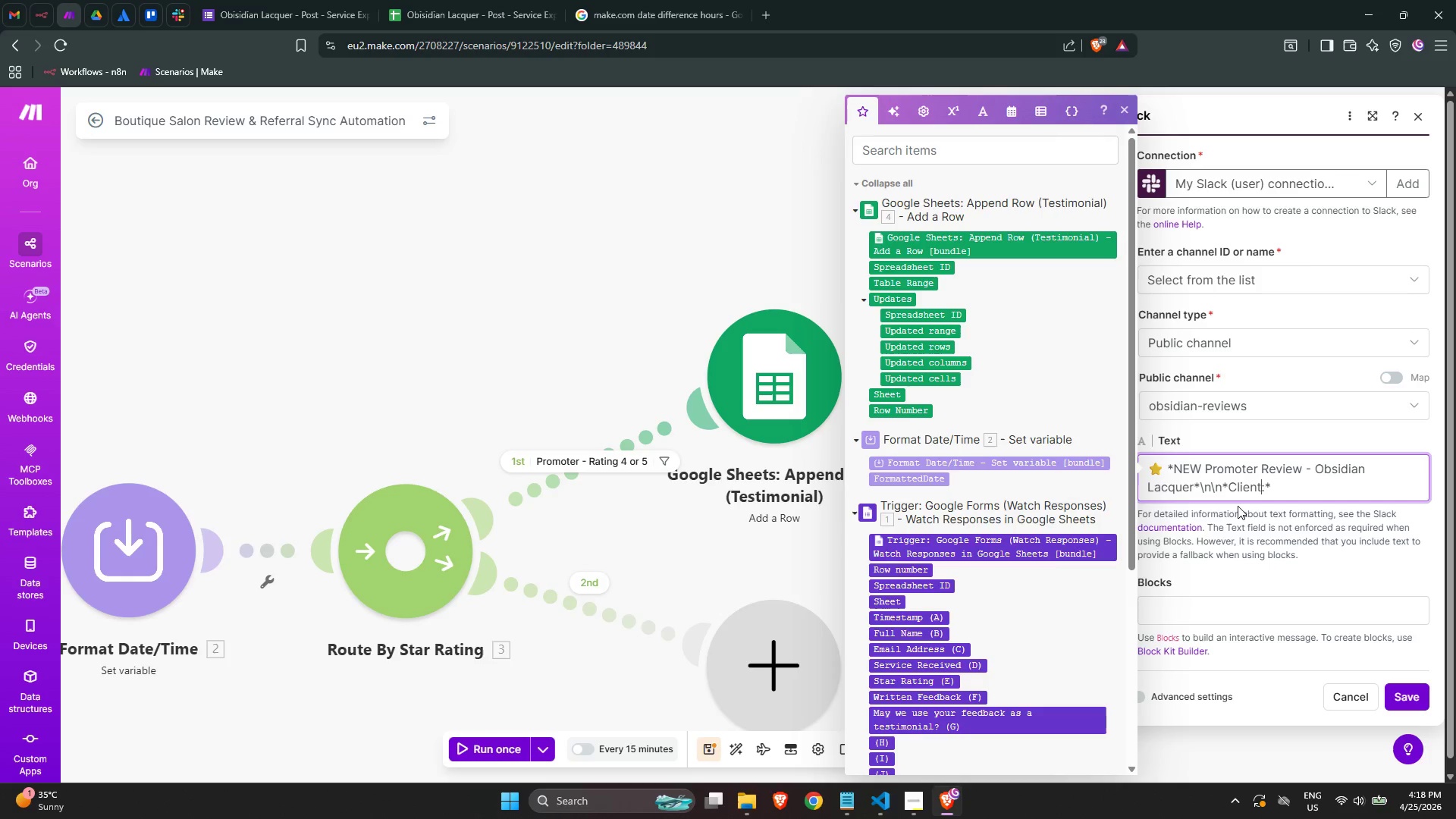 
key(ArrowLeft)
 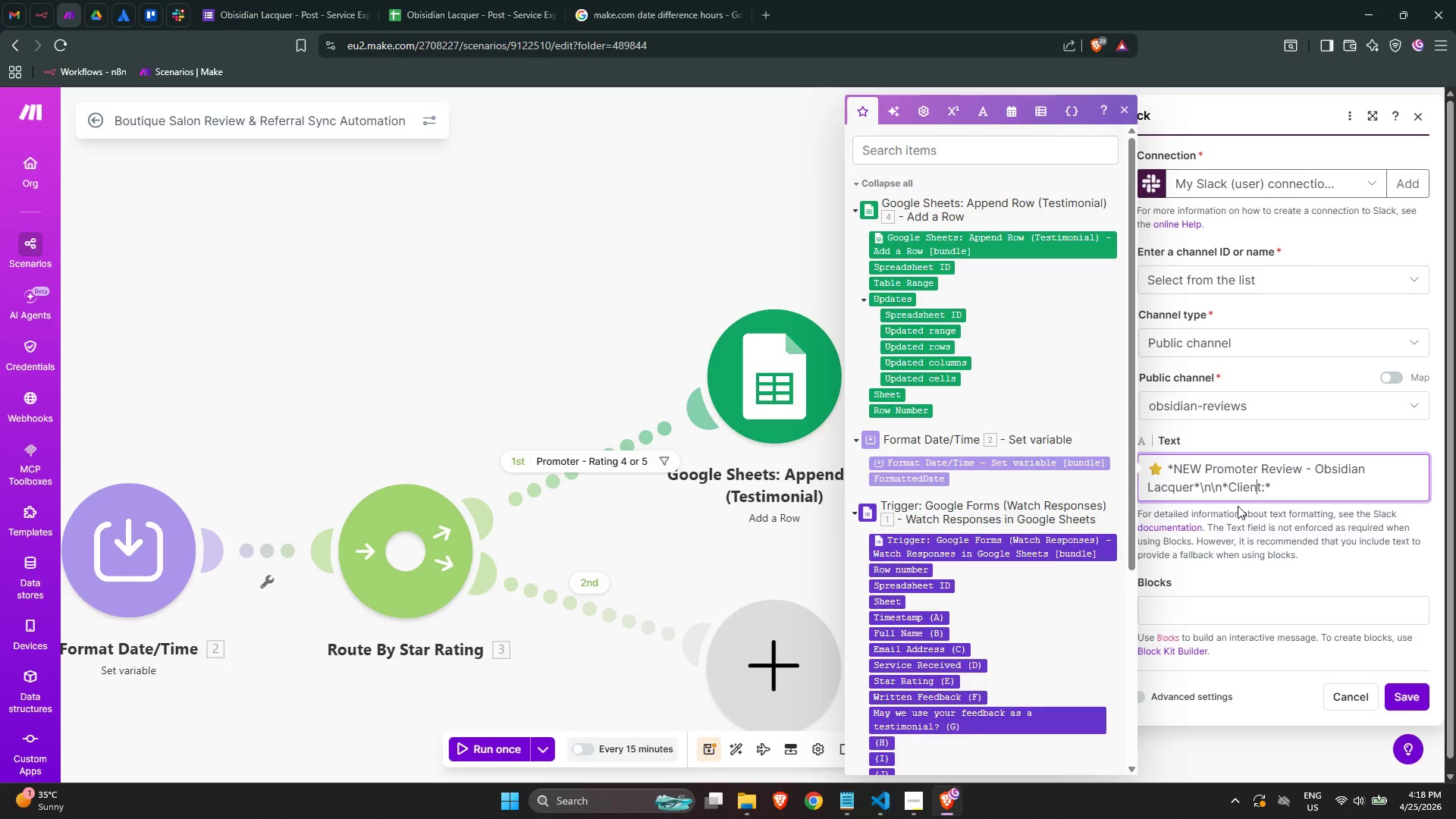 
key(ArrowLeft)
 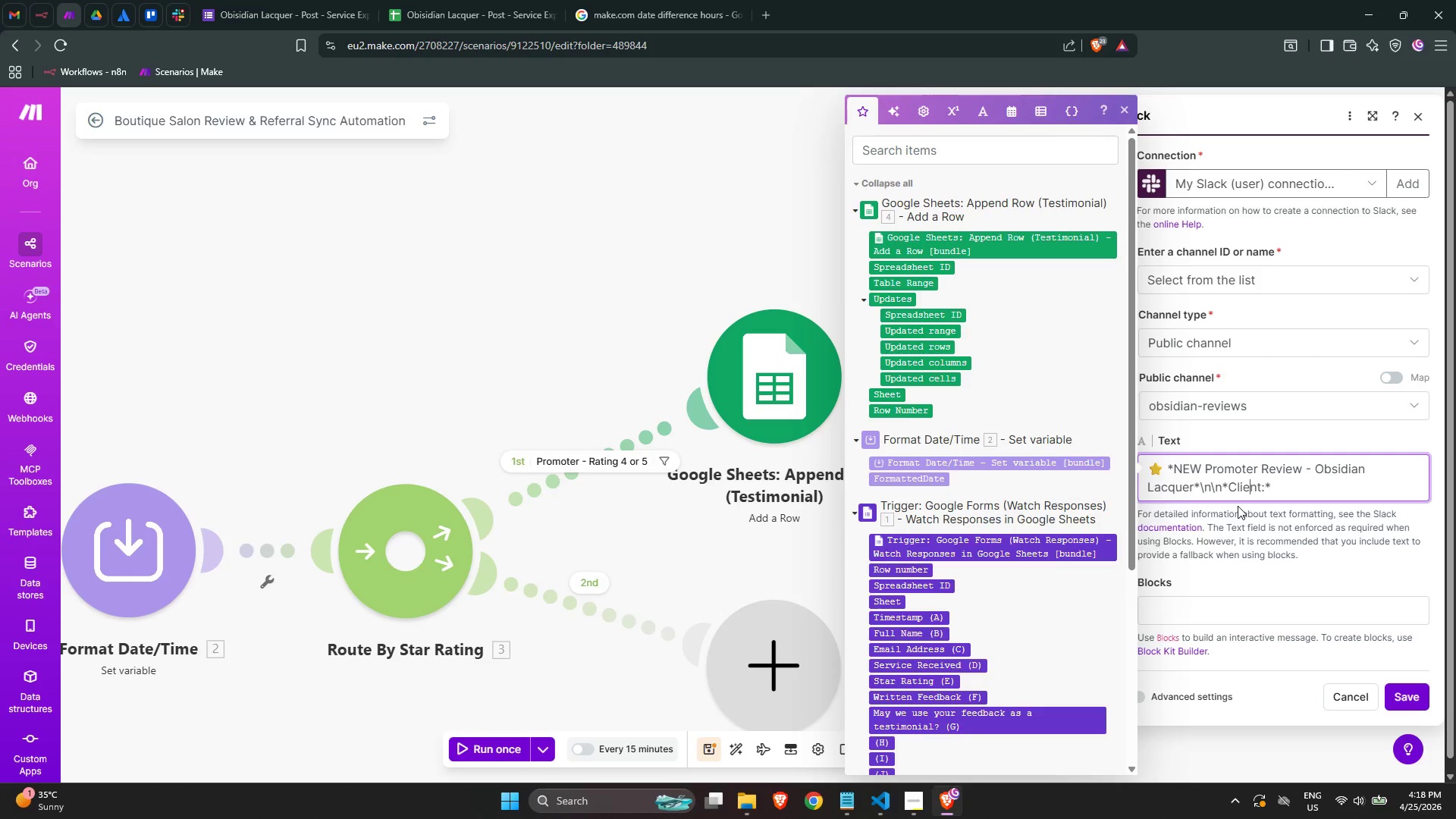 
key(ArrowLeft)
 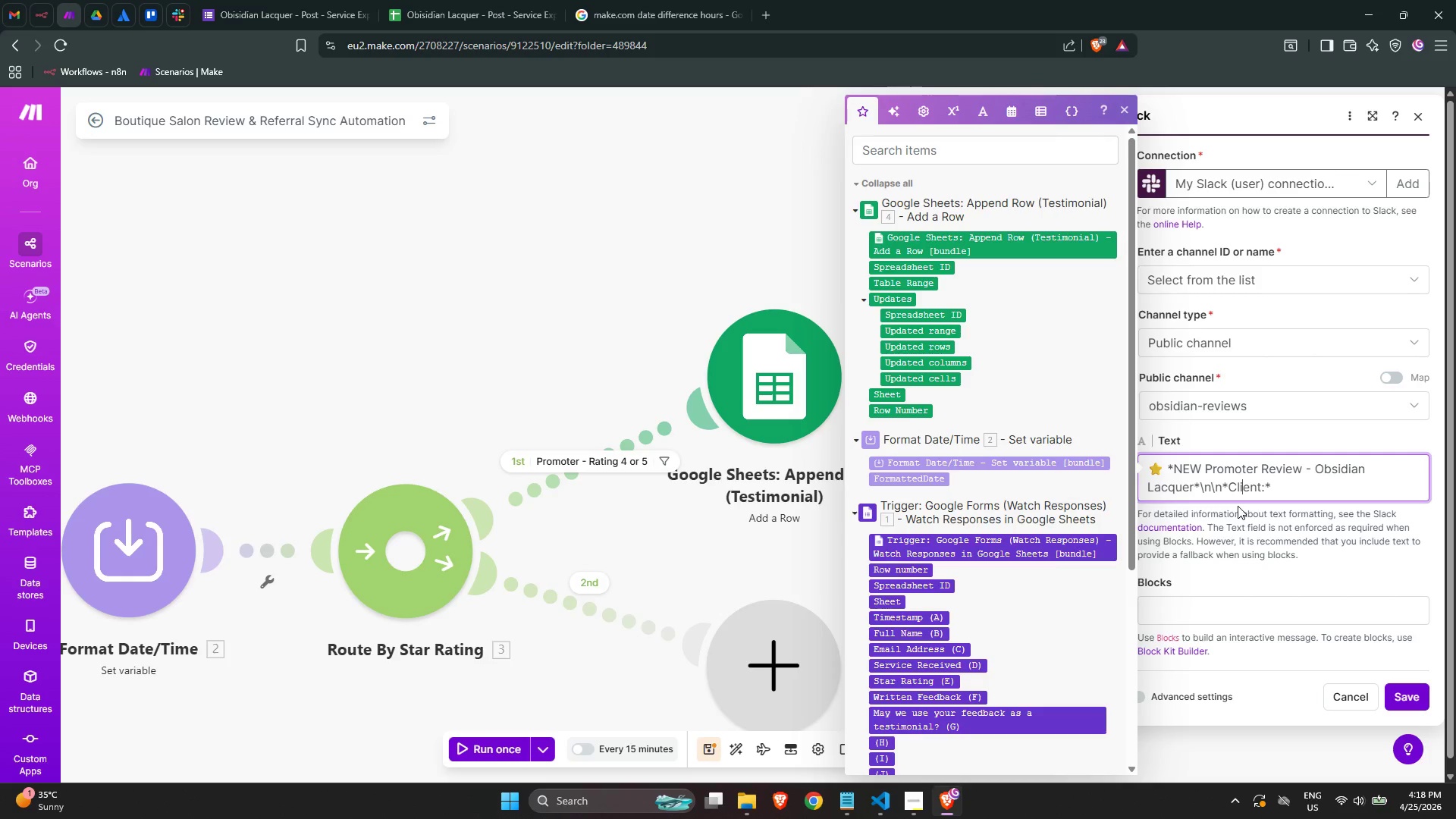 
key(ArrowLeft)
 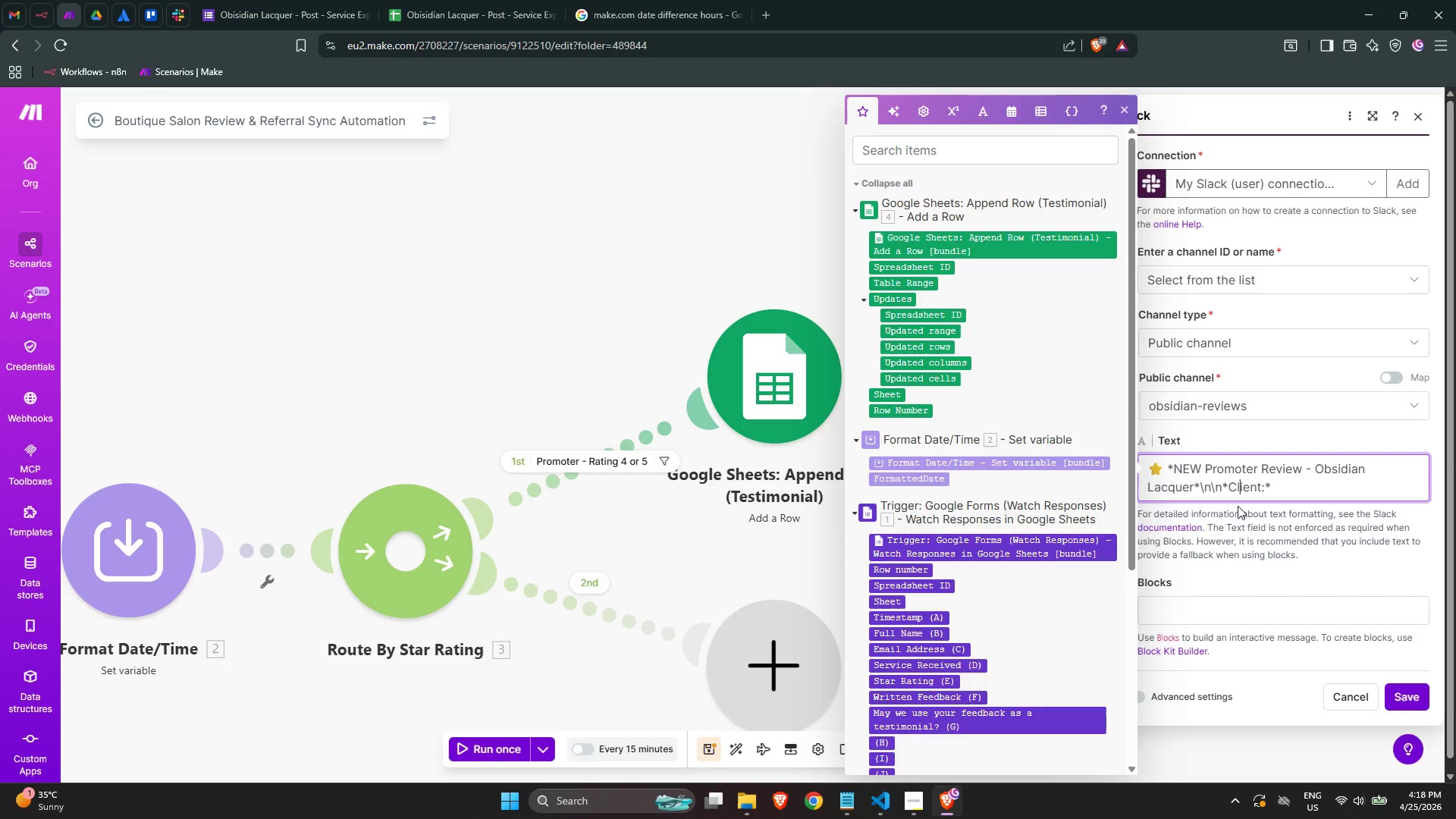 
key(ArrowLeft)
 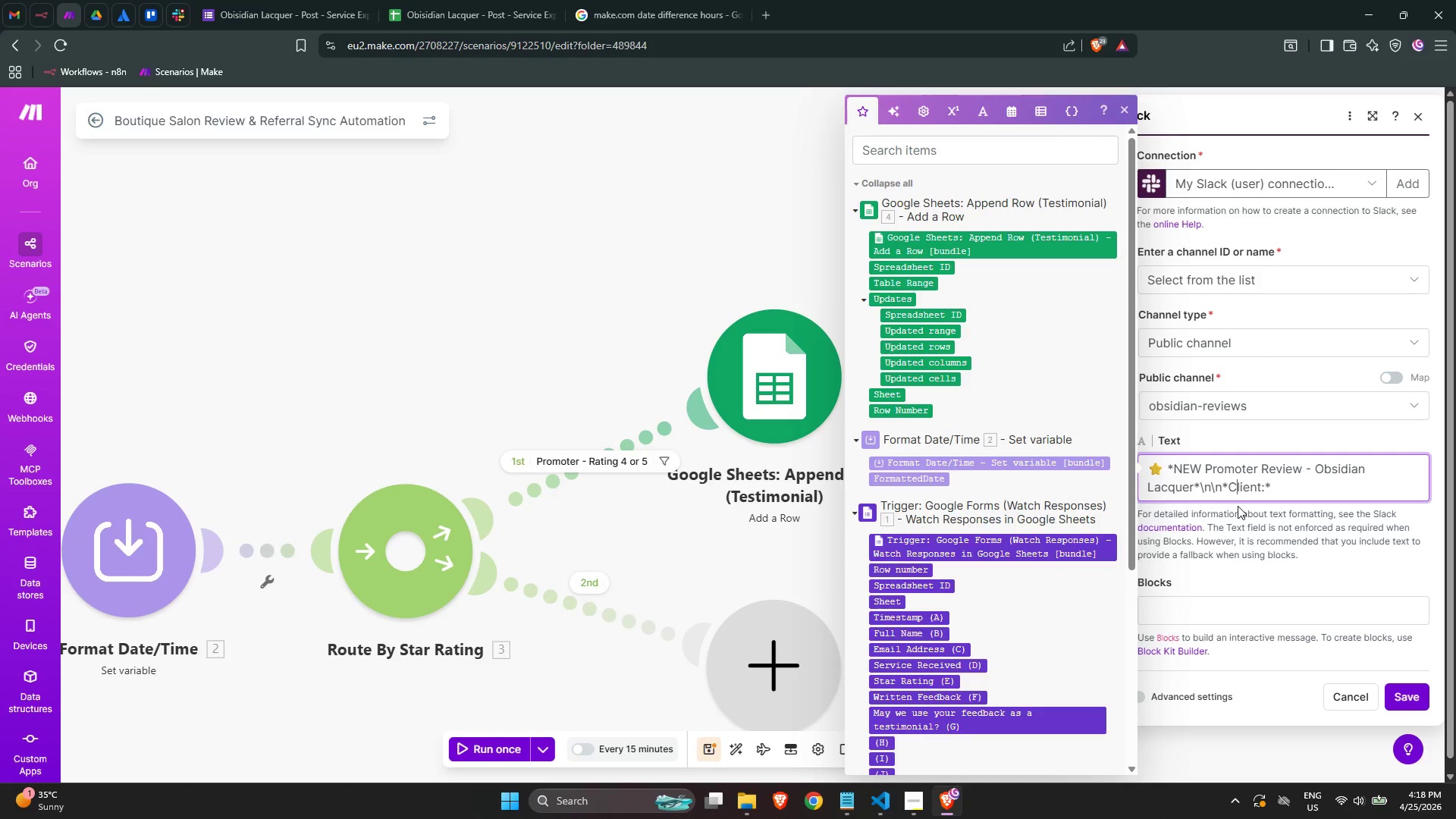 
key(ArrowLeft)
 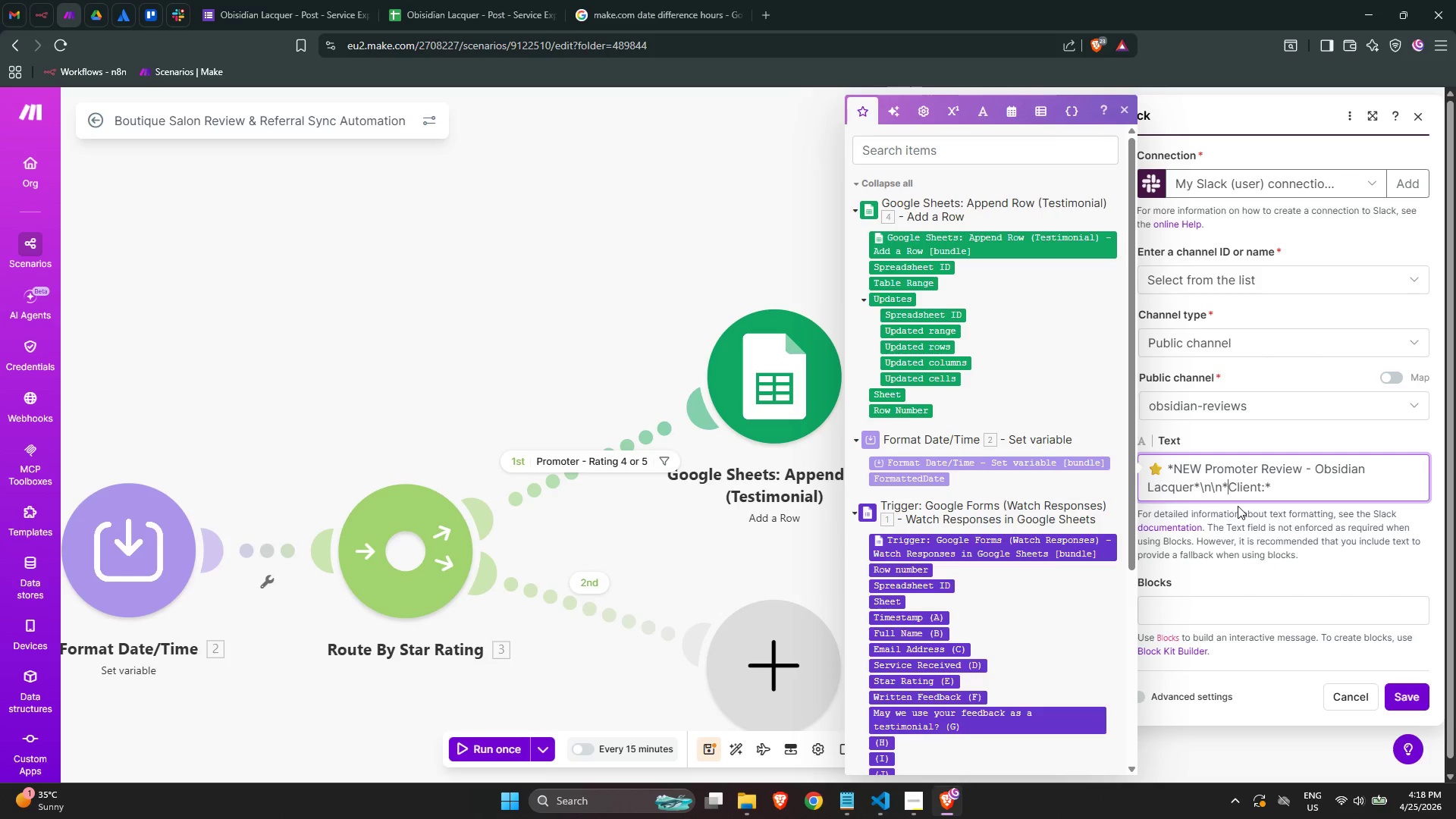 
key(ArrowLeft)
 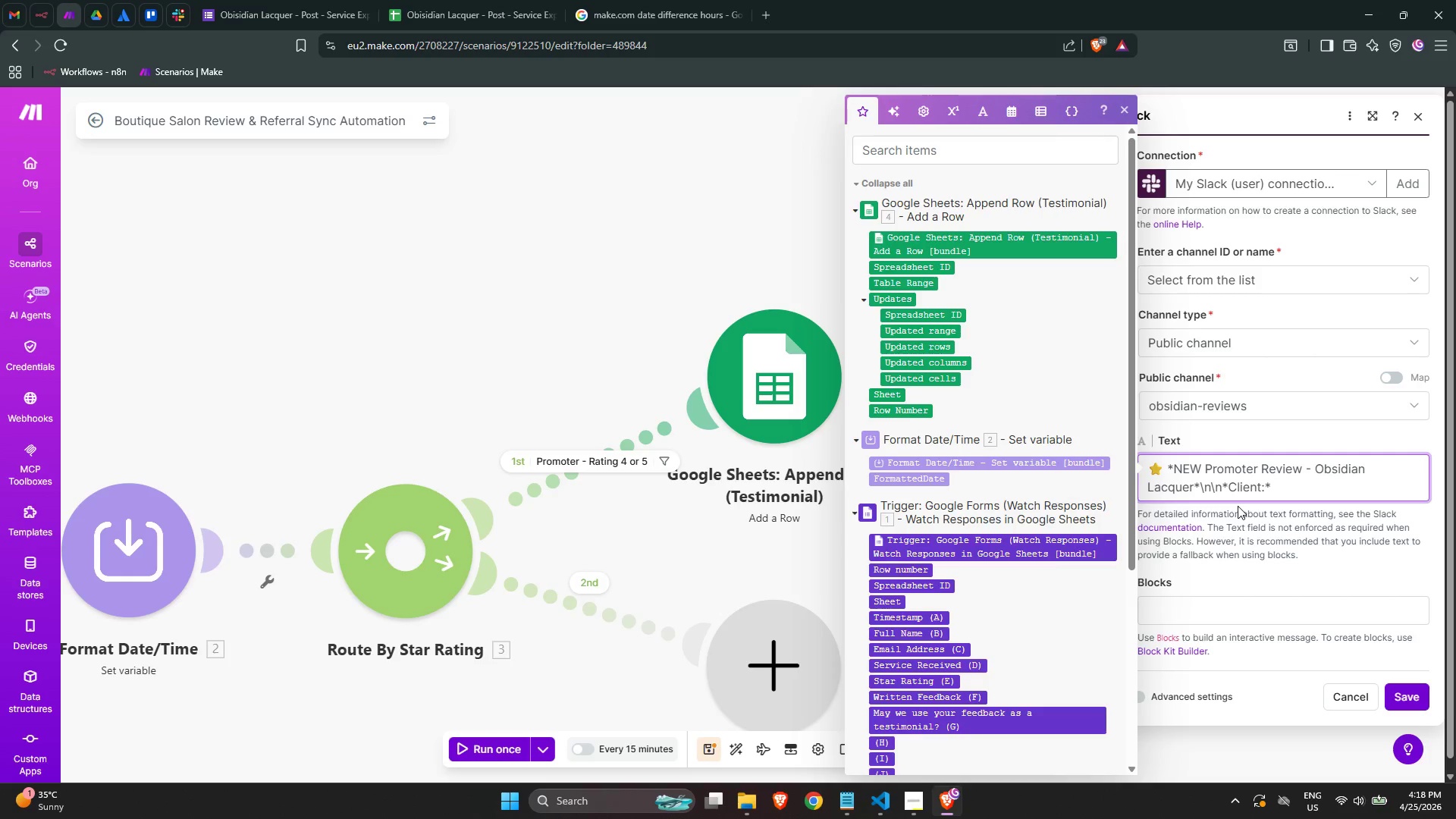 
key(Backspace)
 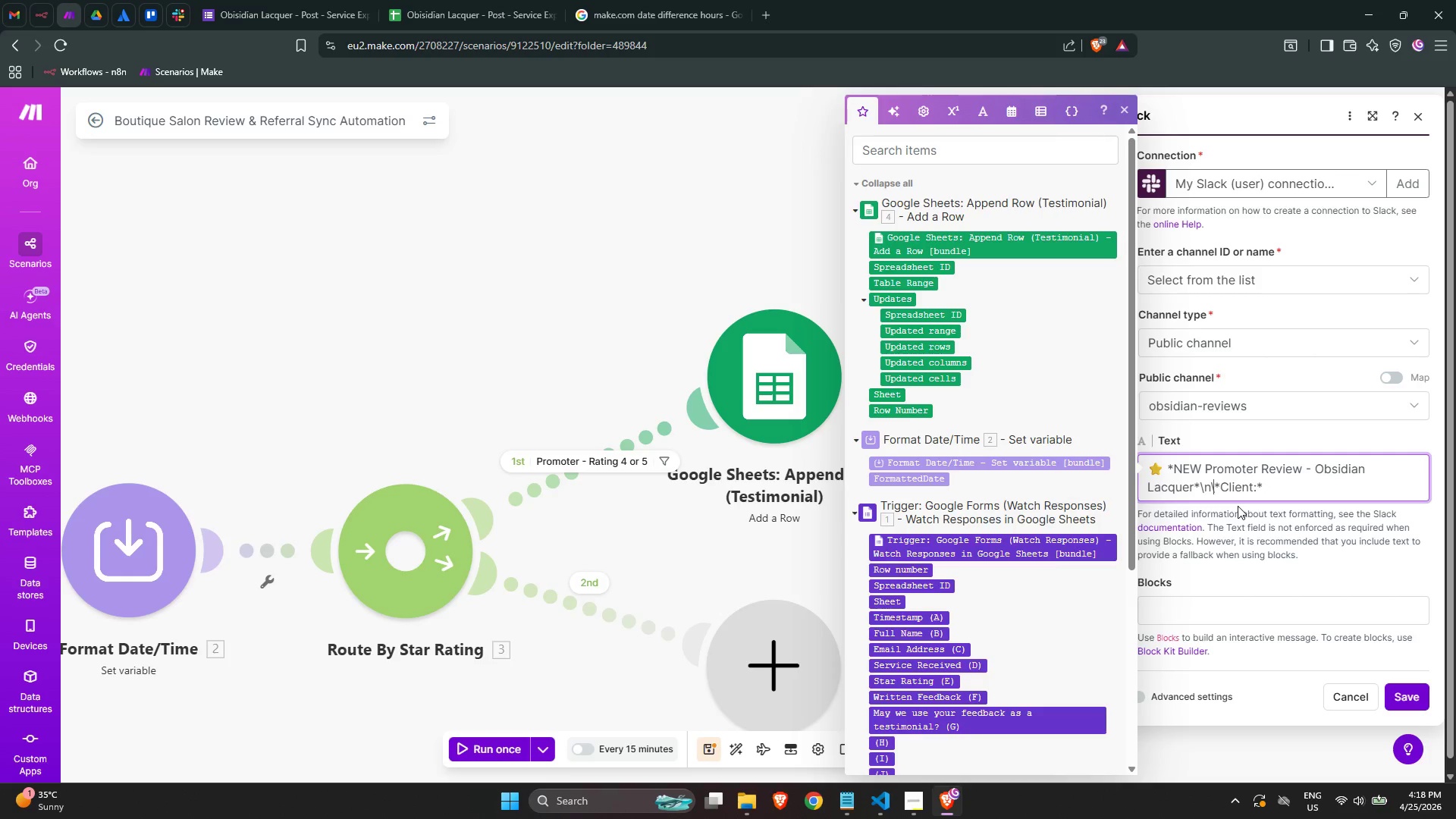 
key(Backspace)
 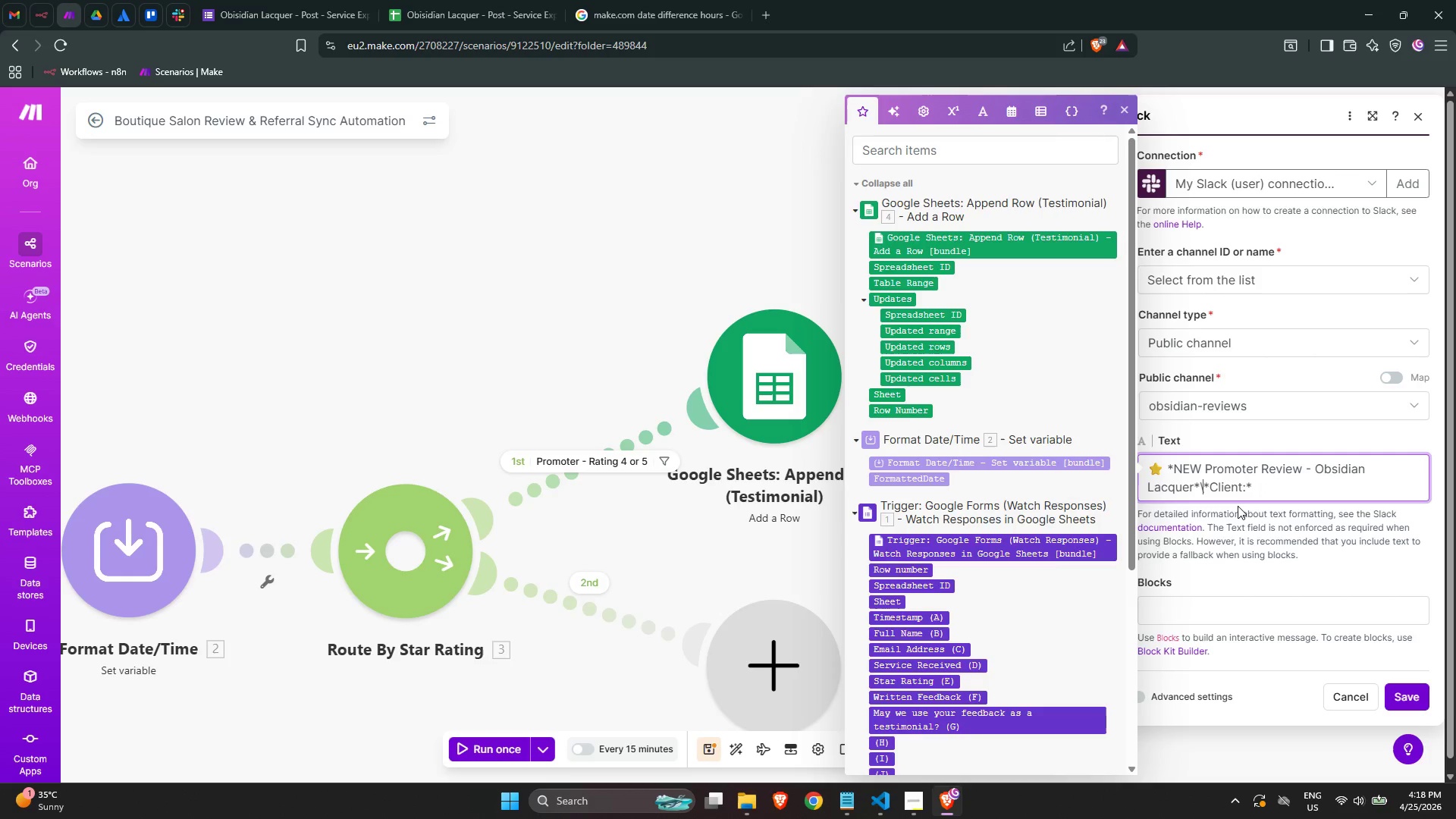 
key(Backspace)
 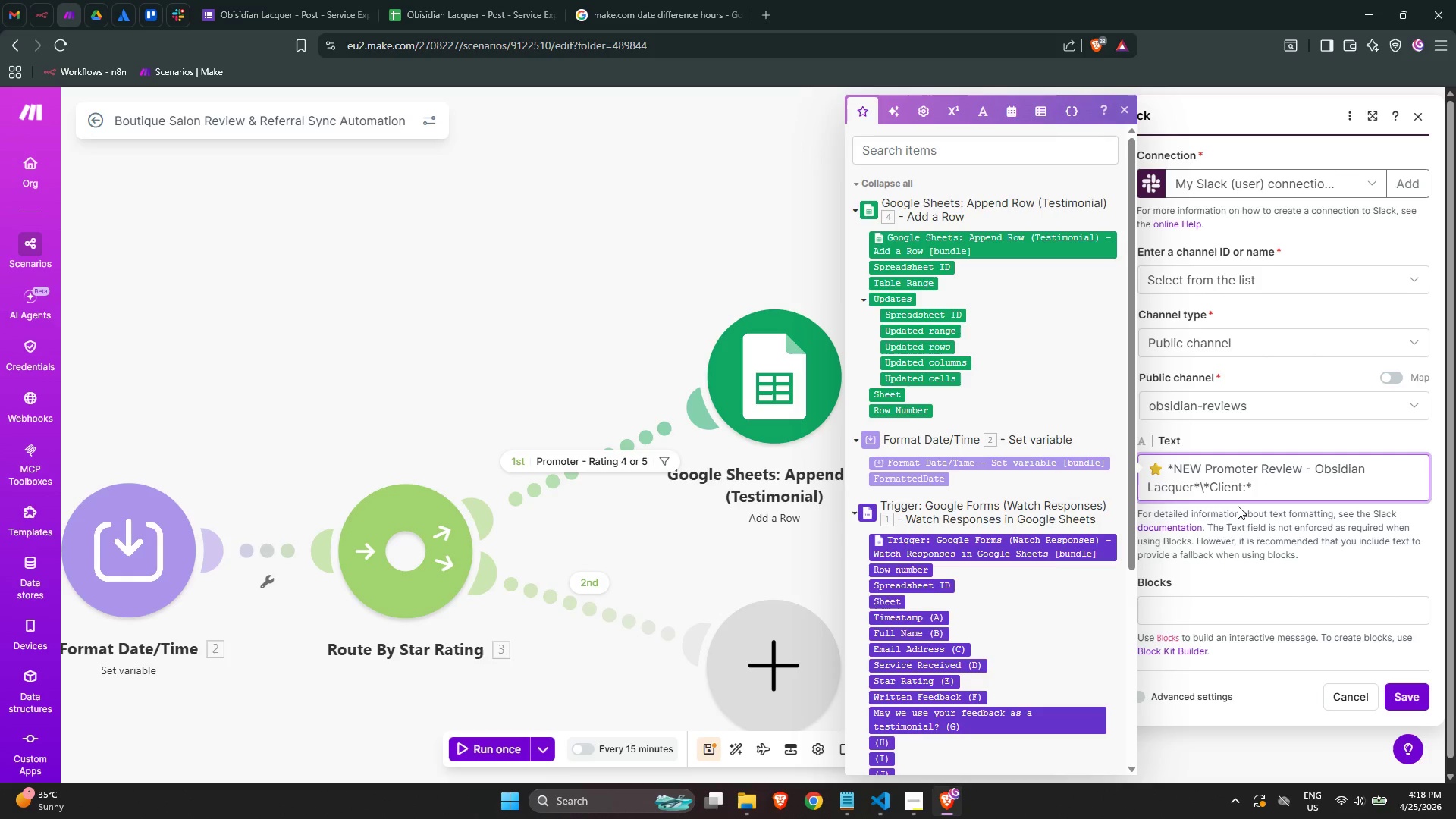 
key(Backspace)
 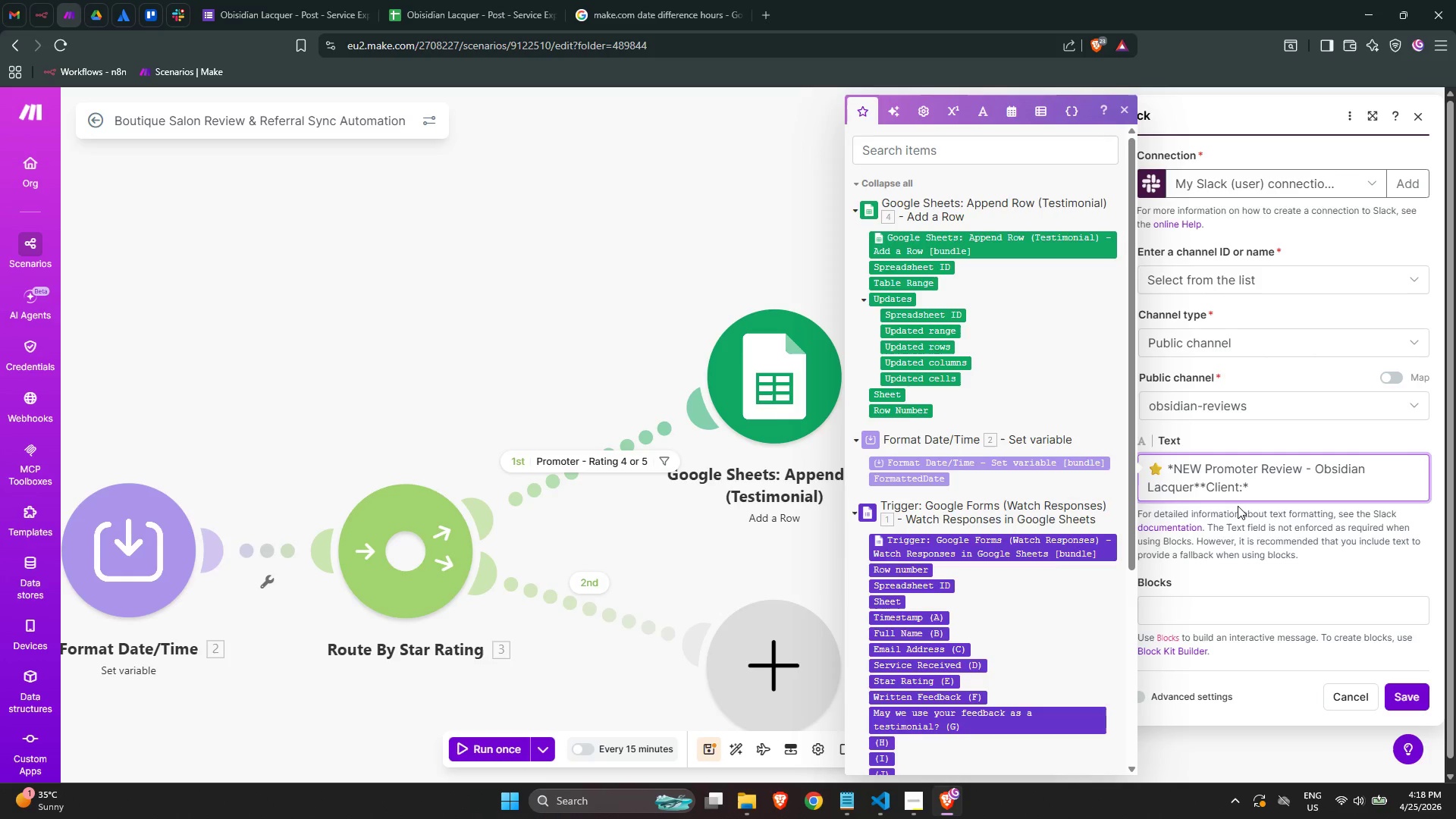 
key(Enter)
 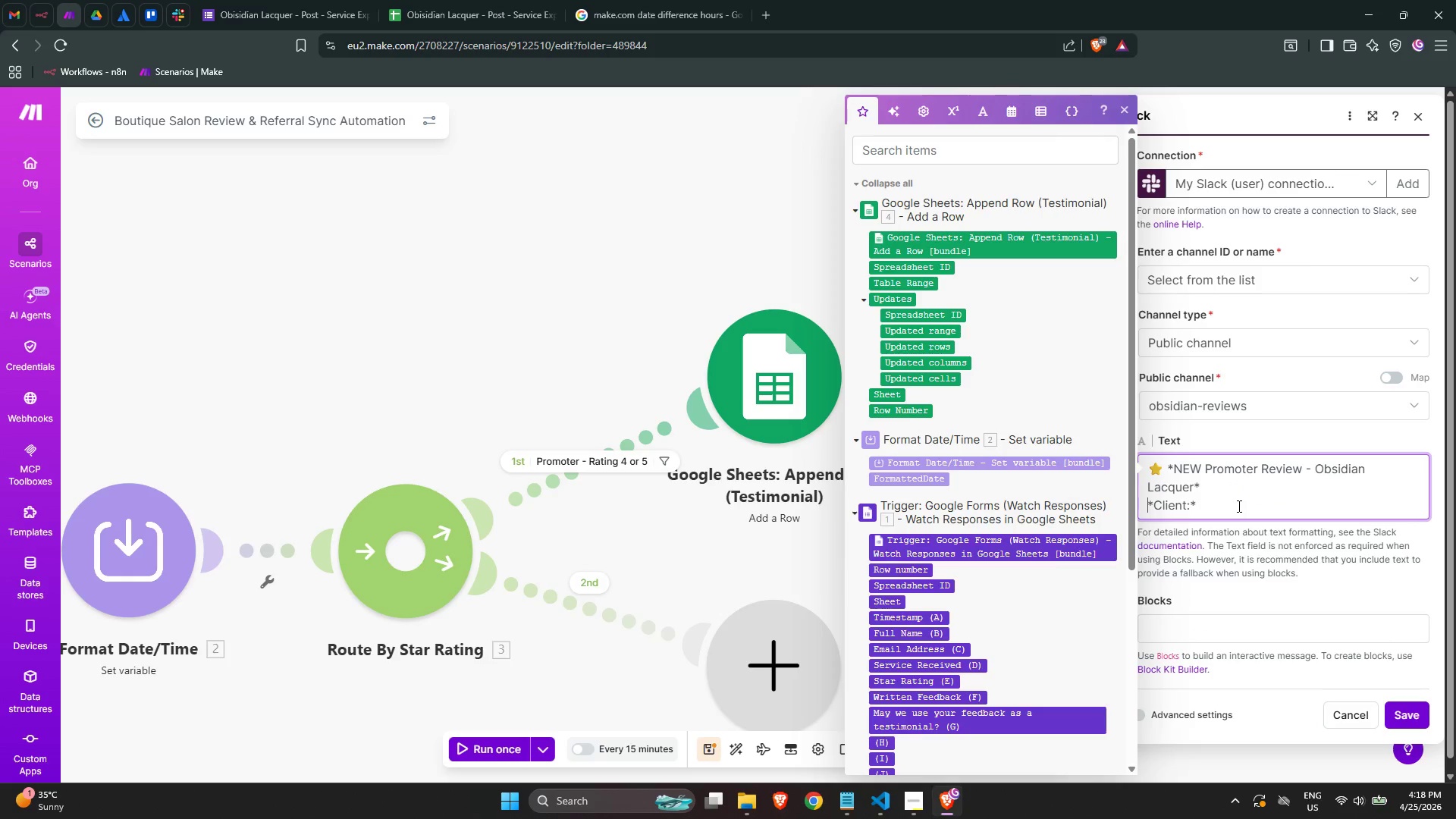 
key(ArrowUp)
 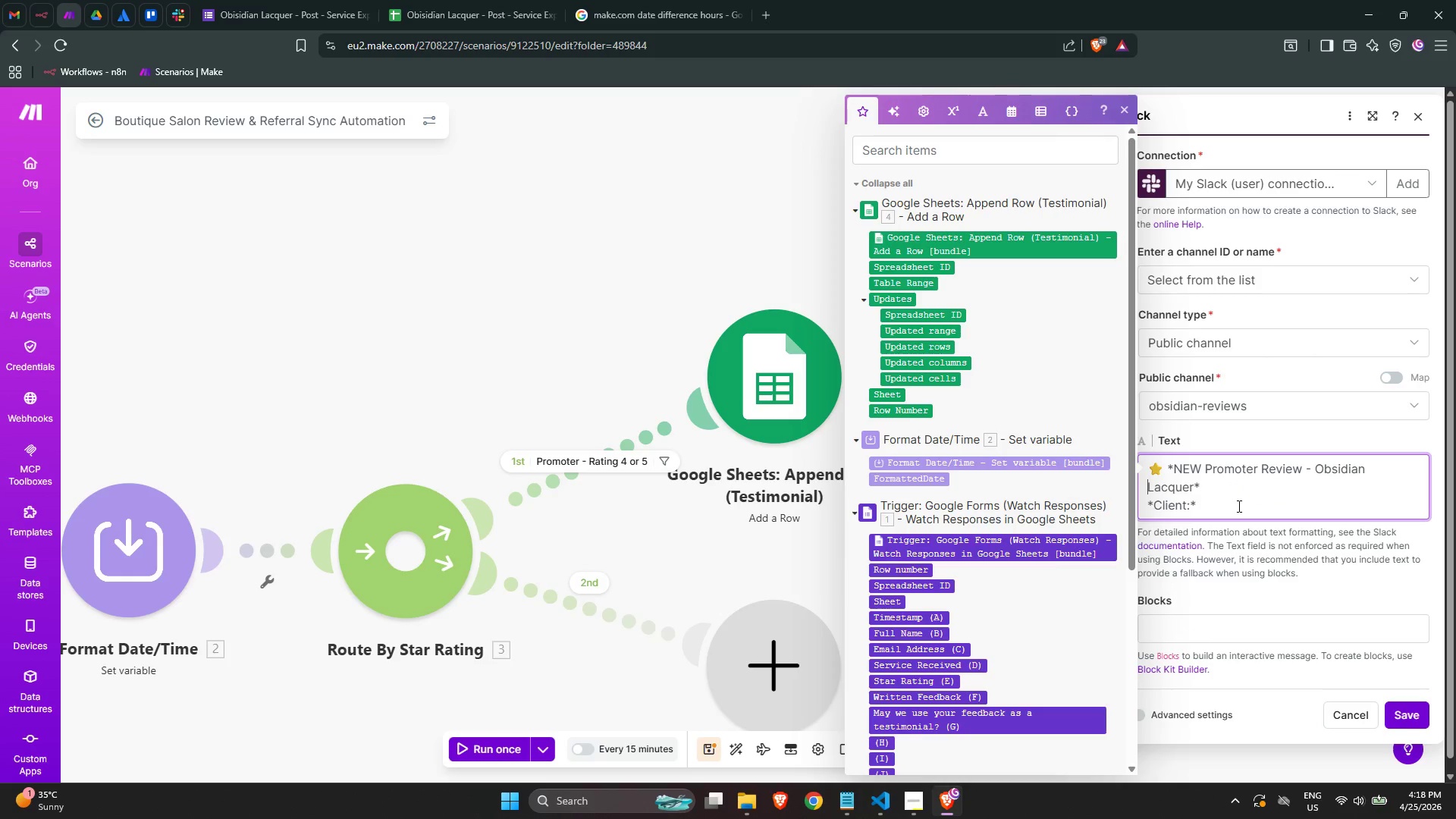 
key(Delete)
 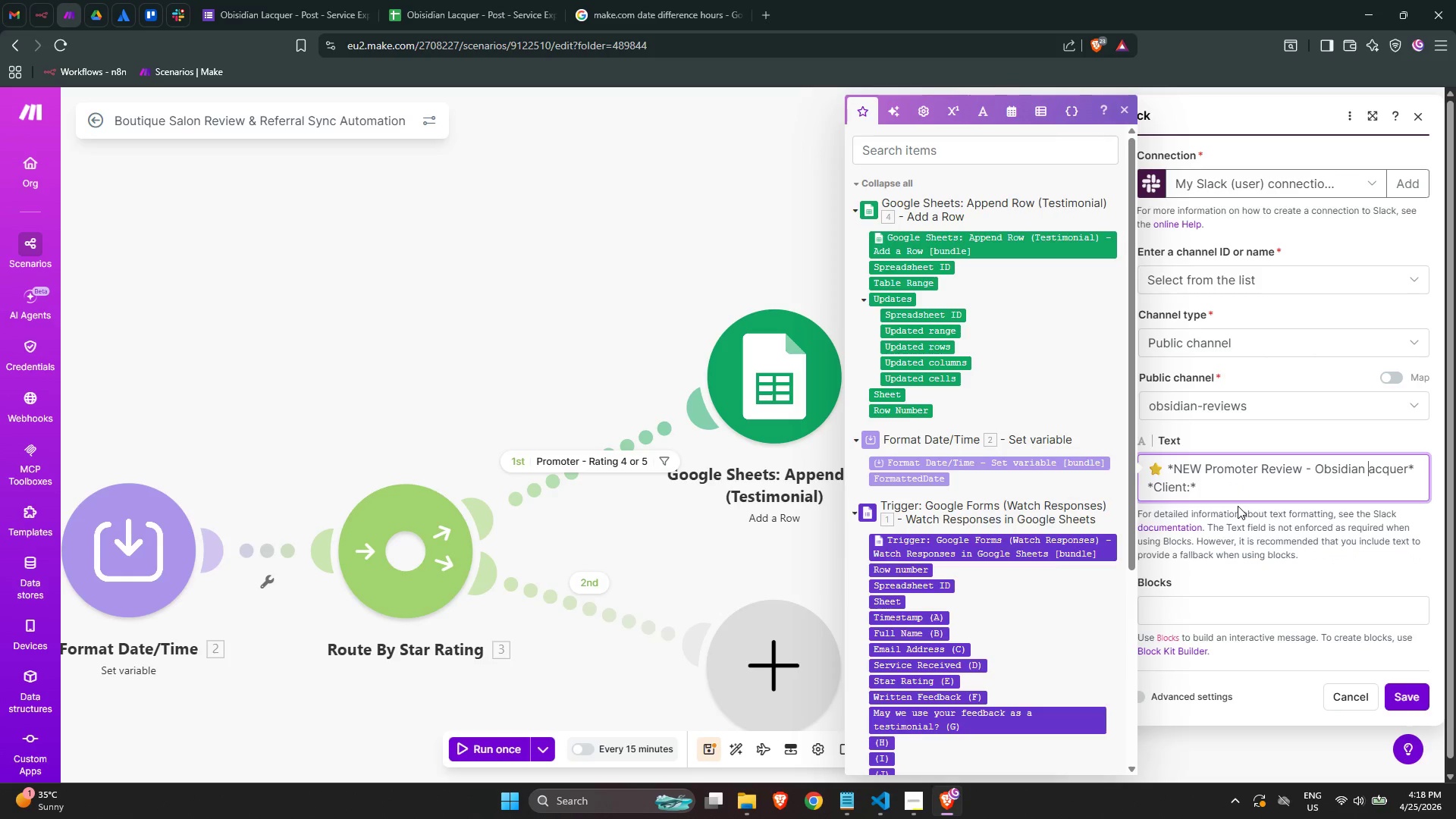 
key(Shift+L)
 